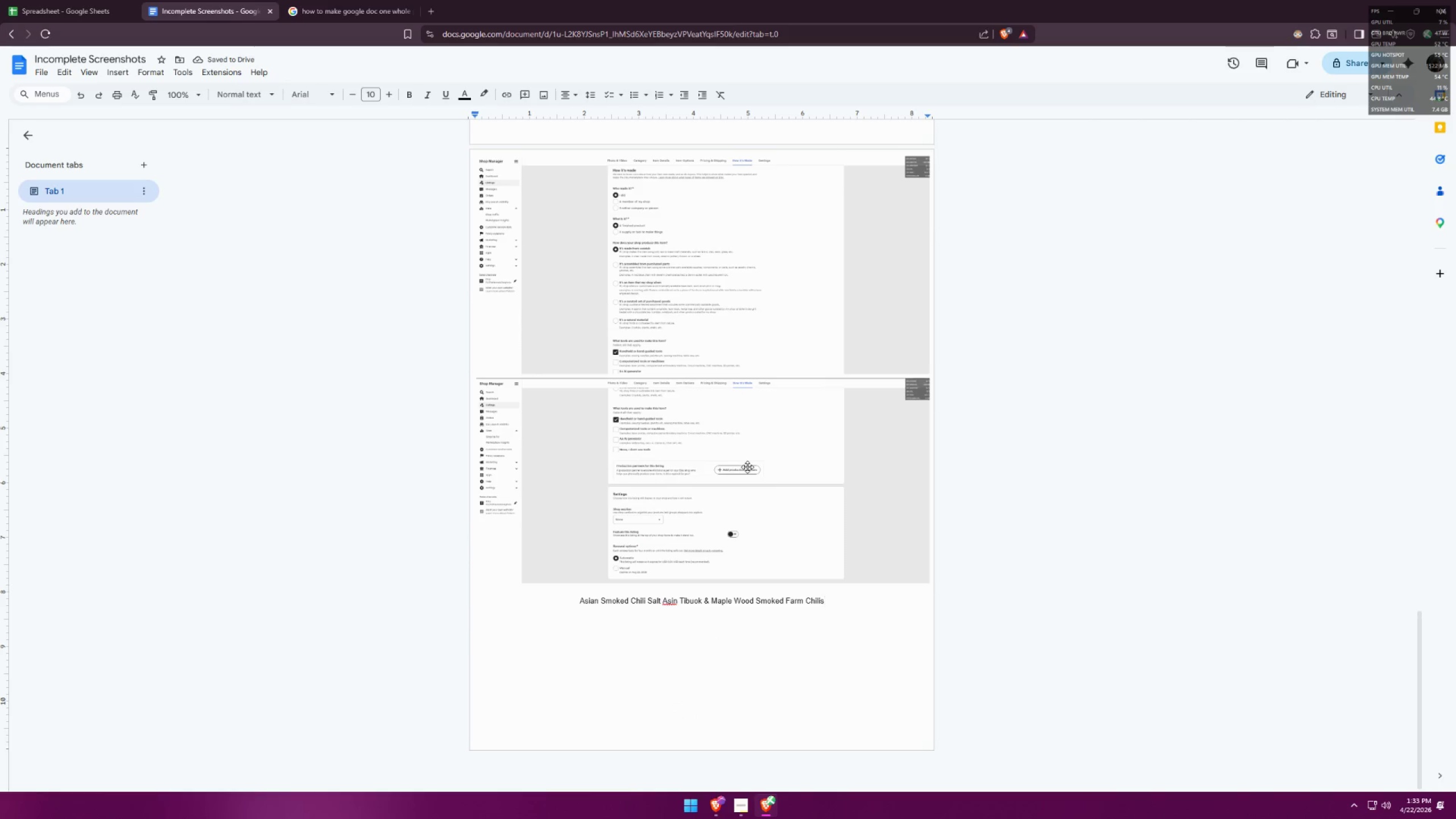 
hold_key(key=ControlLeft, duration=1.25)
 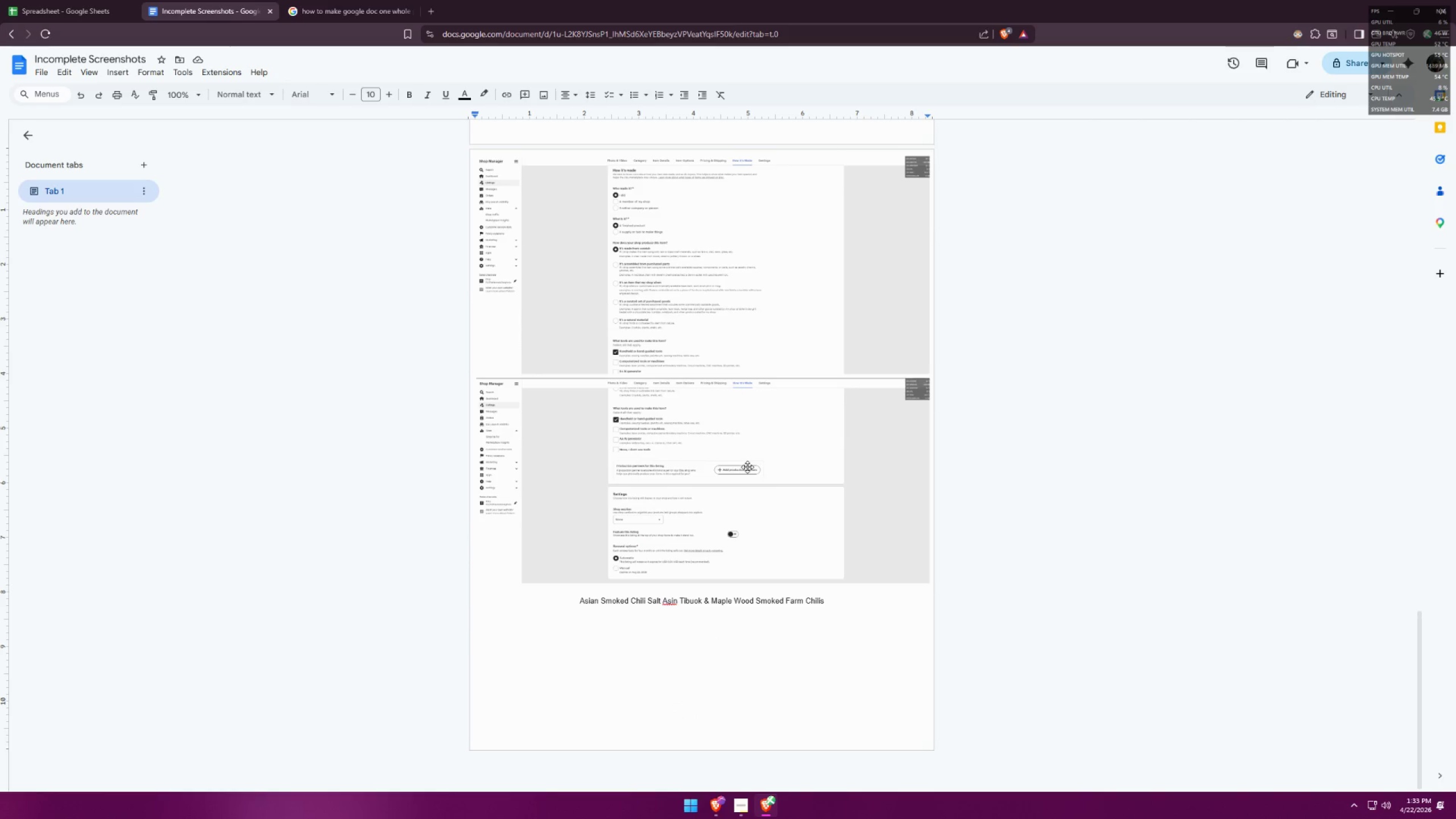 
hold_key(key=ShiftLeft, duration=0.89)
 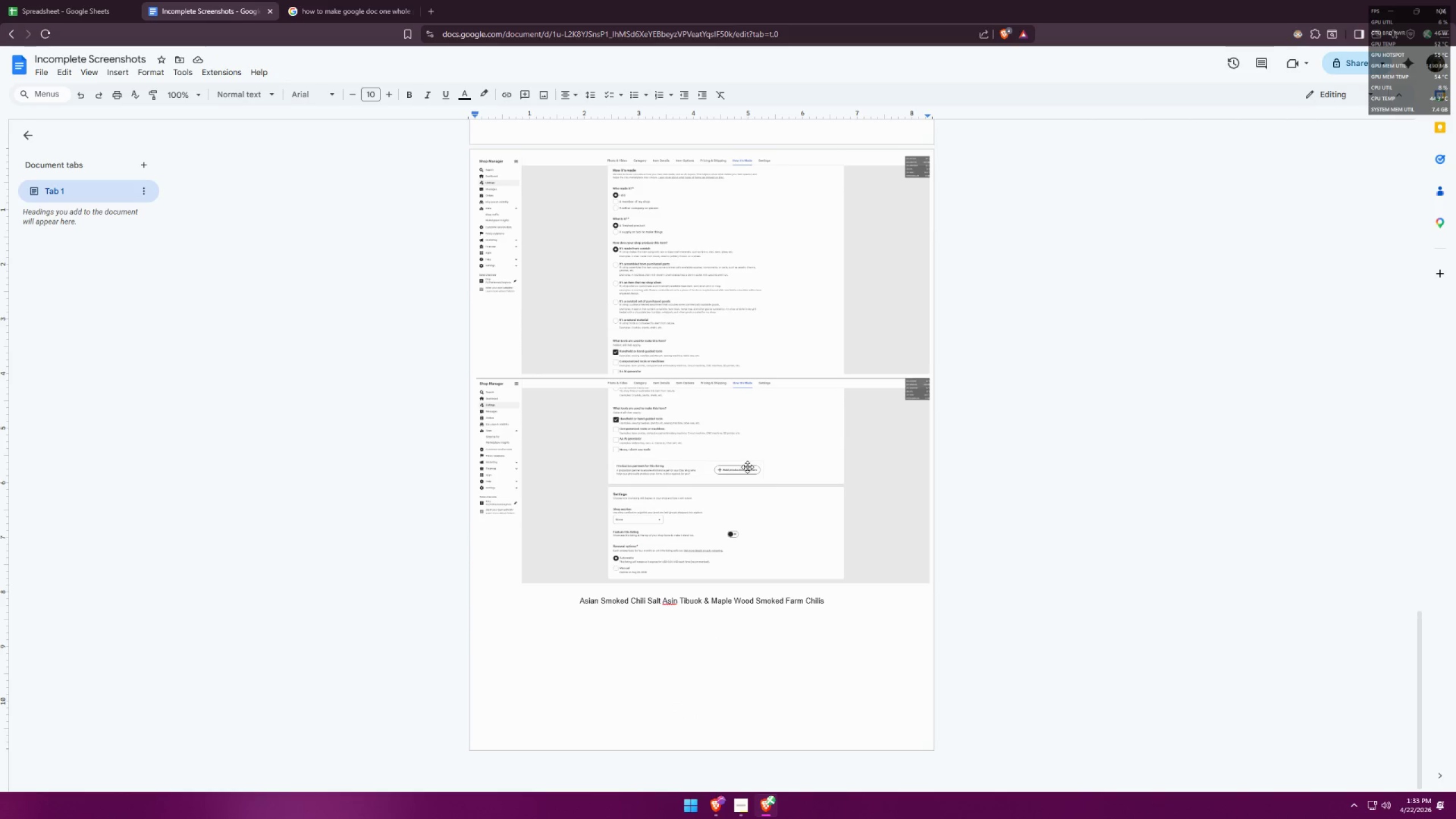 
key(Enter)
 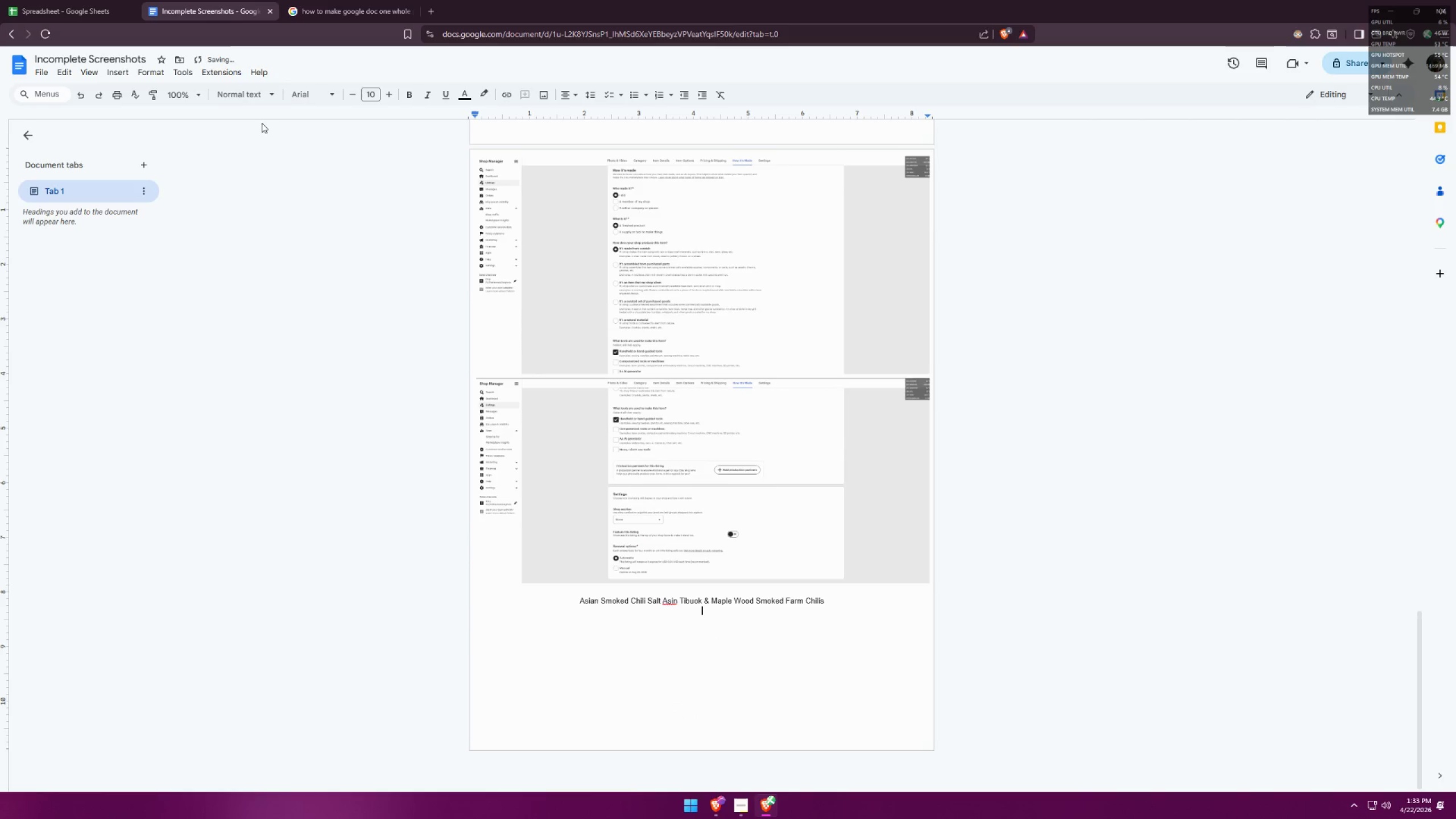 
left_click([87, 0])
 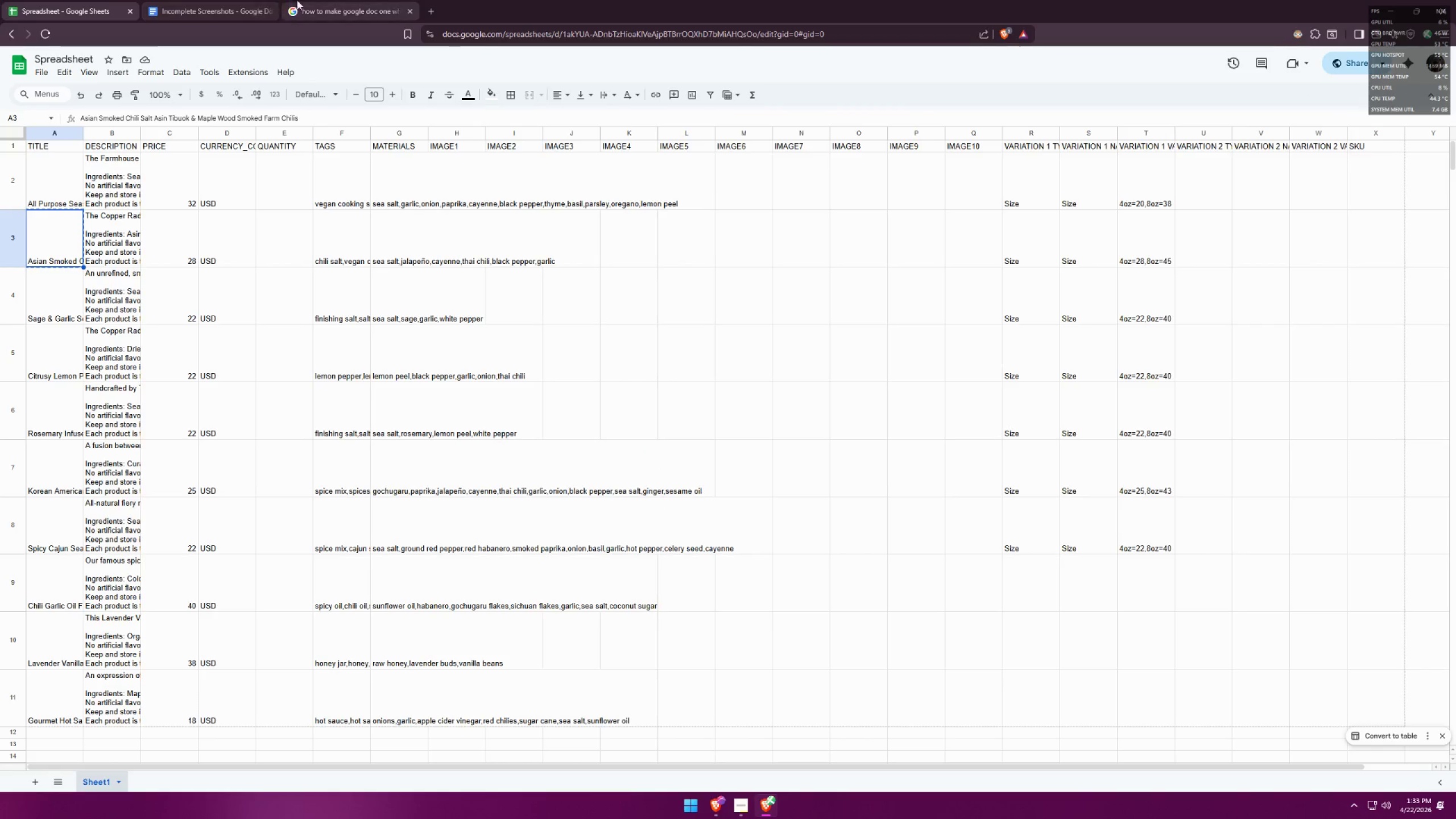 
key(Alt+AltLeft)
 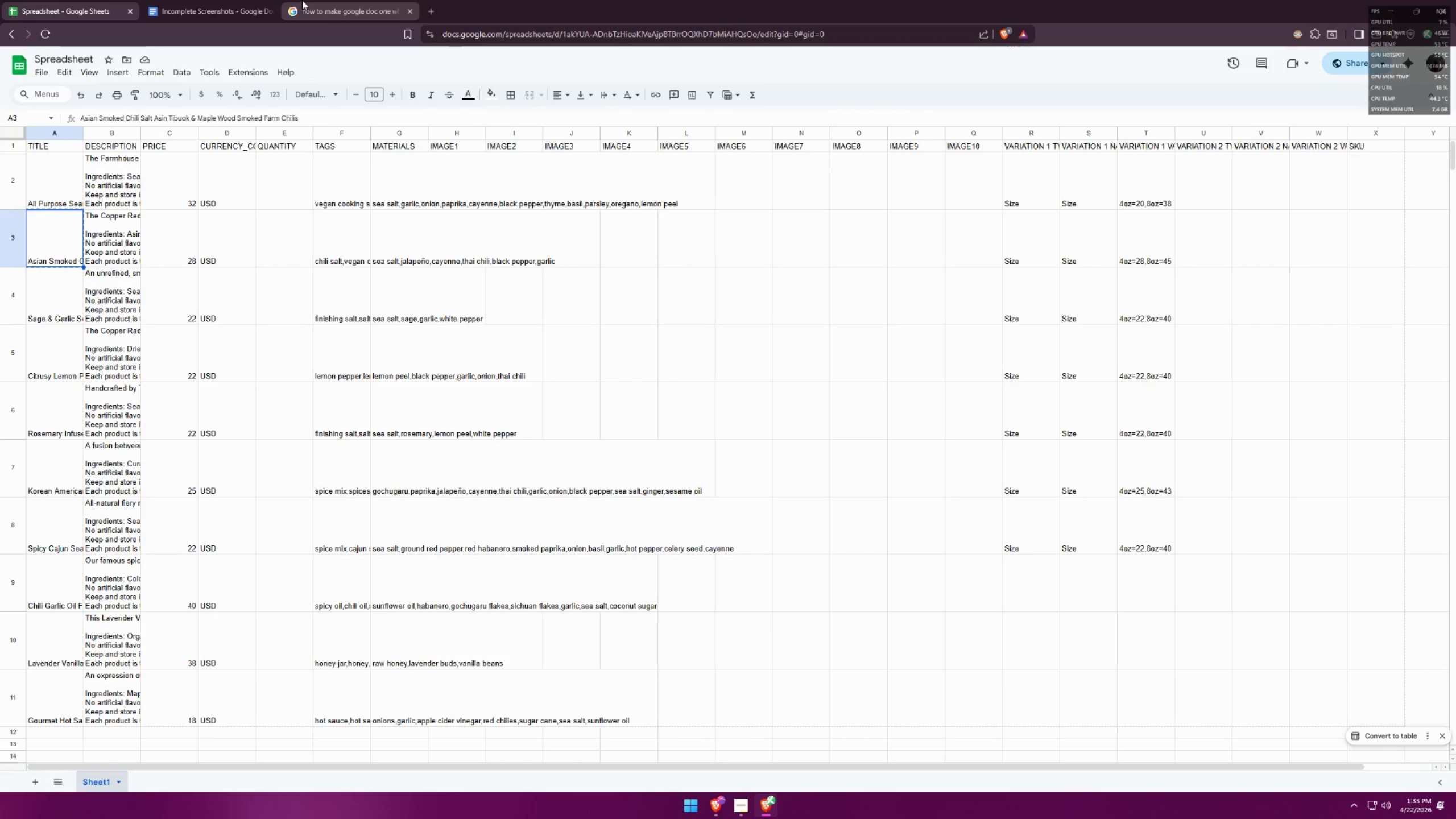 
key(Alt+Tab)
 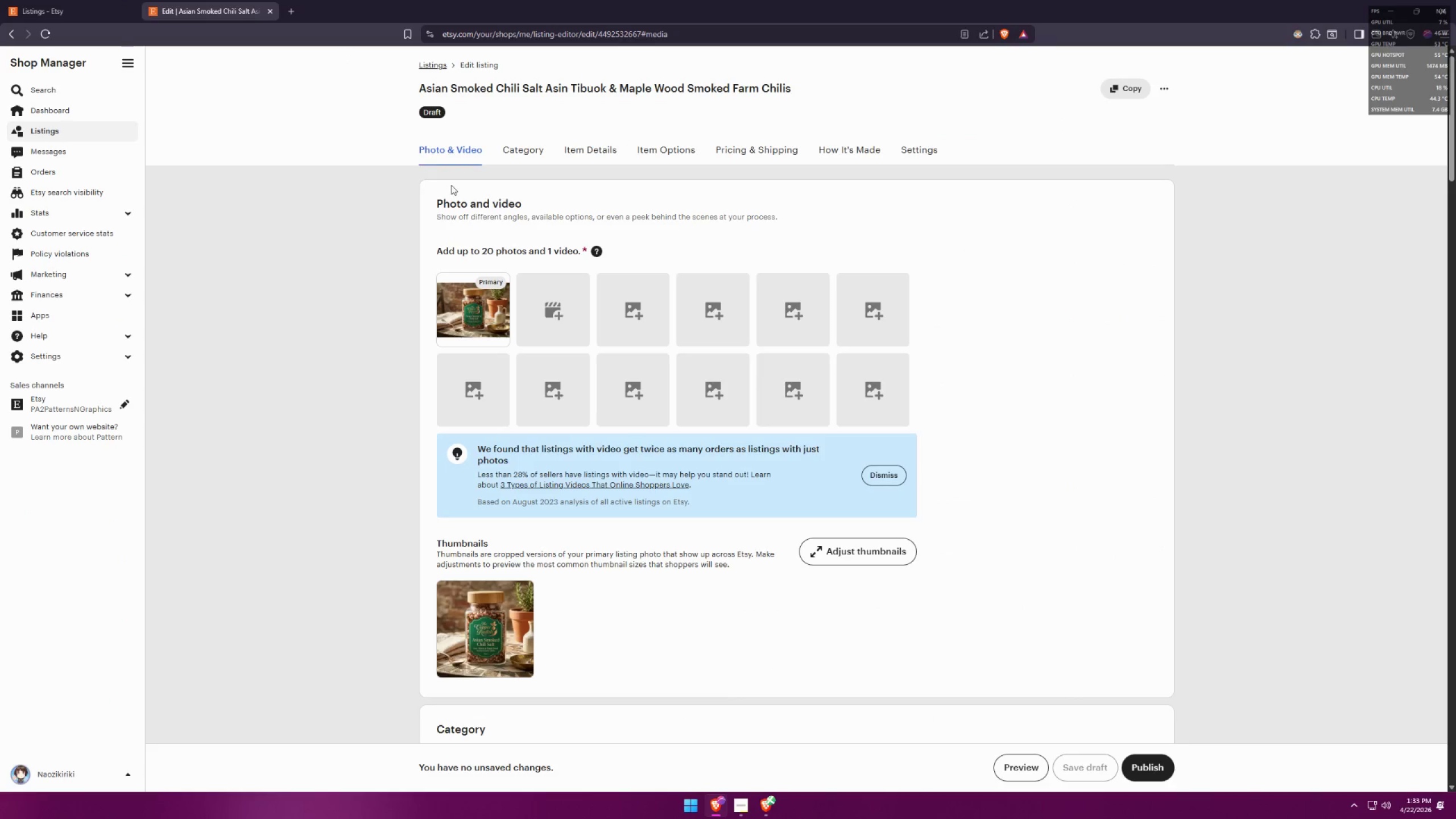 
key(Meta+MetaLeft)
 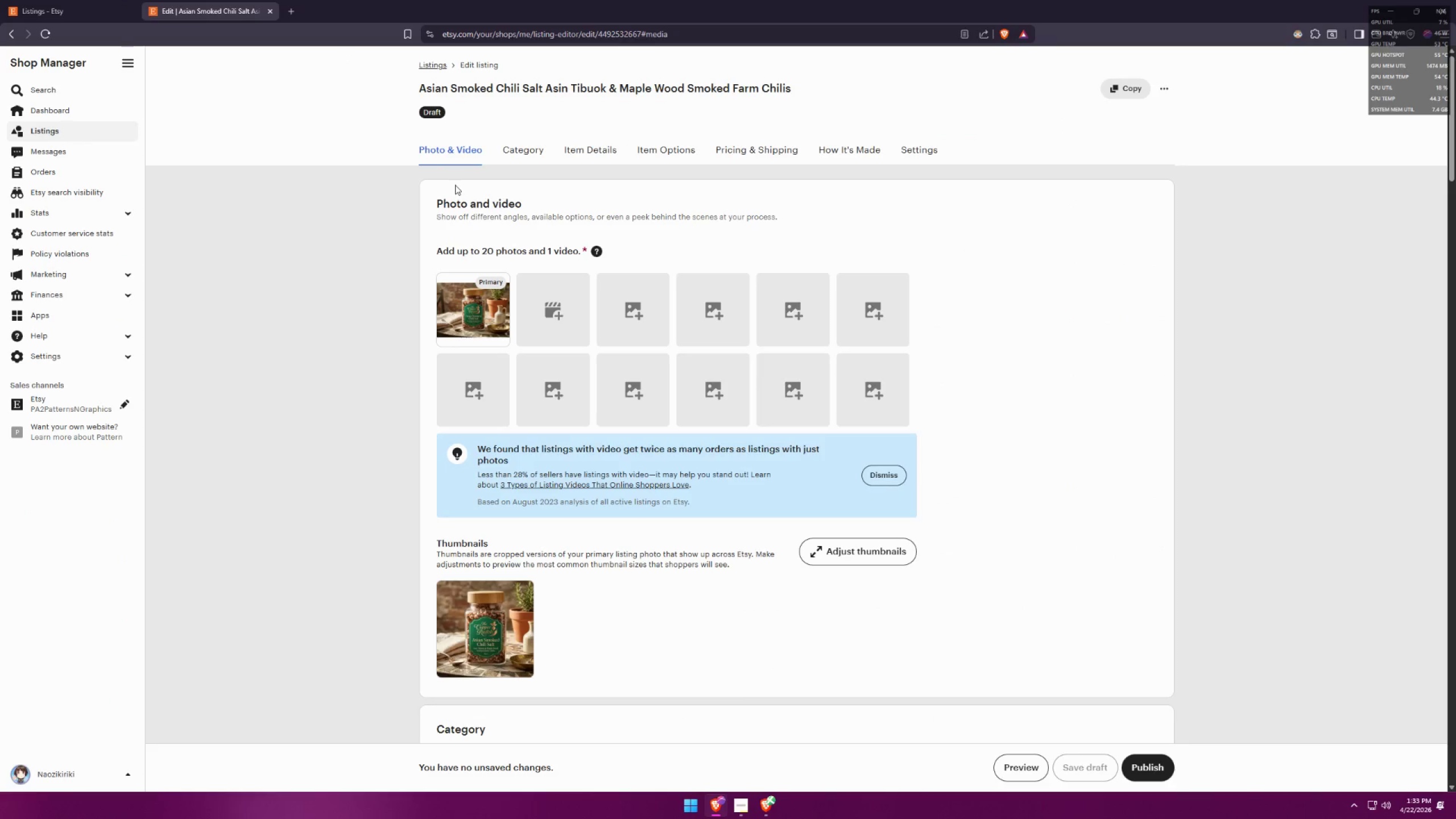 
key(Meta+Shift+ShiftLeft)
 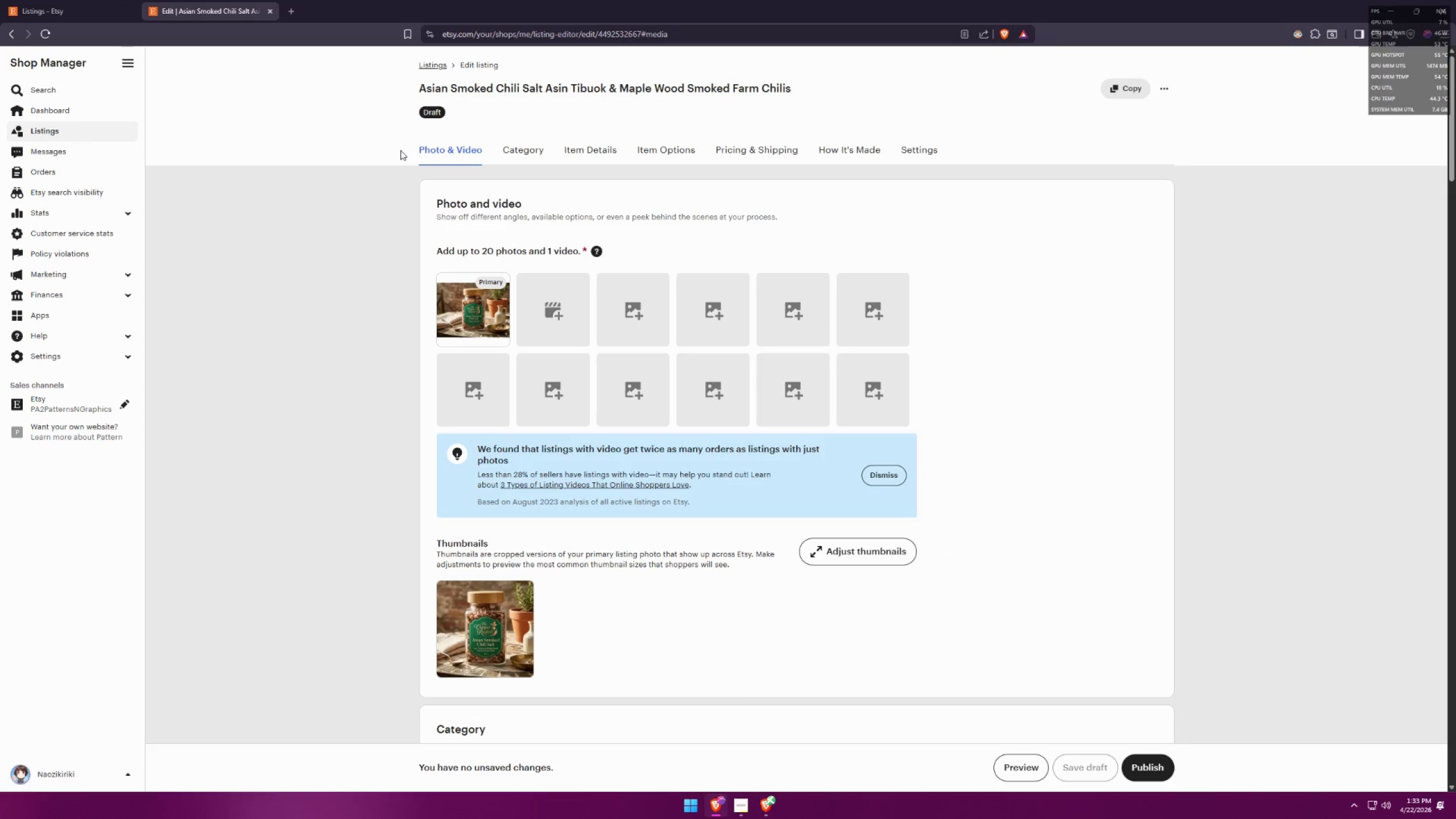 
key(Meta+Shift+S)
 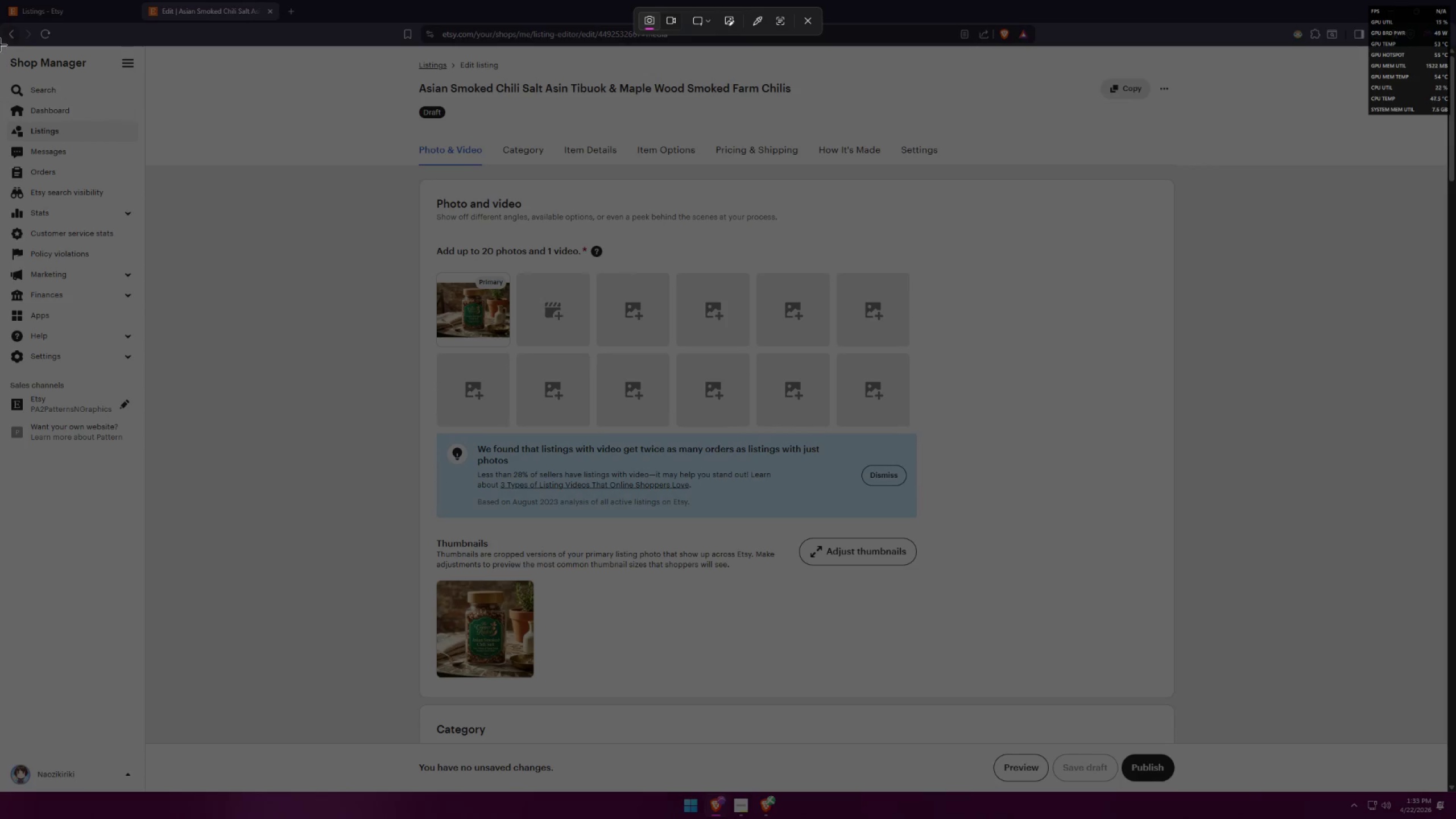 
left_click_drag(start_coordinate=[0, 46], to_coordinate=[1241, 655])
 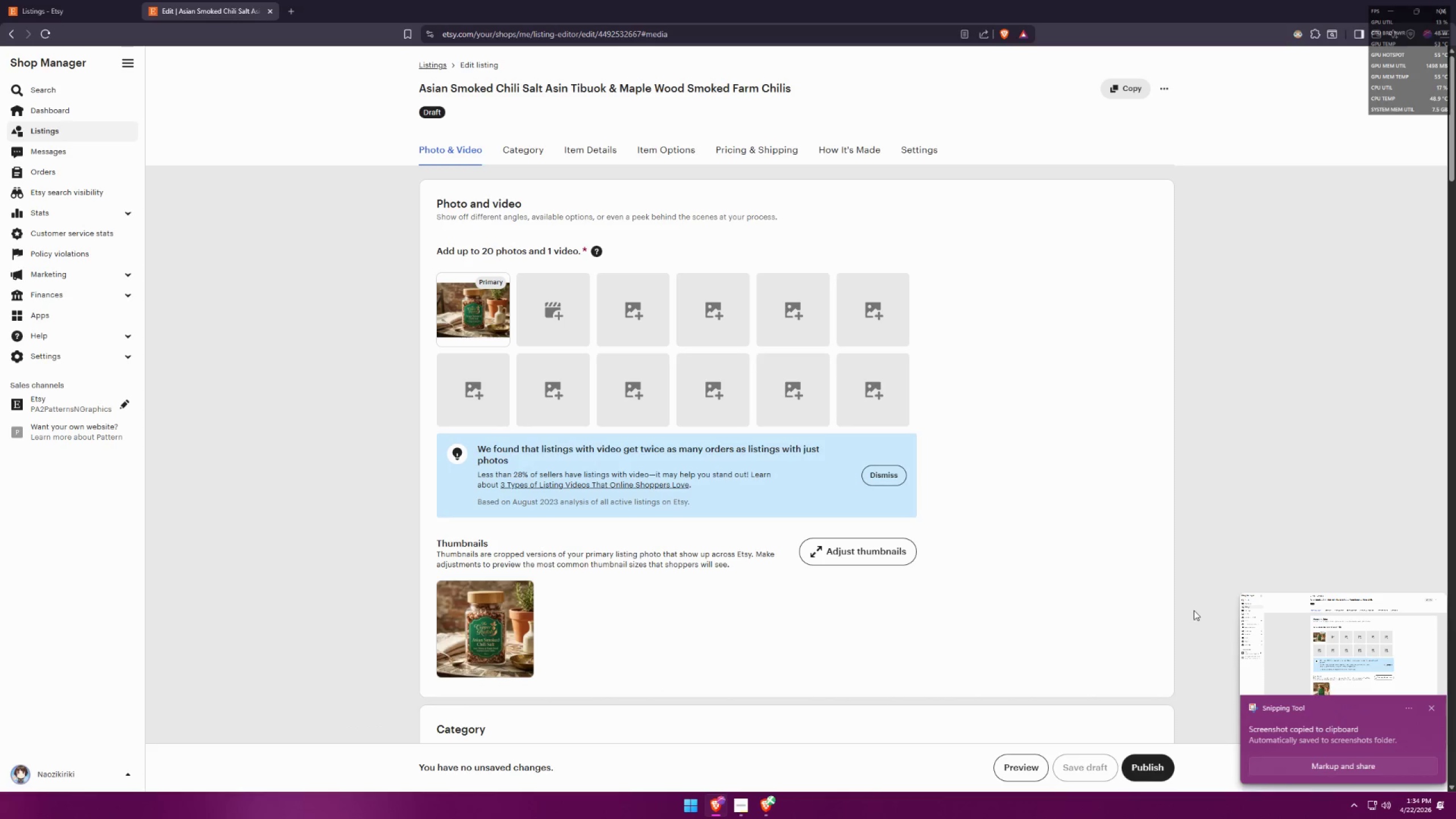 
left_click([1268, 528])
 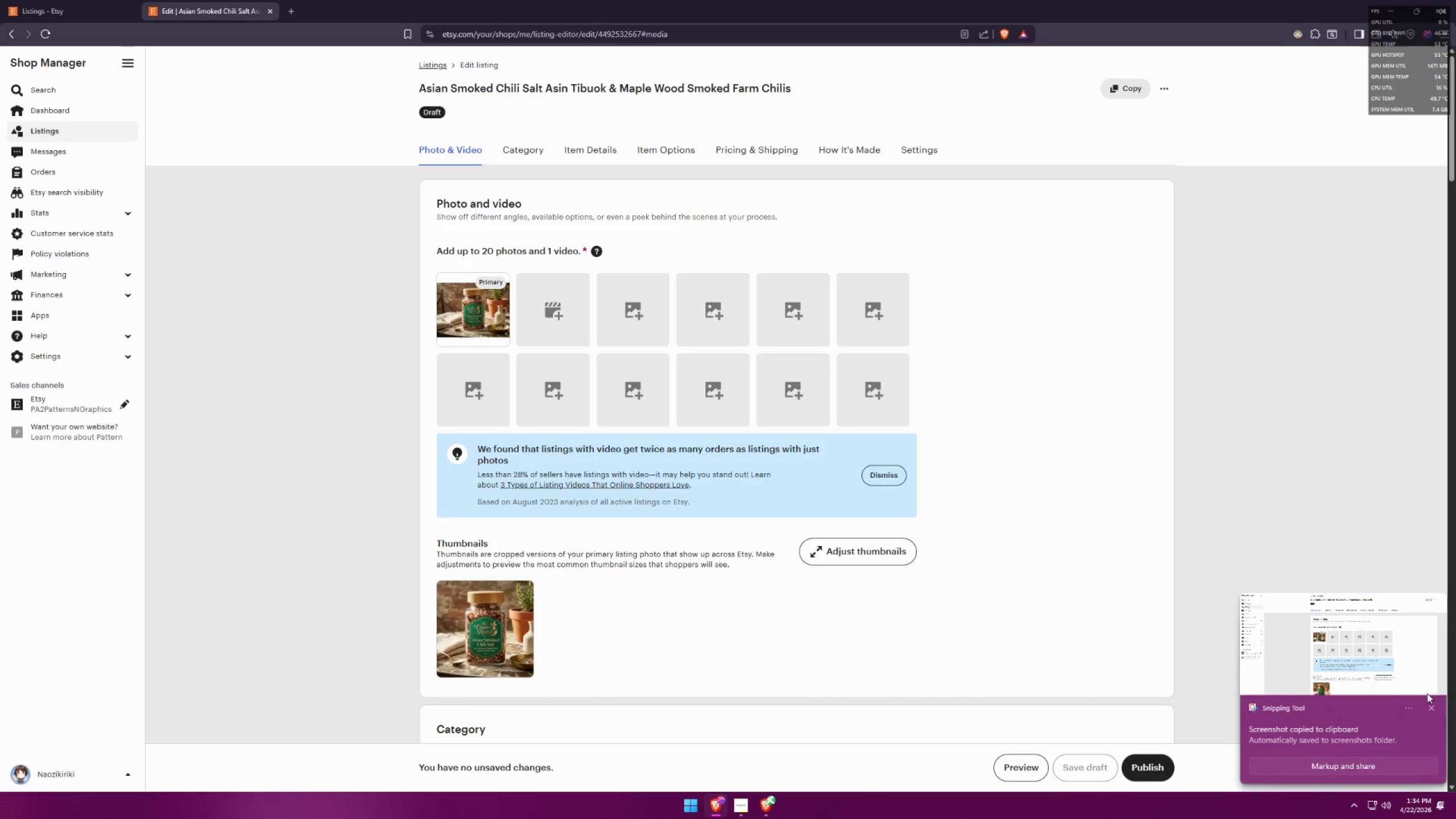 
left_click([1434, 709])
 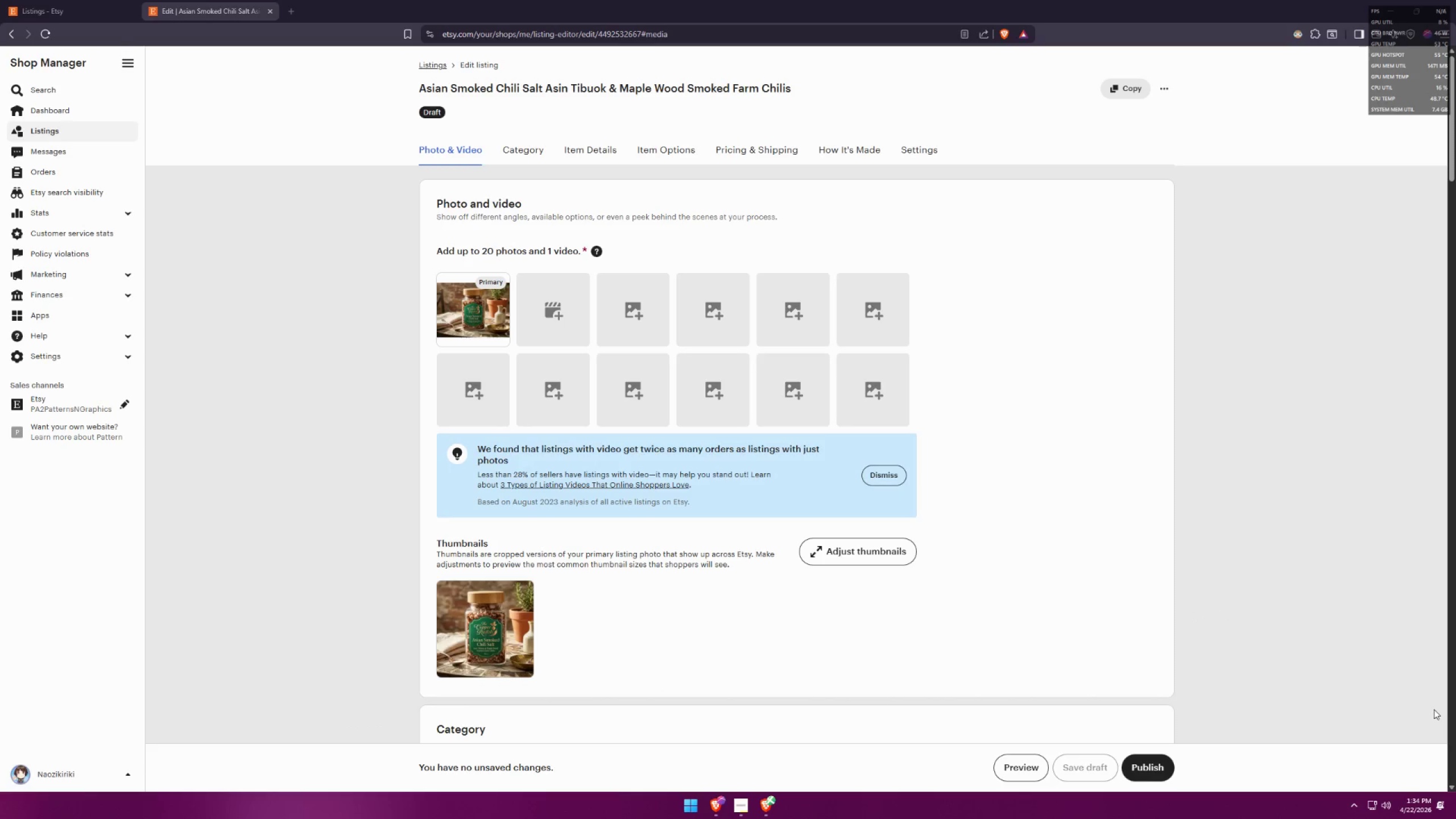 
key(Meta+MetaLeft)
 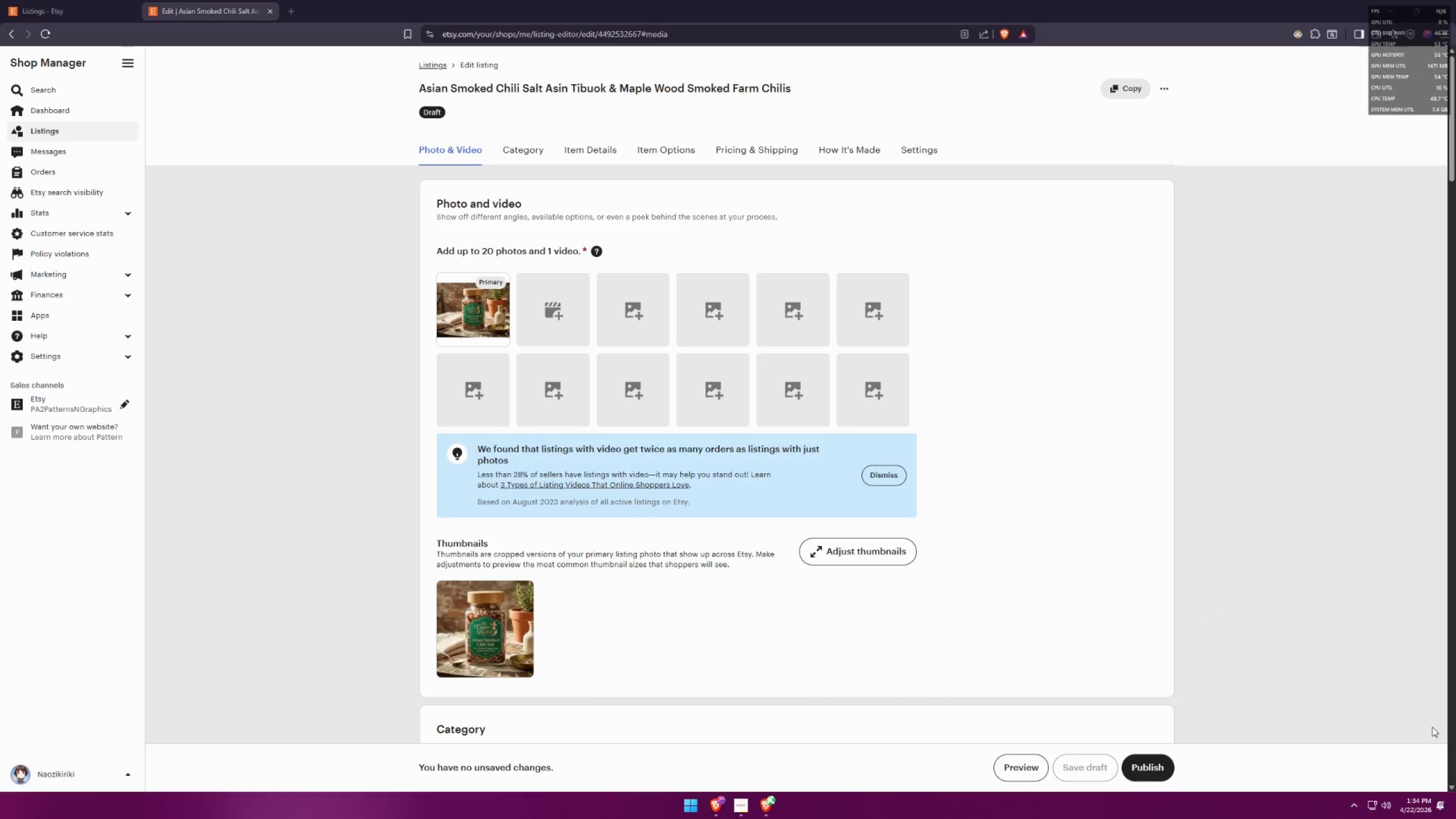 
key(Meta+Shift+ShiftLeft)
 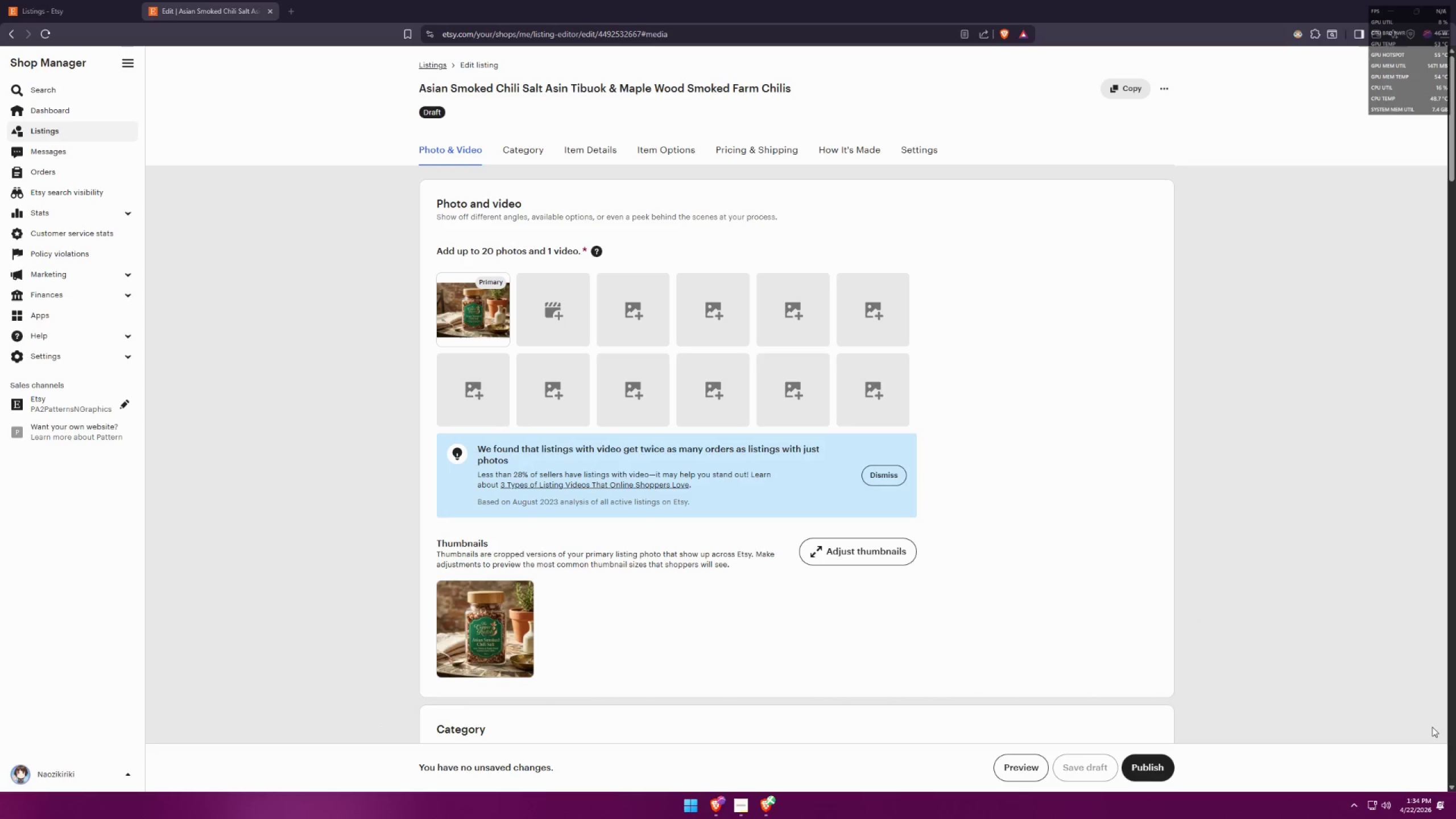 
key(Meta+Shift+S)
 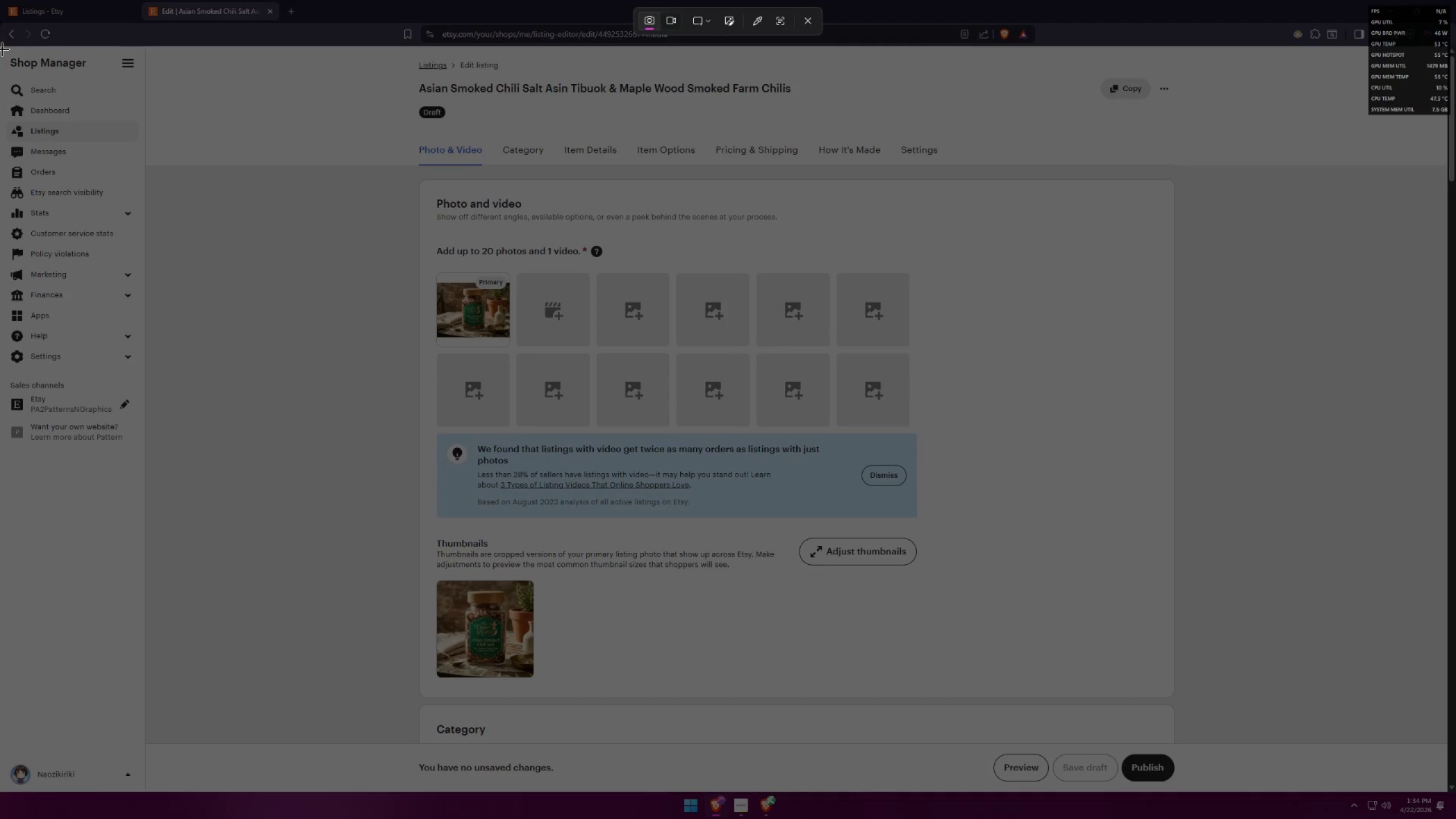 
left_click_drag(start_coordinate=[0, 46], to_coordinate=[1447, 743])
 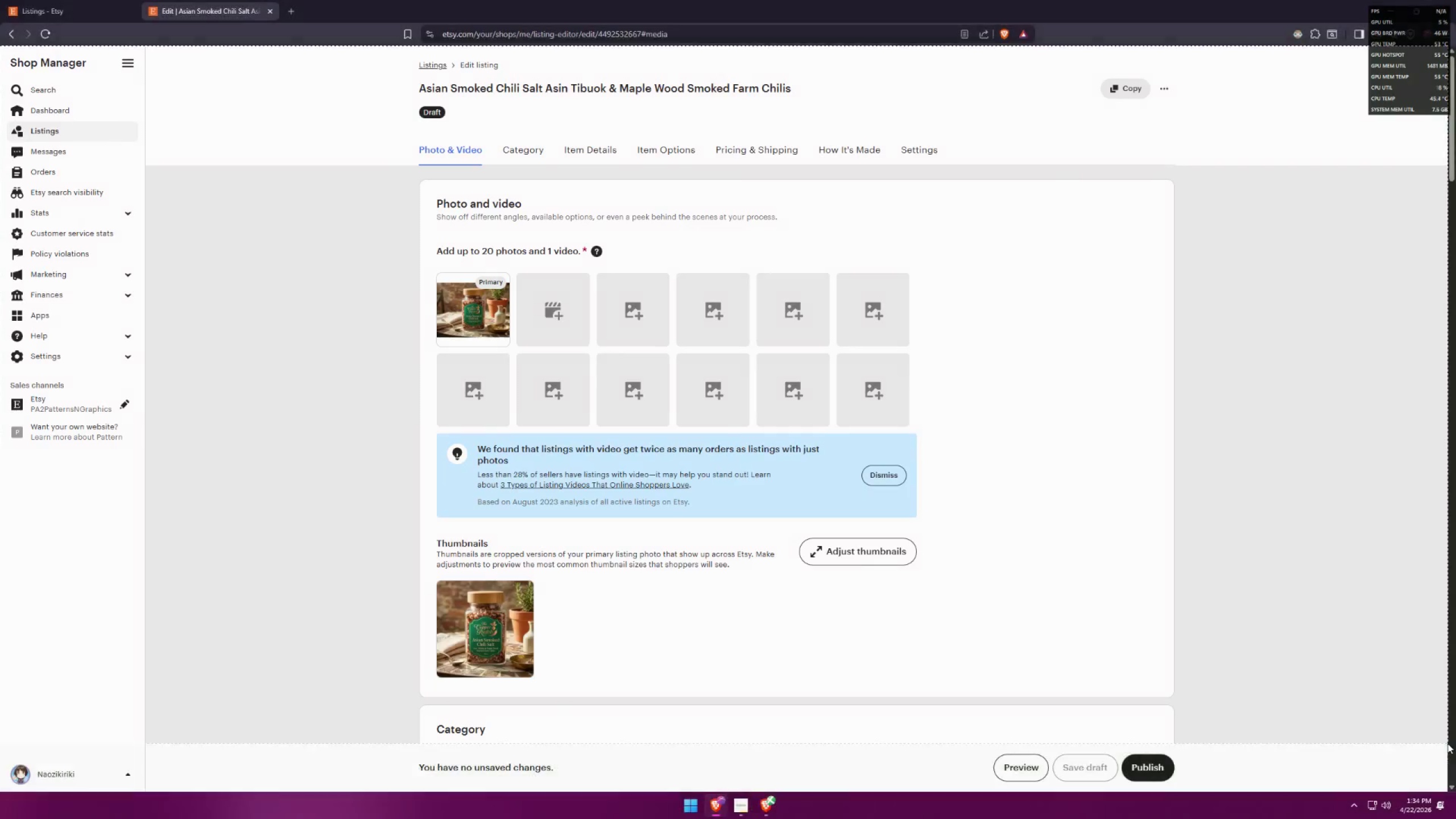 
key(Alt+AltLeft)
 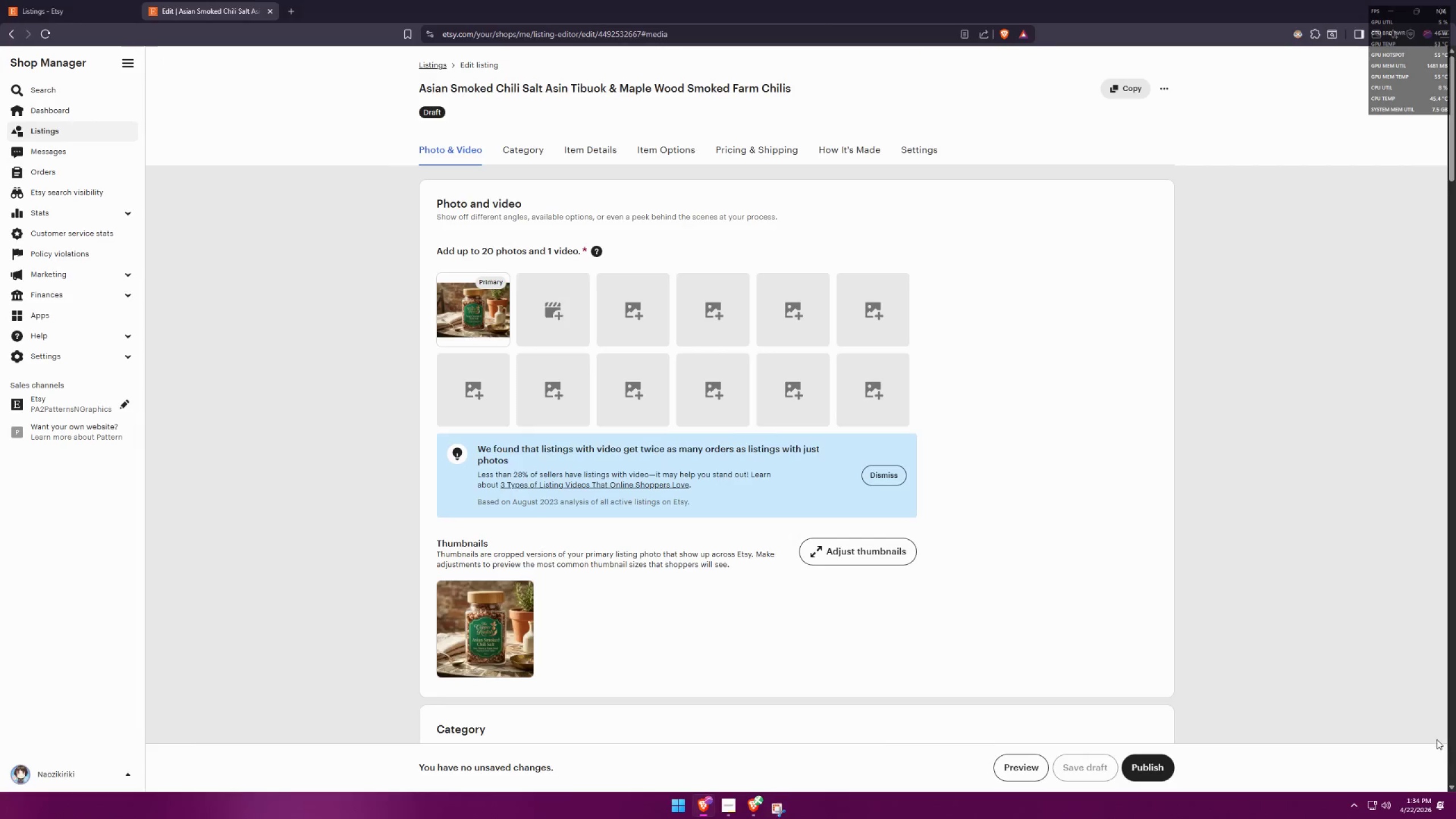 
key(Alt+Tab)
 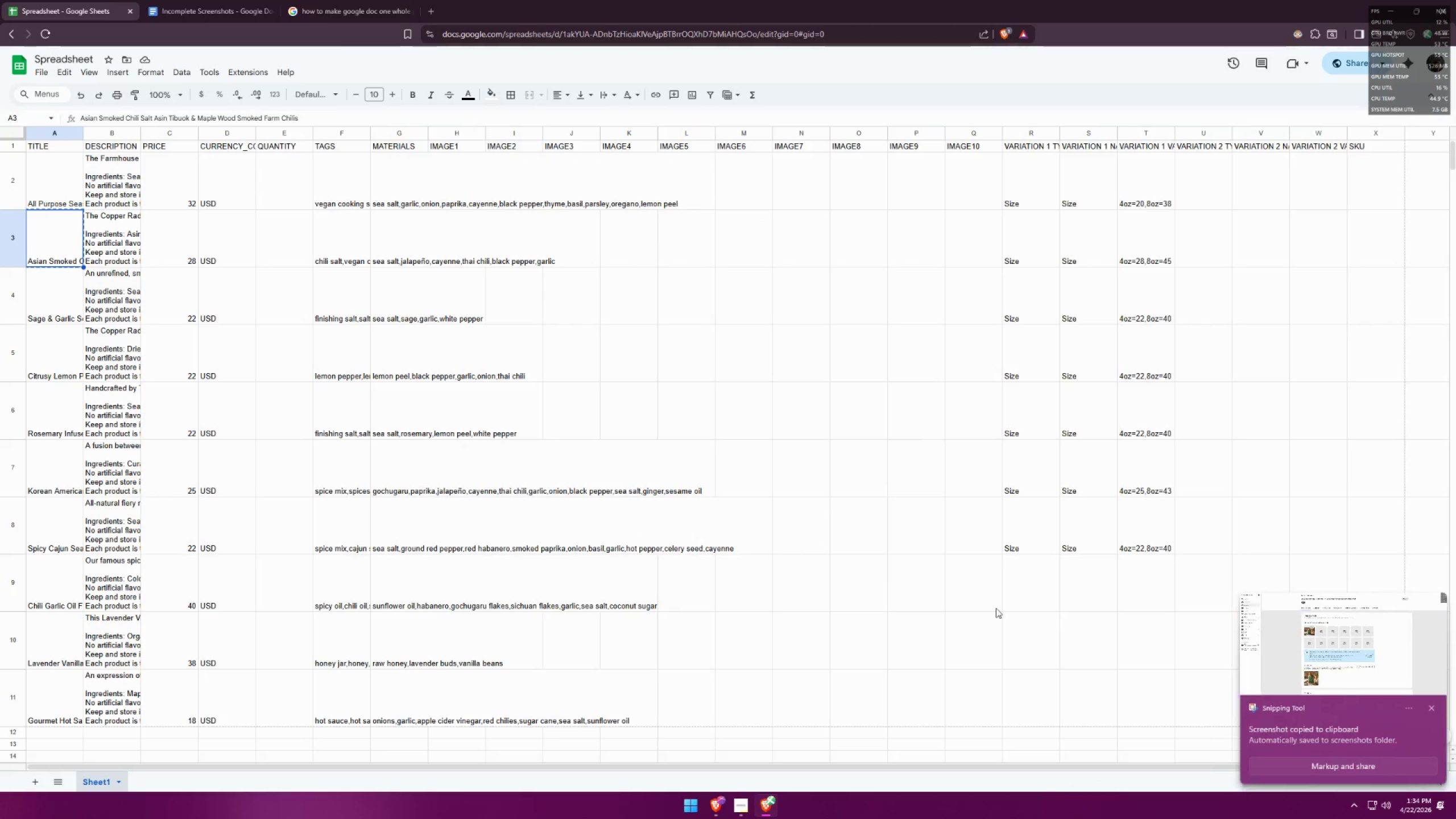 
key(Alt+AltLeft)
 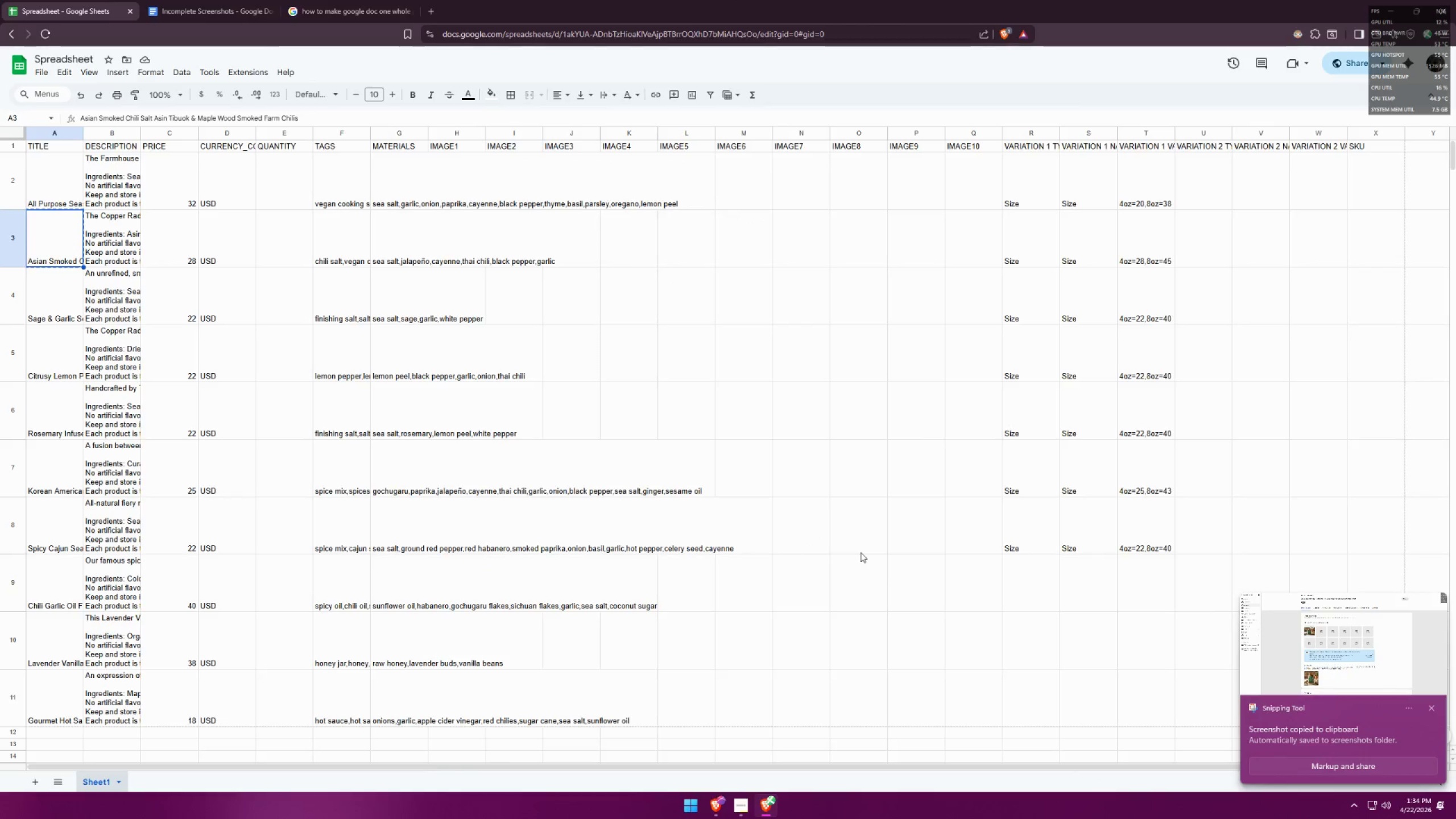 
key(Alt+Tab)
 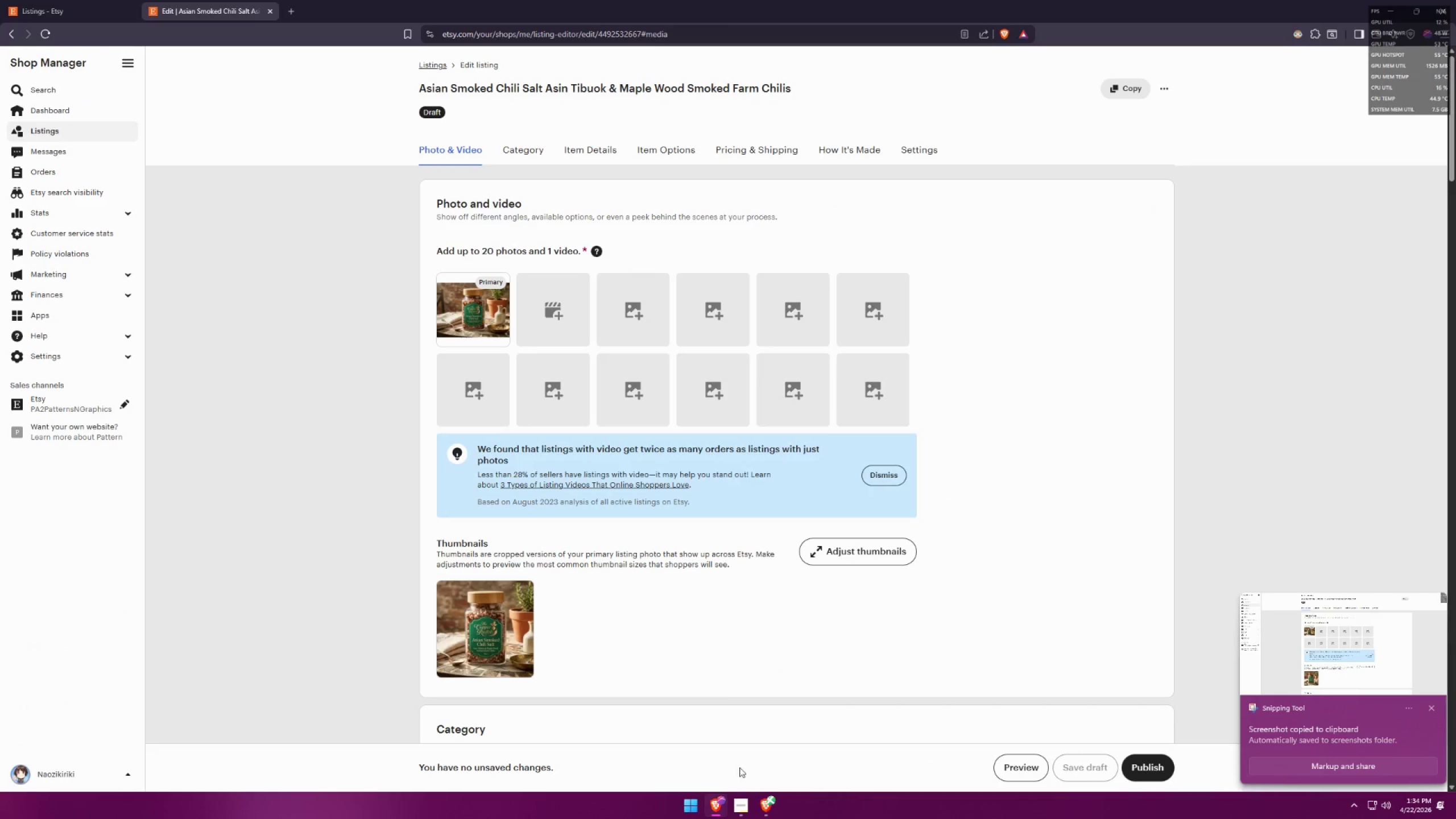 
left_click([770, 809])
 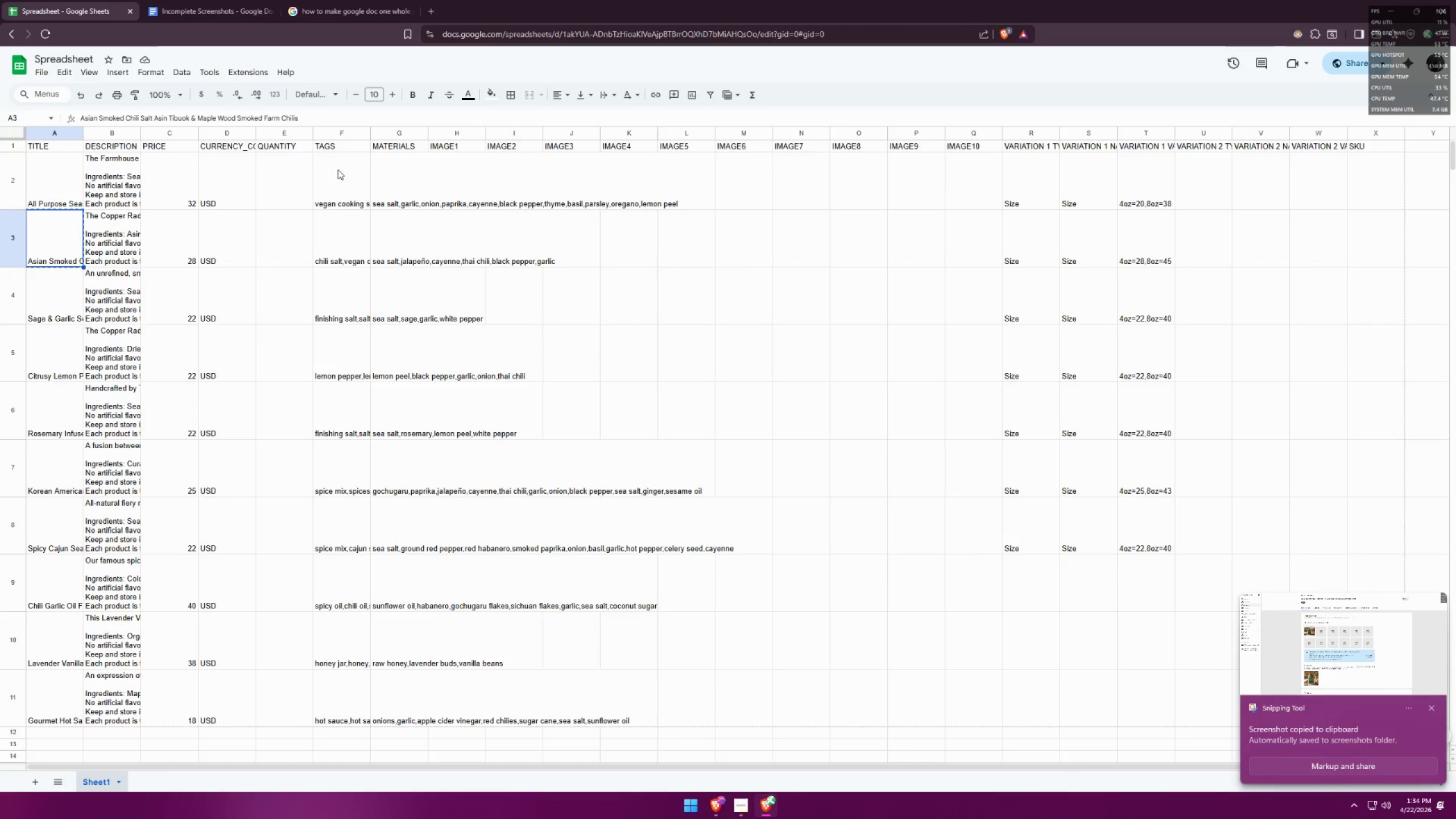 
left_click([166, 0])
 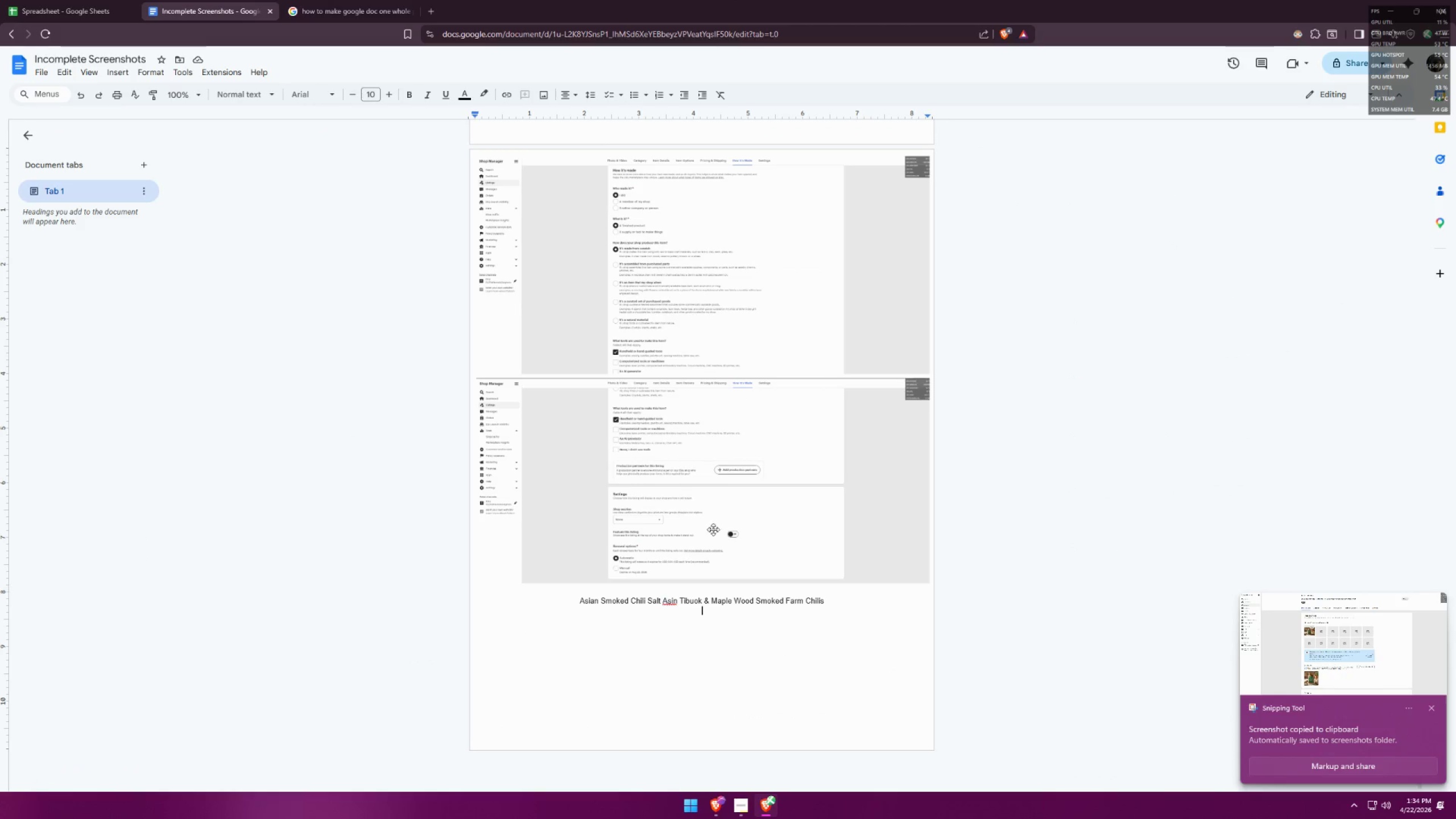 
key(Control+ControlLeft)
 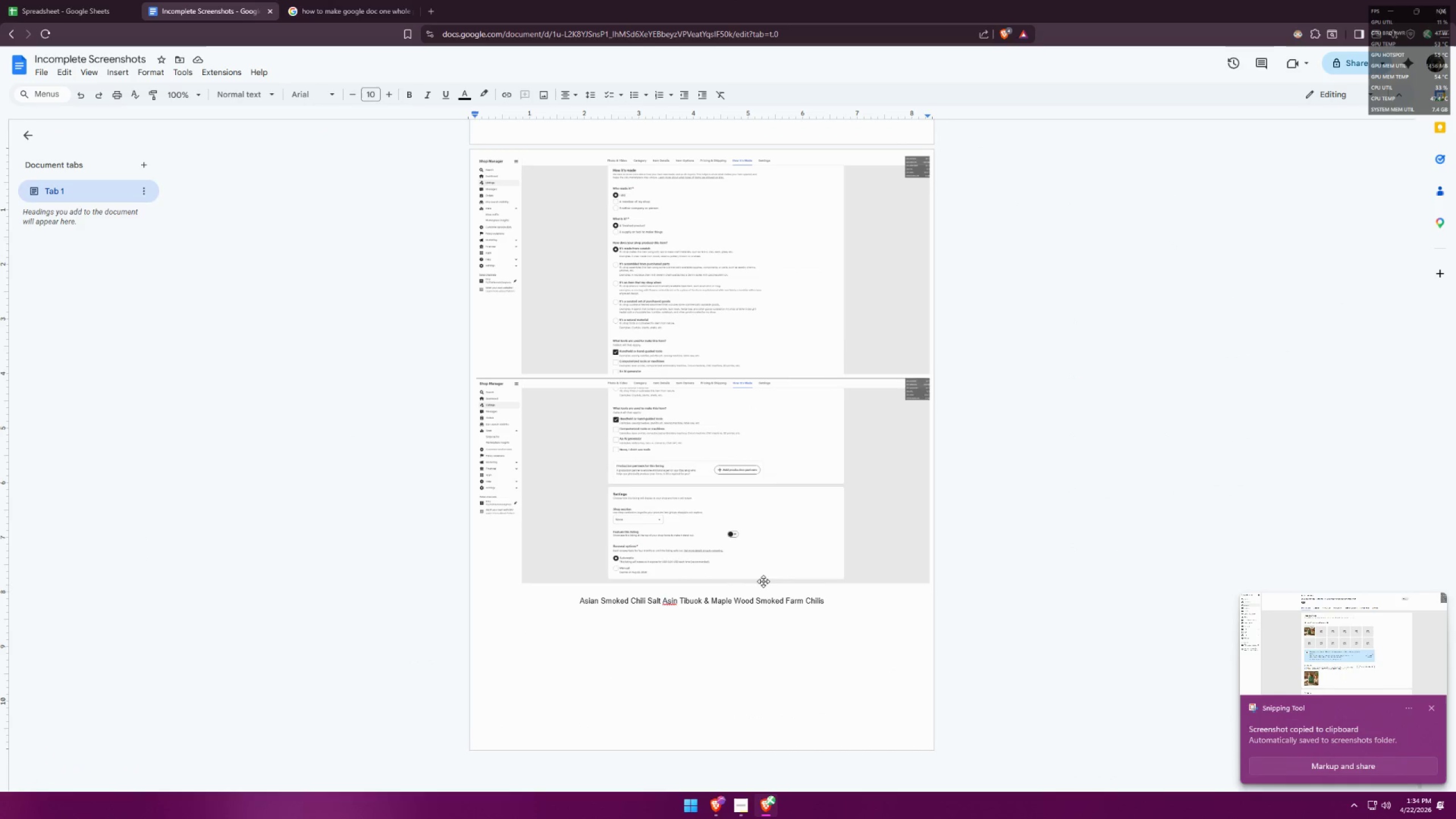 
key(Control+V)
 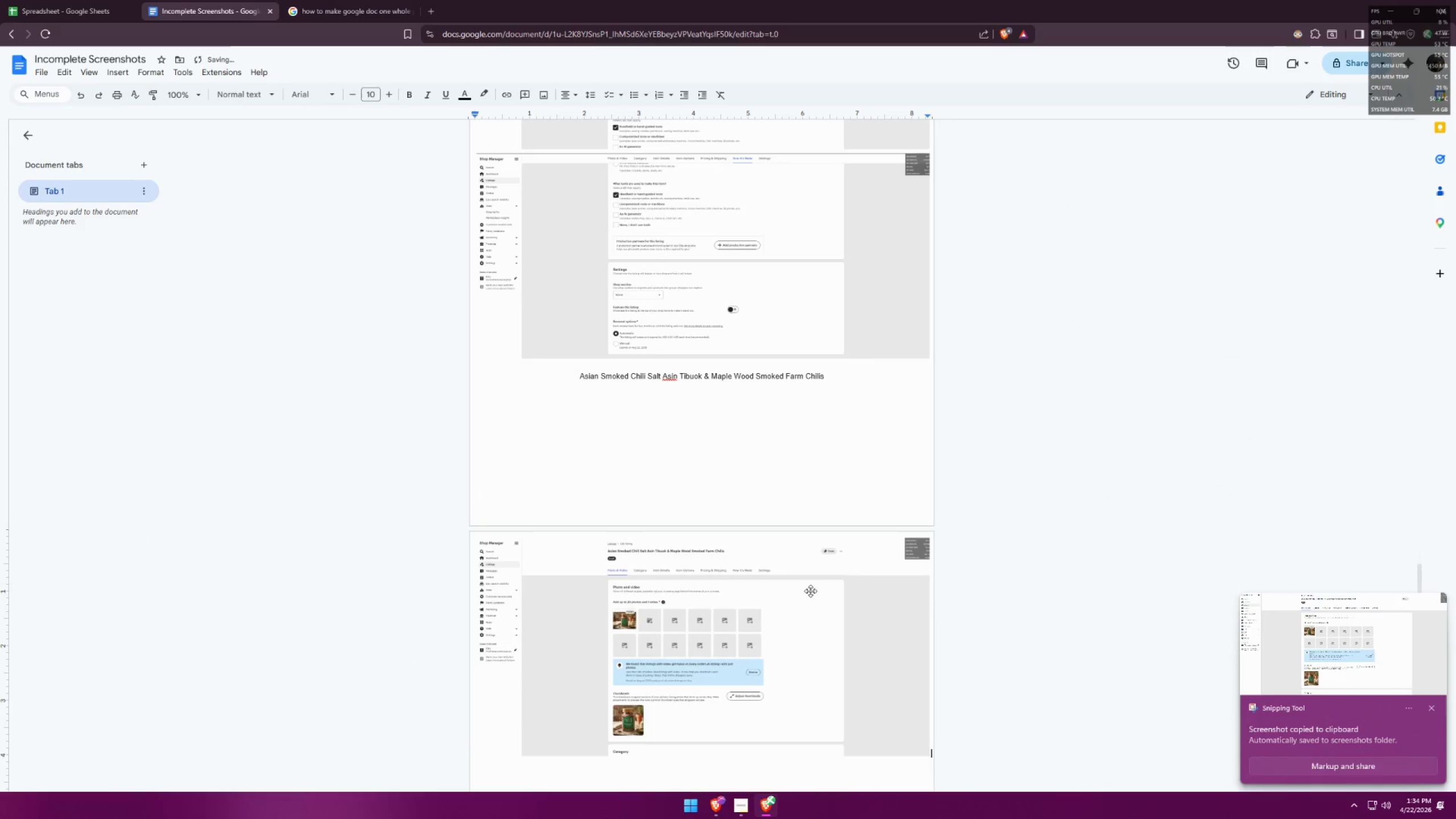 
scroll: coordinate [838, 573], scroll_direction: down, amount: 3.0
 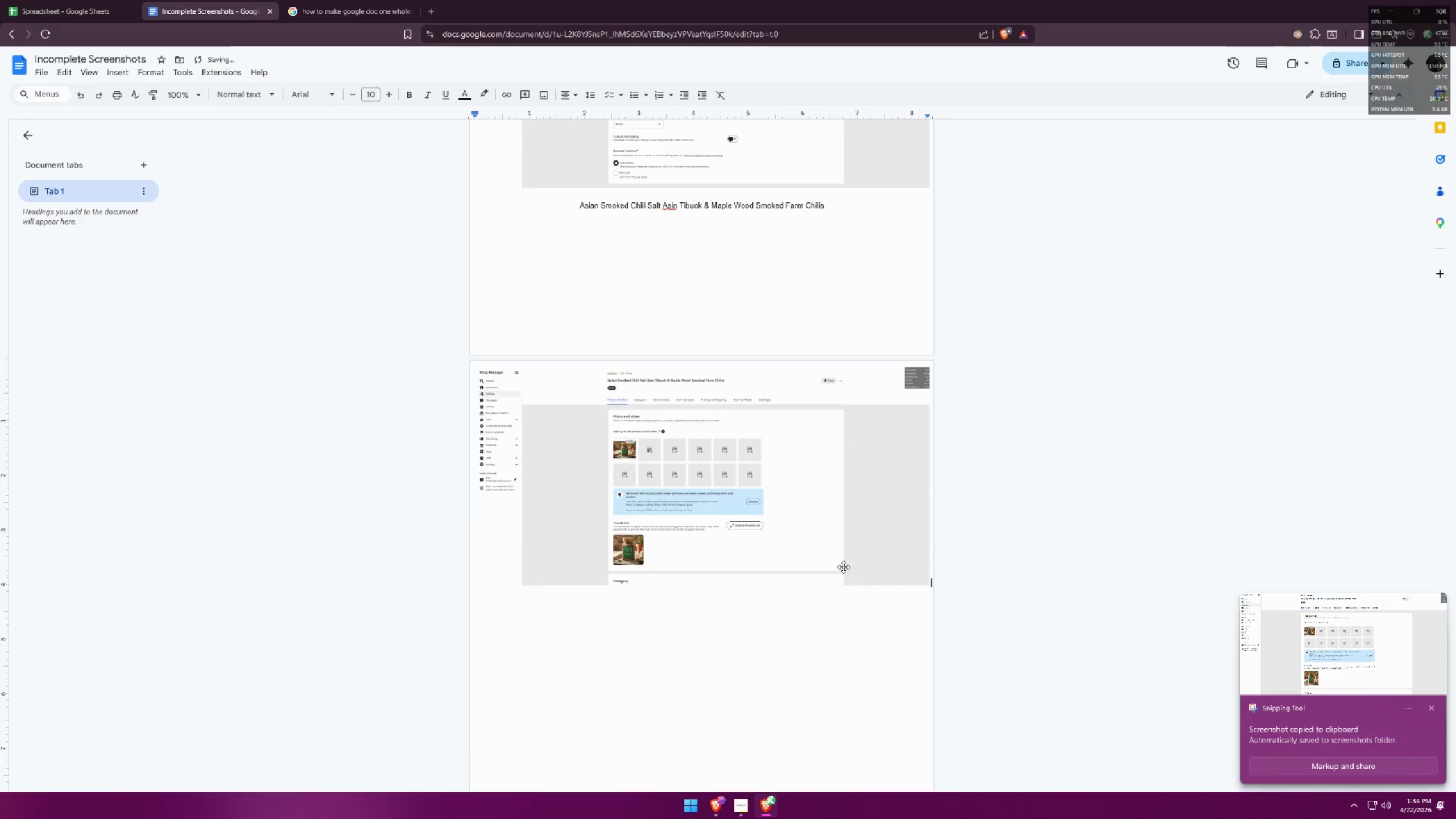 
key(Enter)
 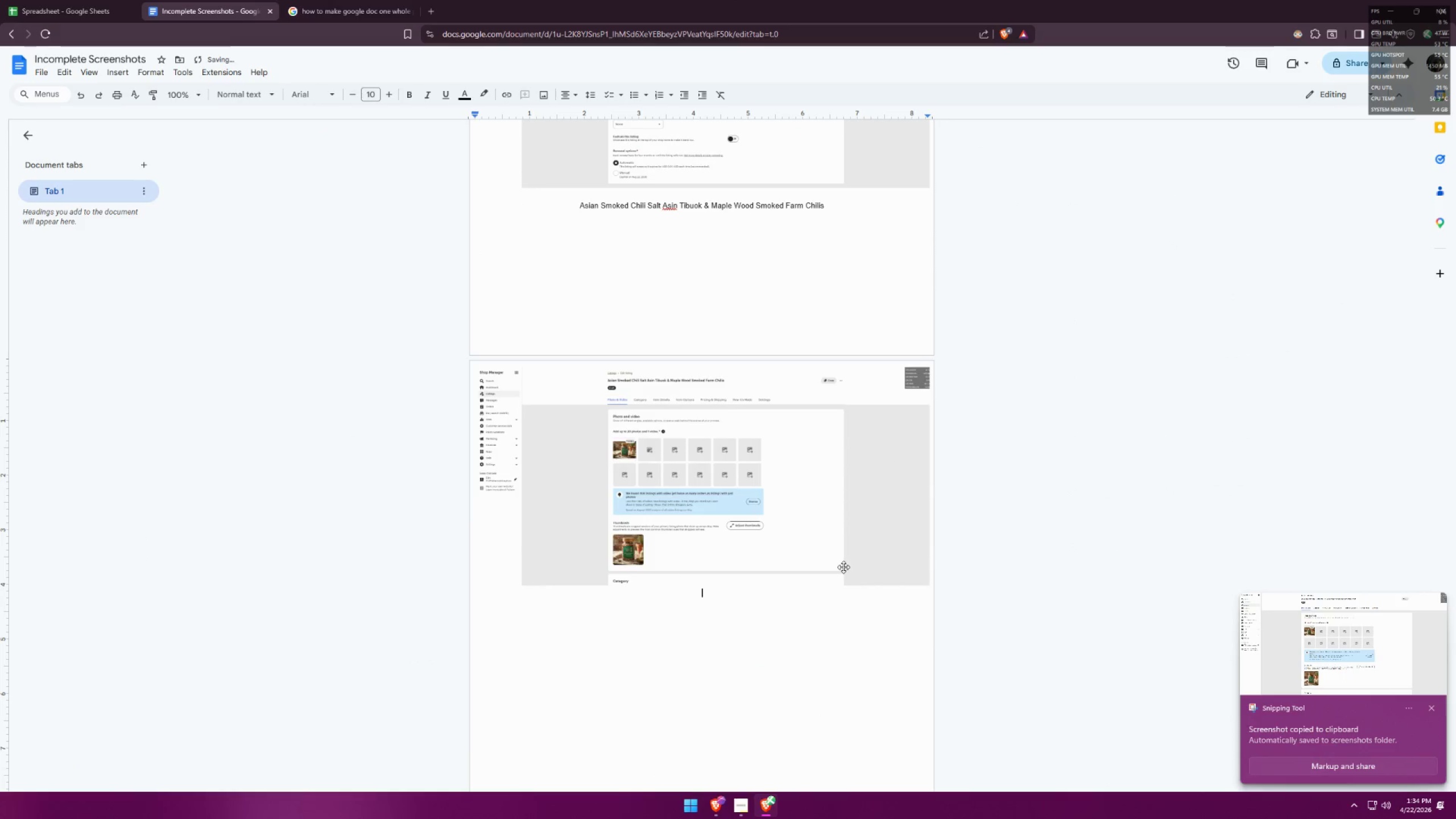 
key(Alt+AltLeft)
 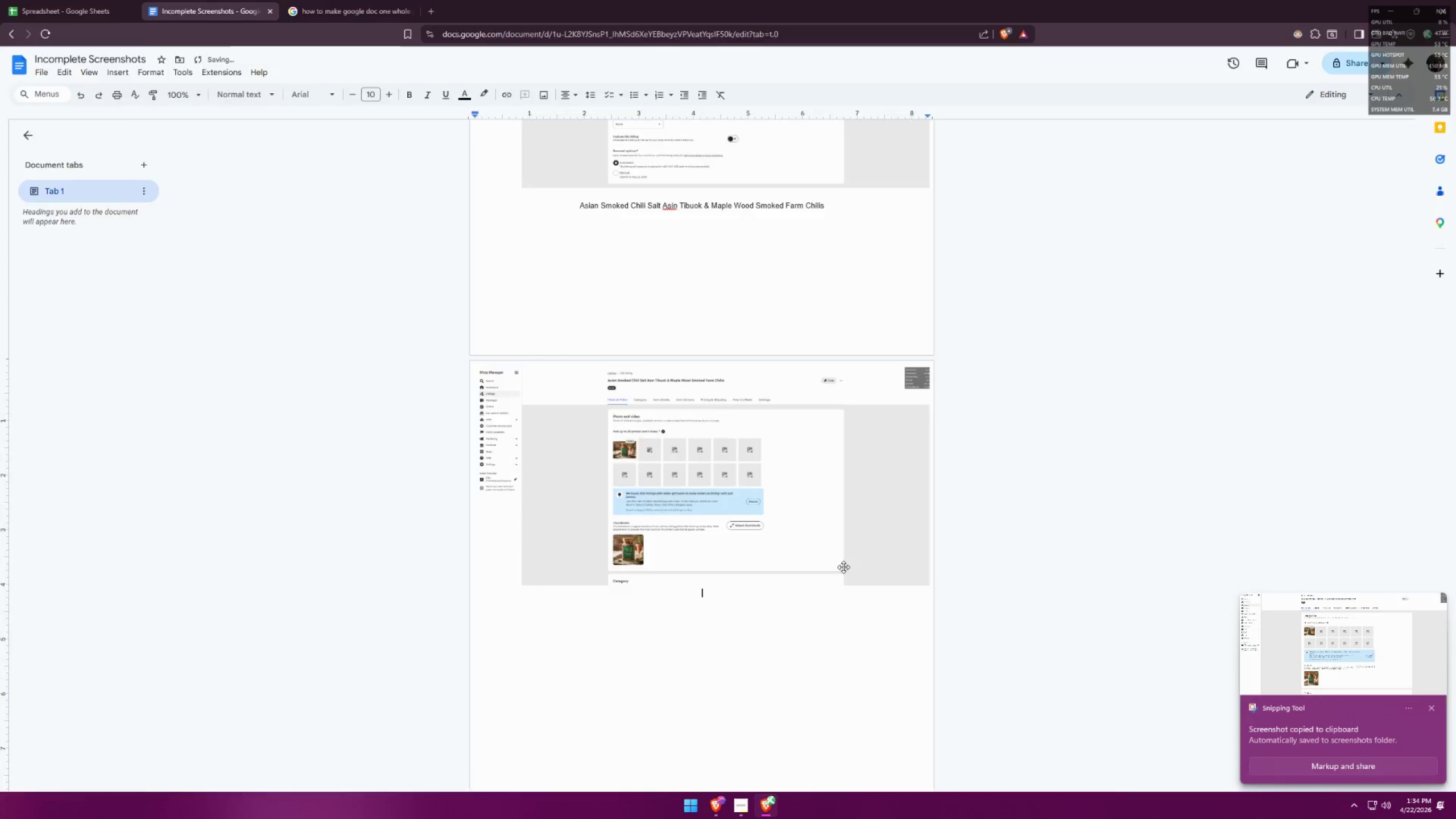 
key(Alt+Tab)
 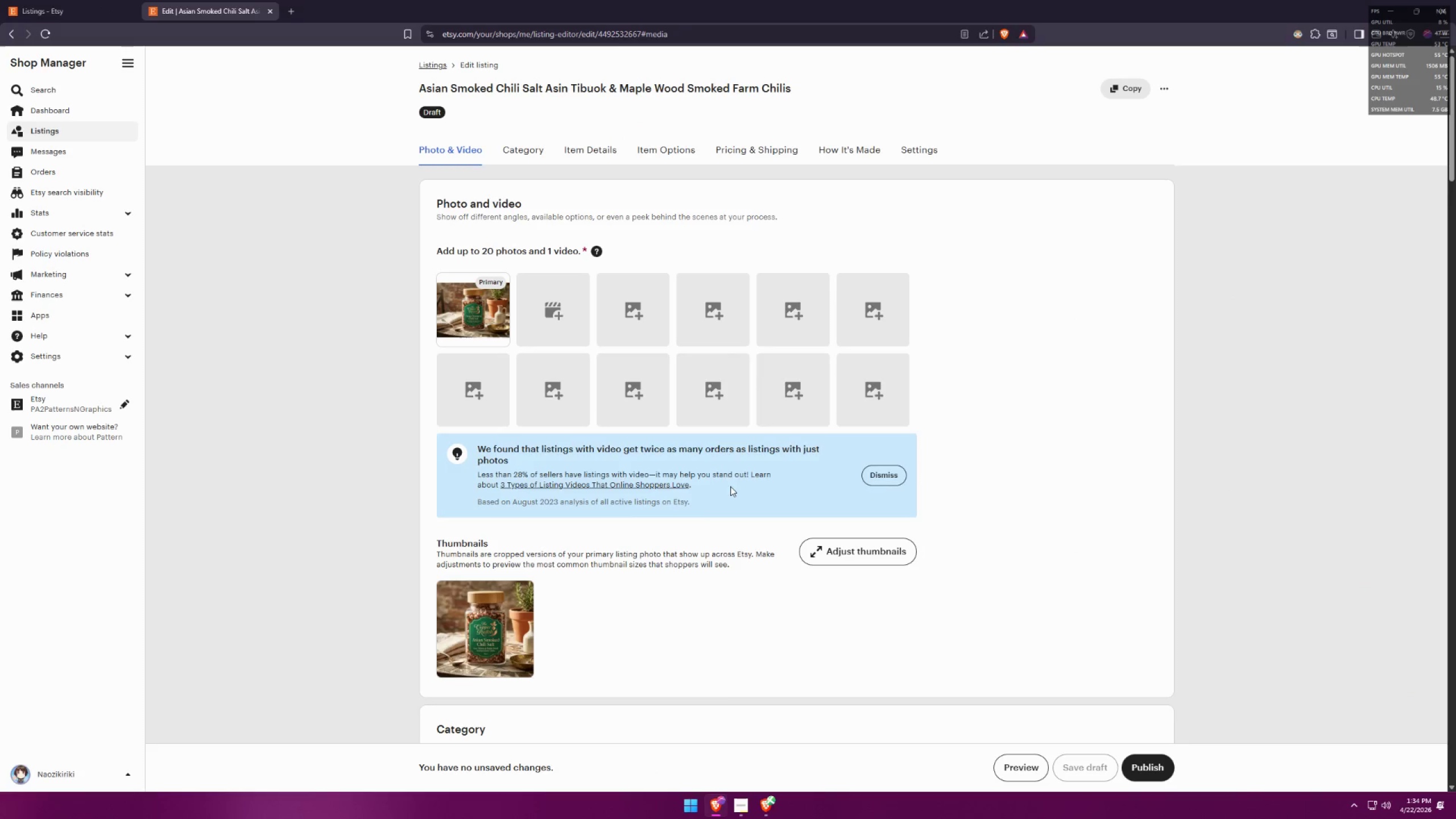 
scroll: coordinate [738, 473], scroll_direction: down, amount: 11.0
 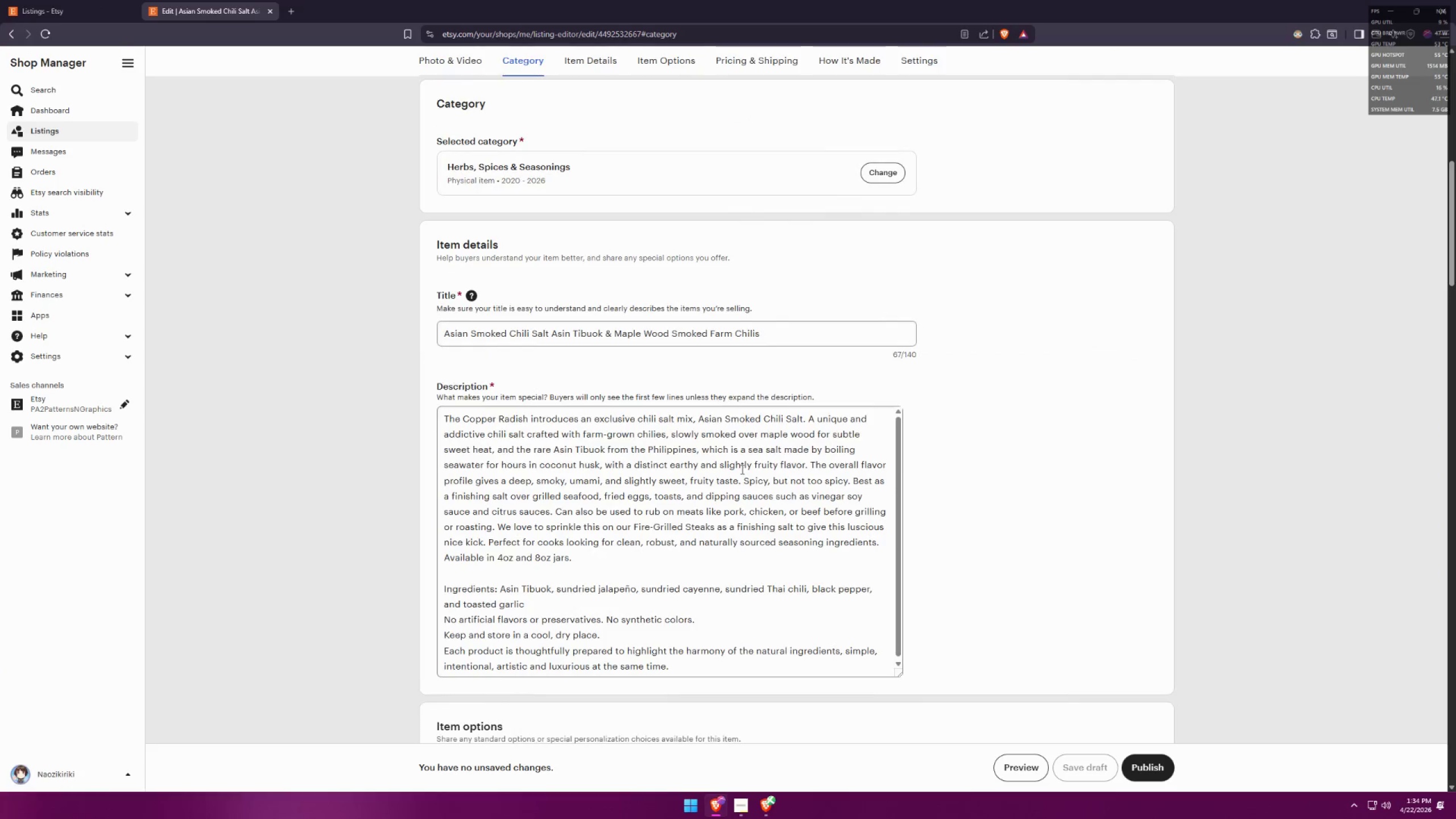 
key(Meta+MetaLeft)
 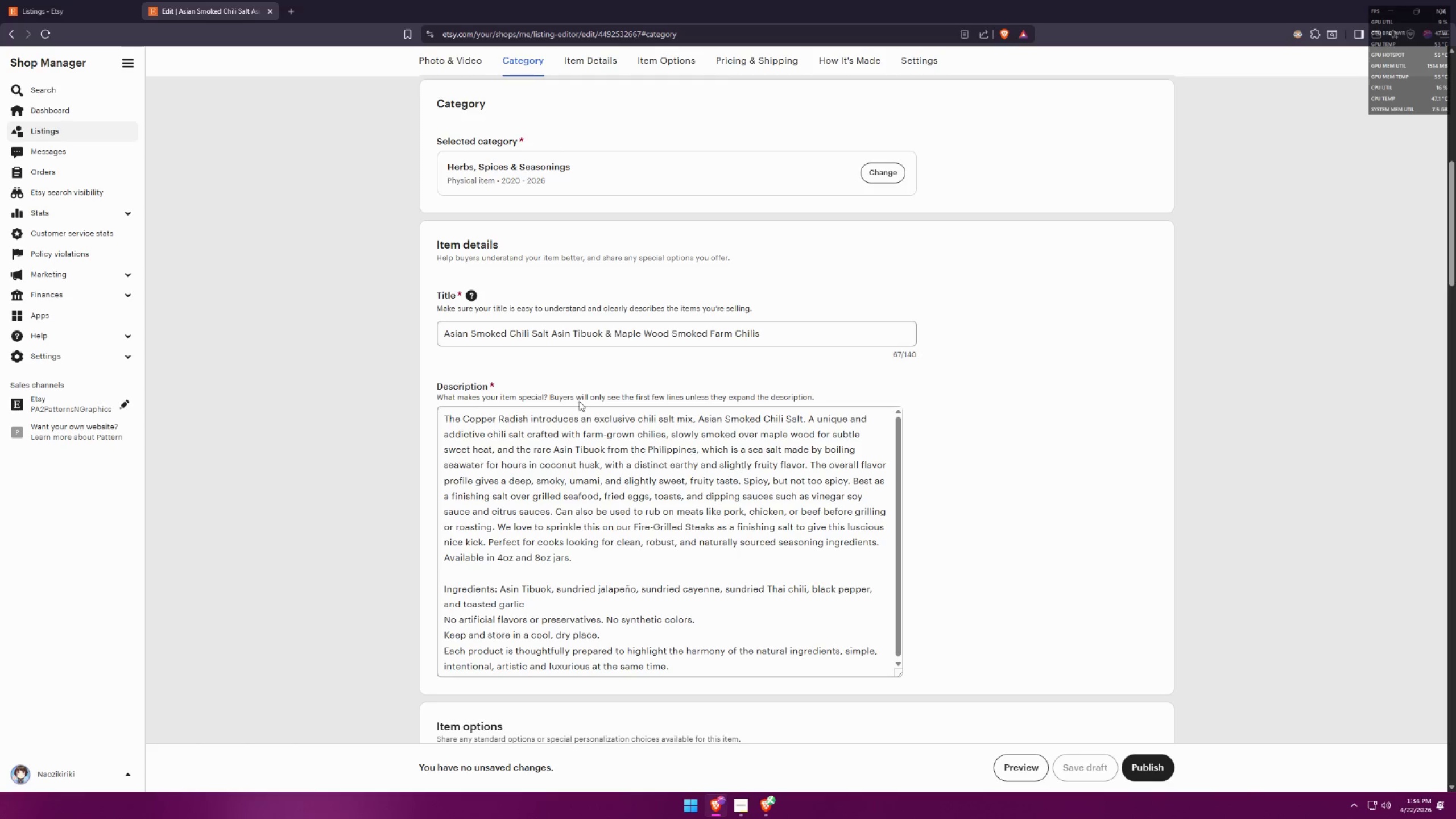 
key(Meta+Shift+ShiftLeft)
 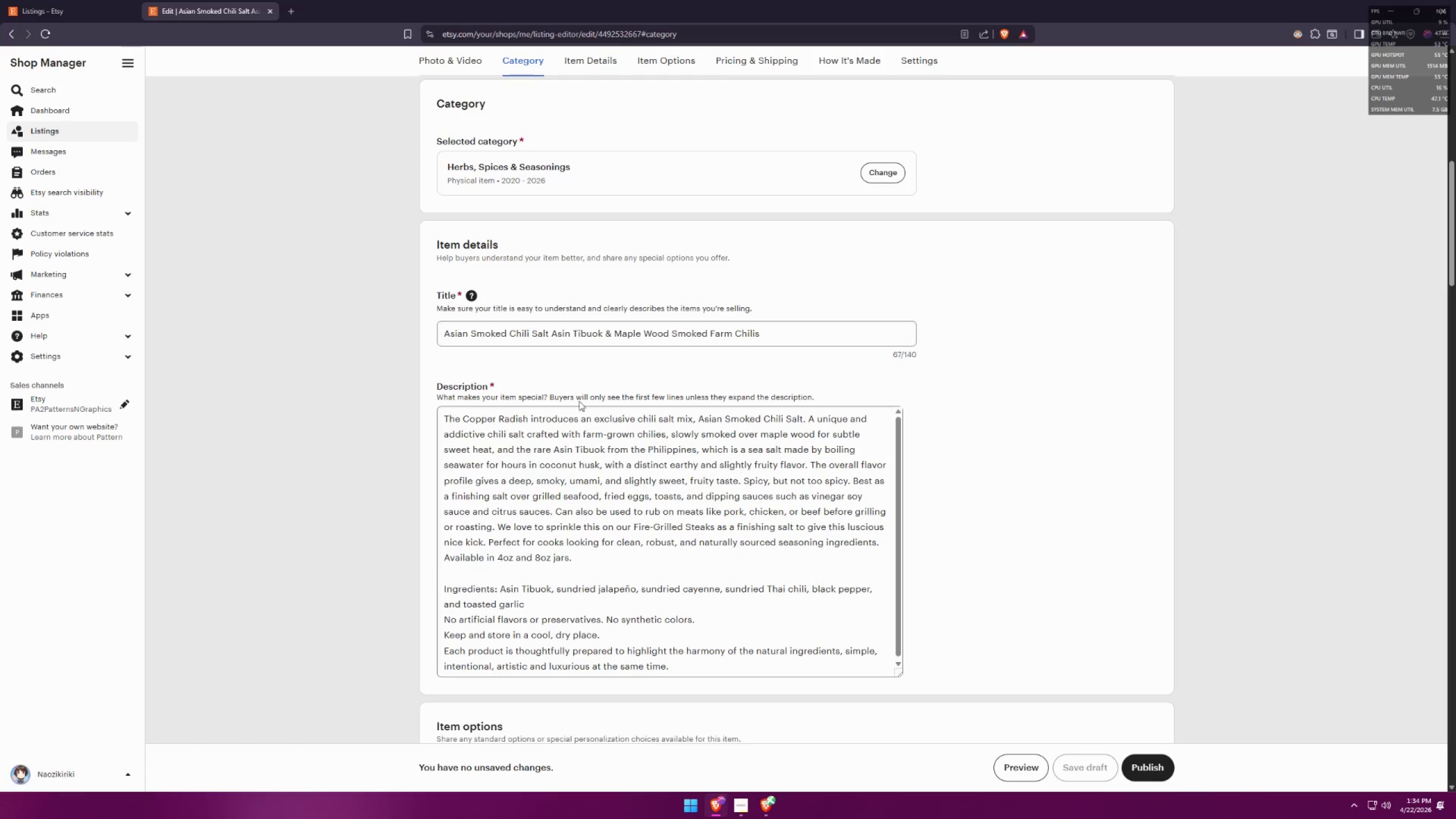 
key(Meta+Shift+S)
 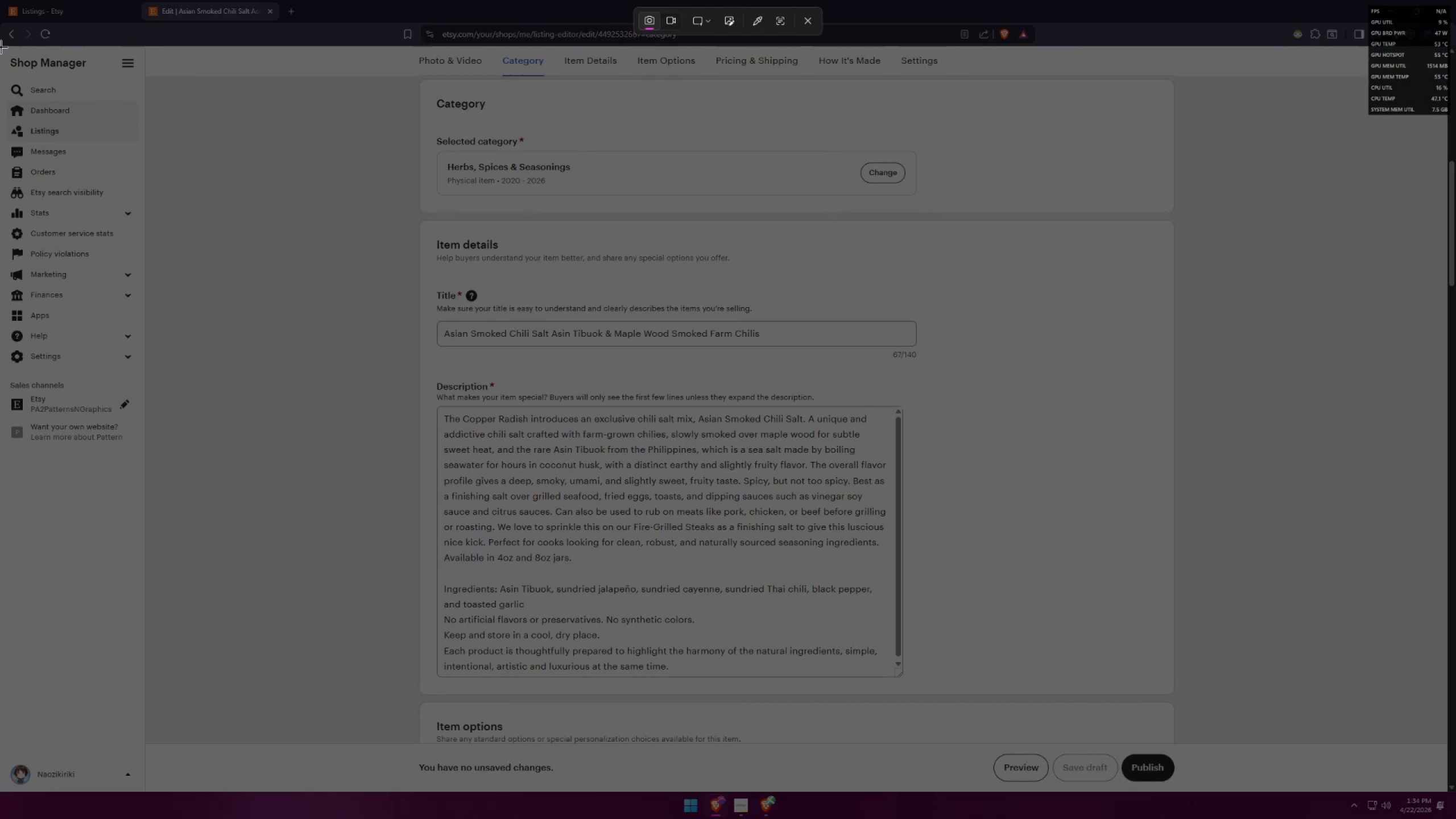 
left_click_drag(start_coordinate=[1, 48], to_coordinate=[1446, 742])
 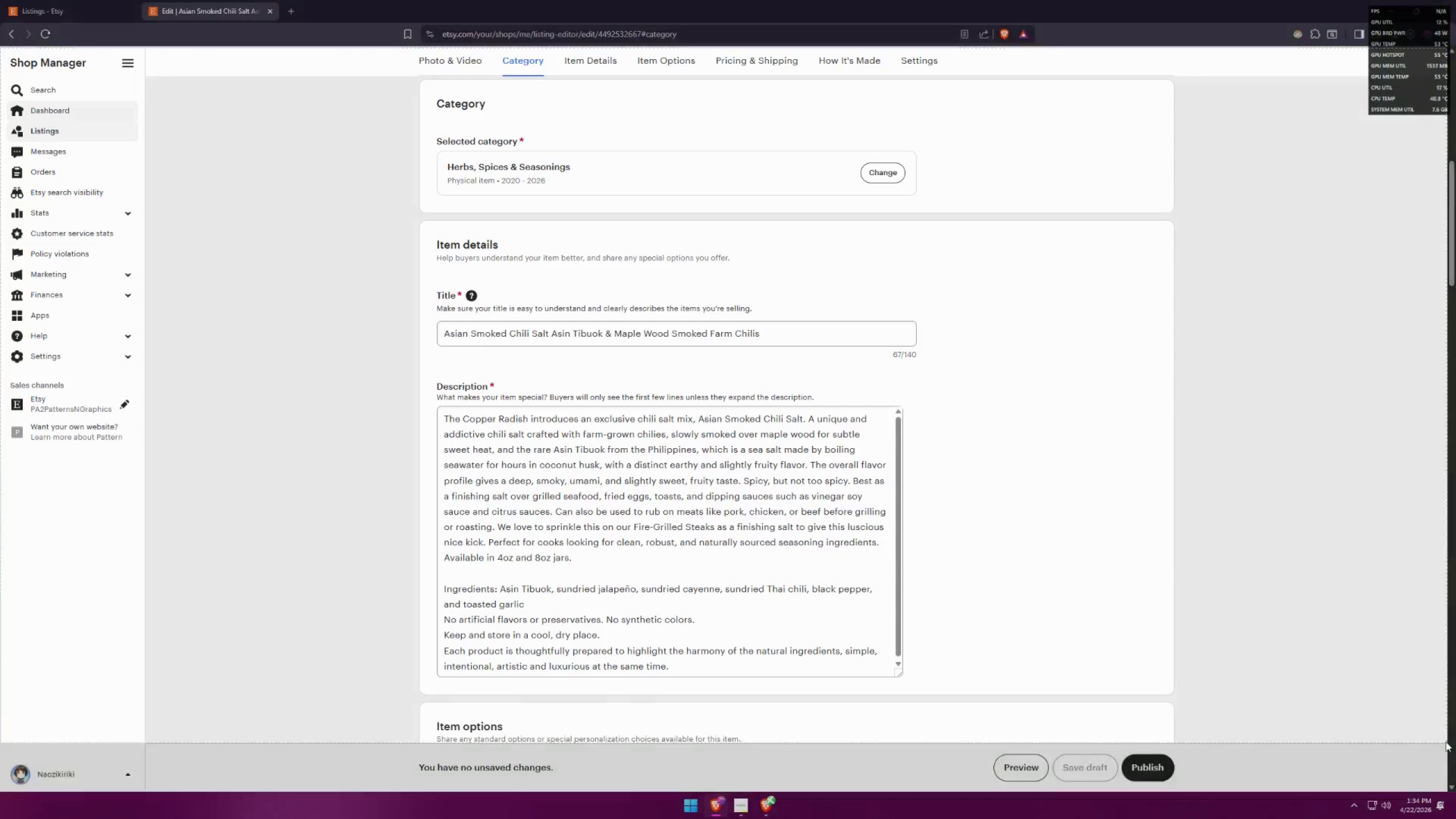 
key(Alt+AltLeft)
 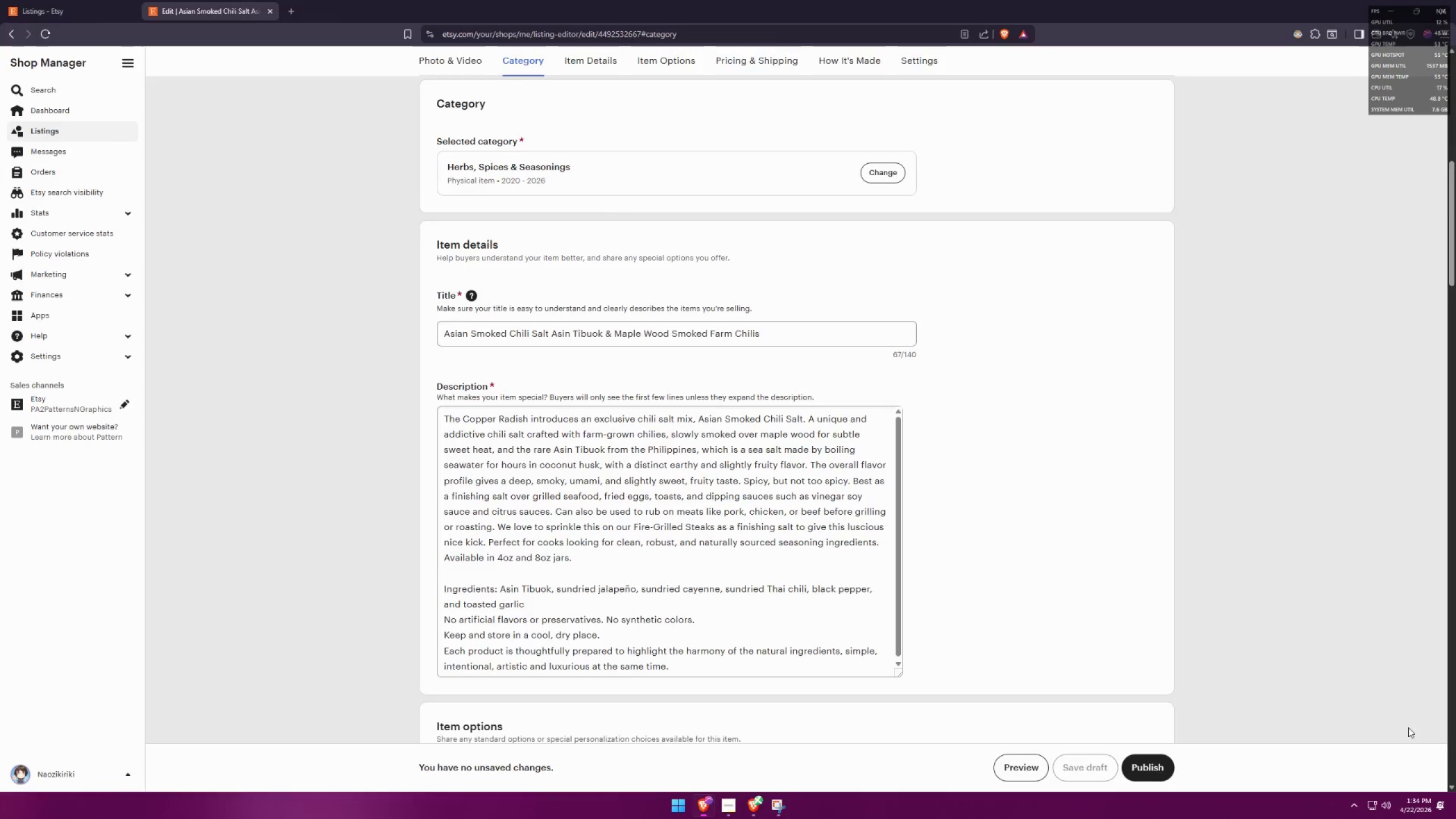 
key(Alt+Tab)
 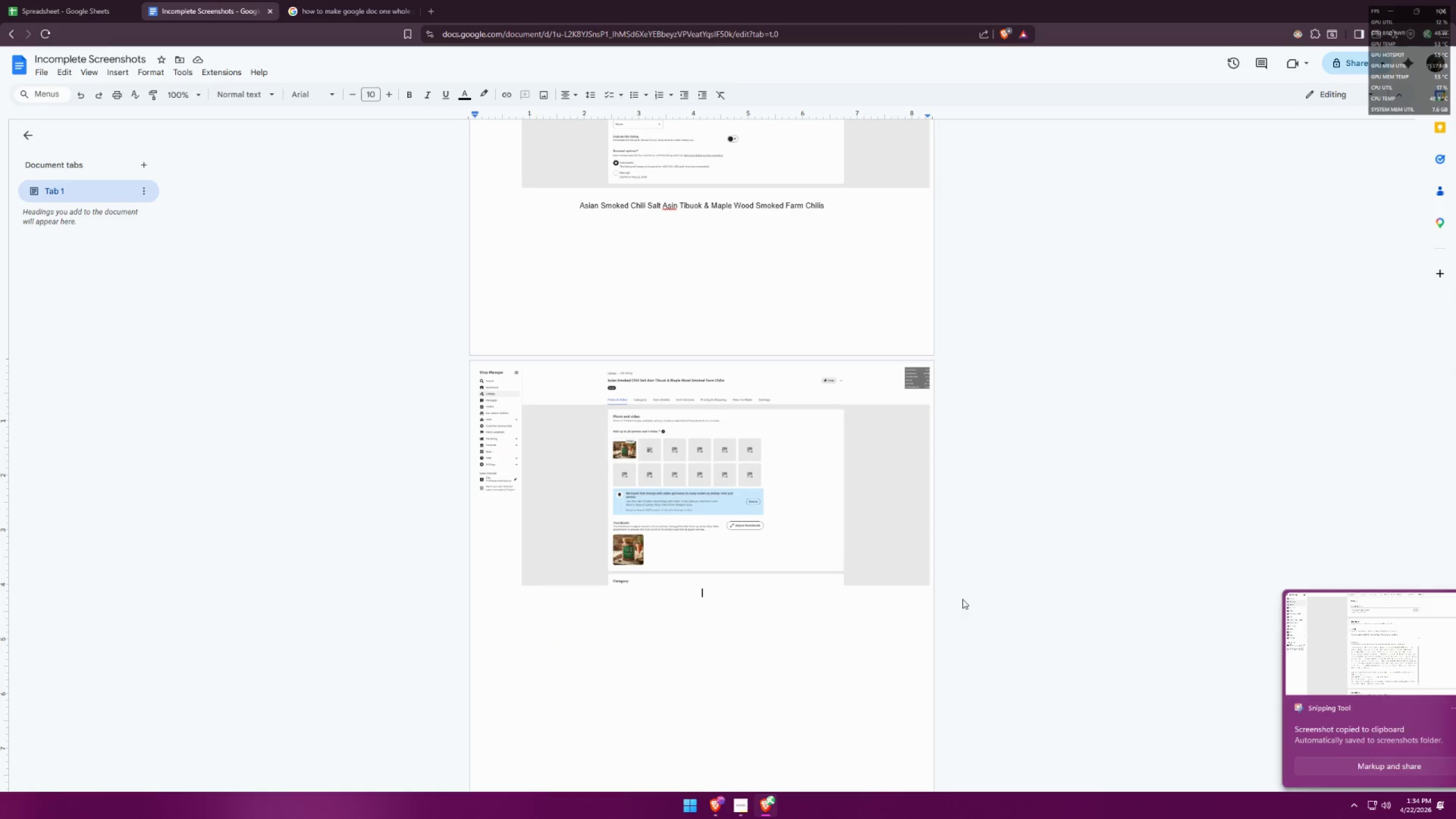 
key(Control+ControlLeft)
 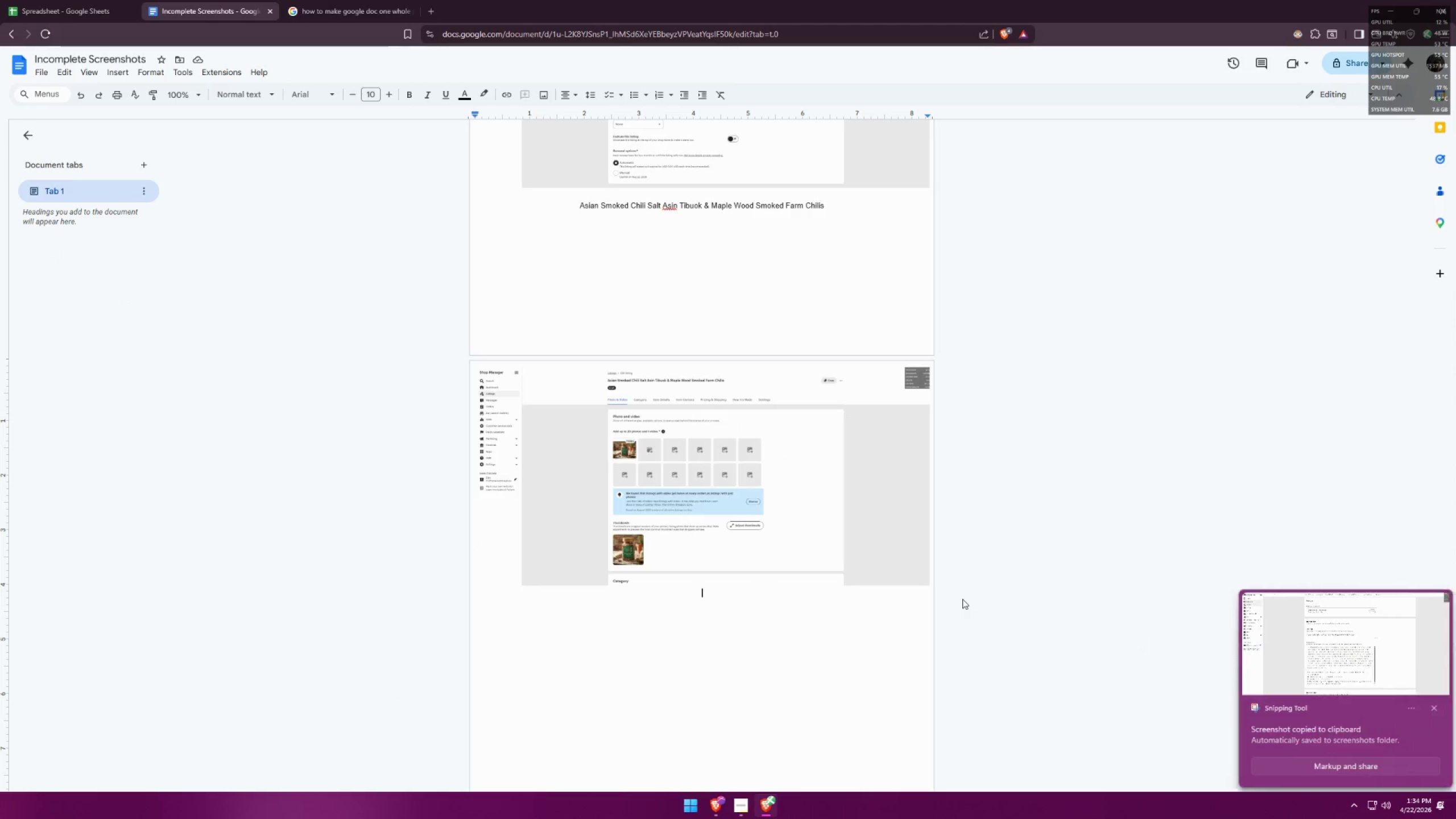 
key(Control+V)
 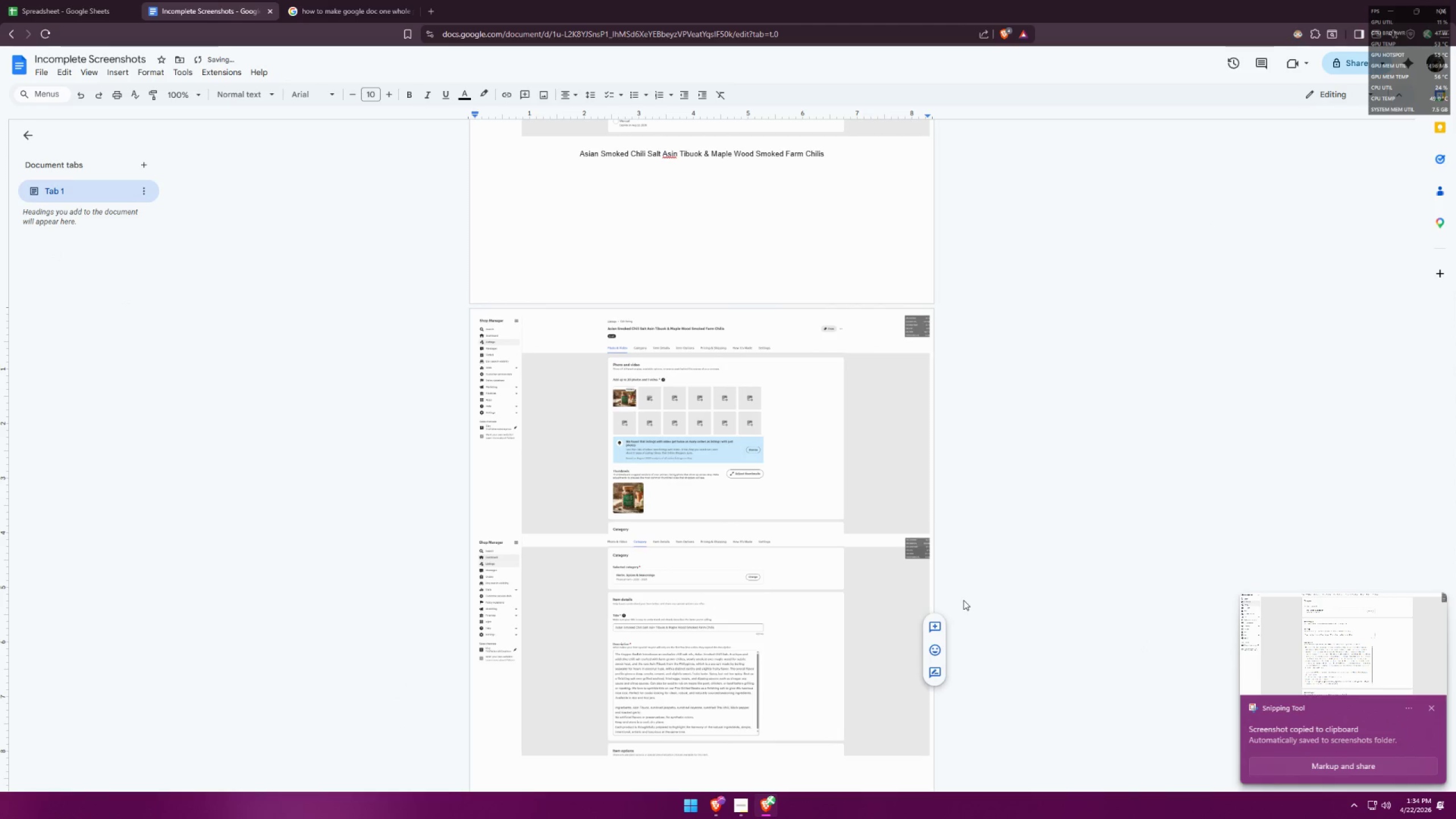 
key(Enter)
 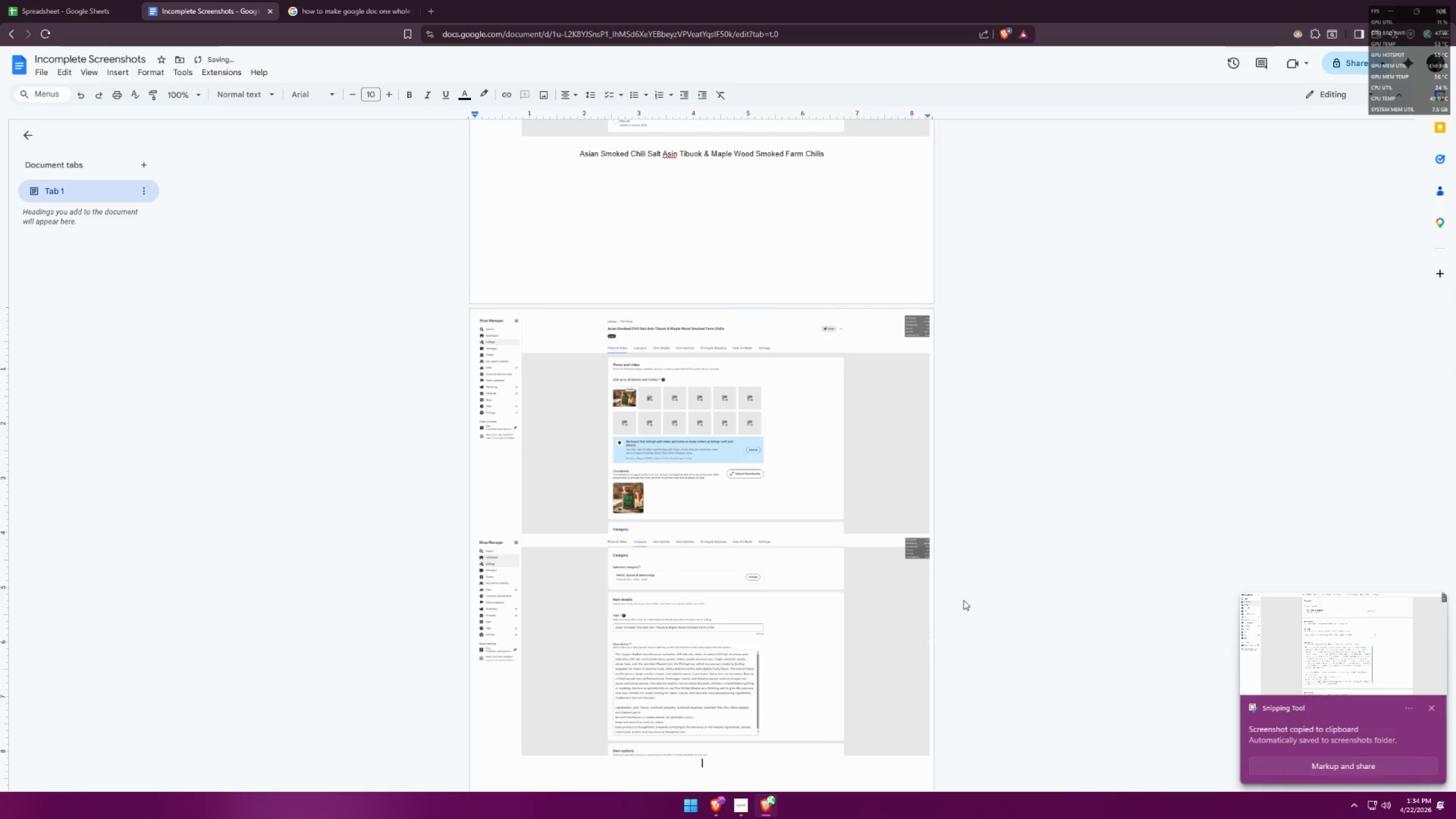 
key(Alt+AltLeft)
 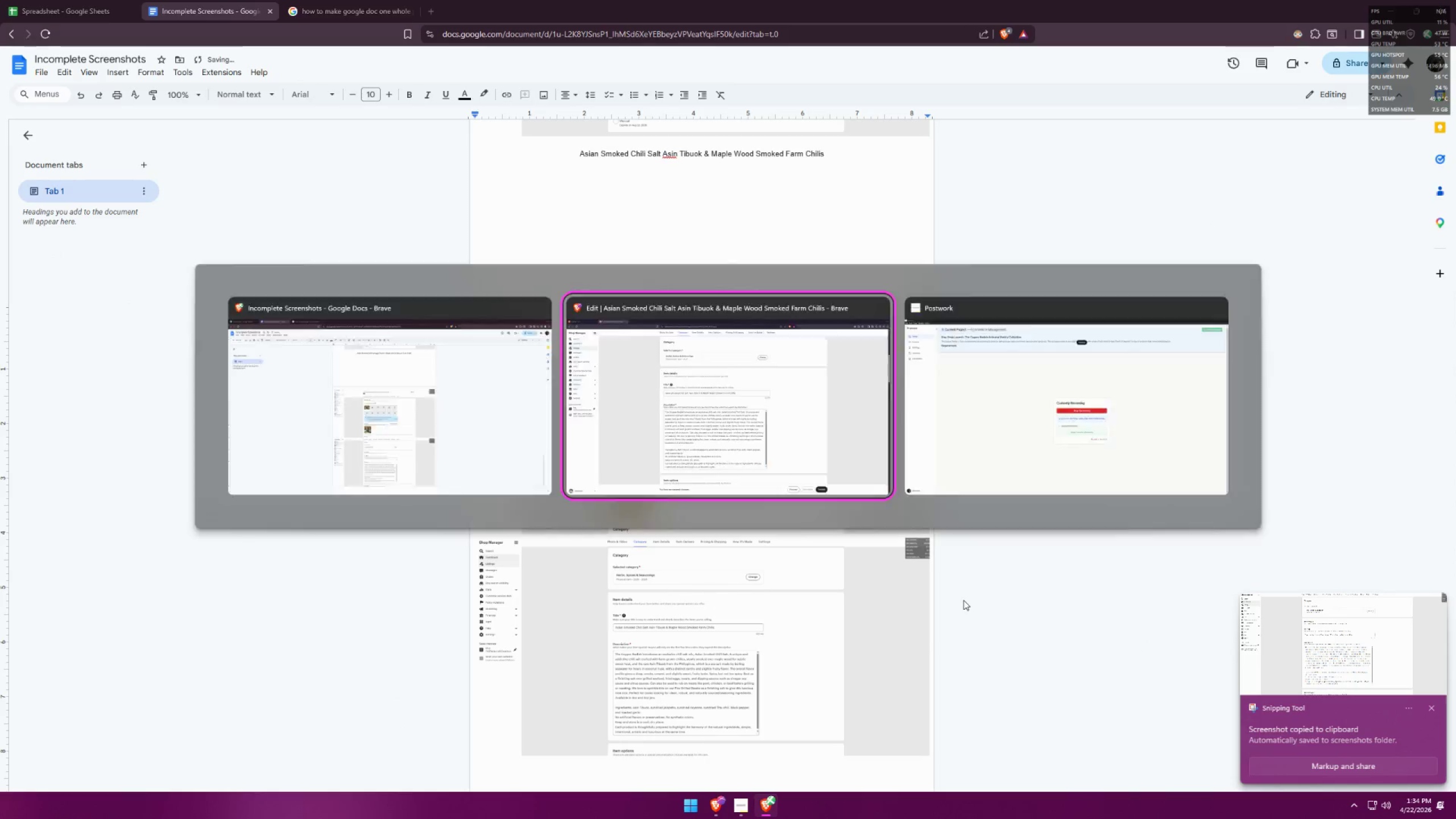 
key(Alt+Tab)
 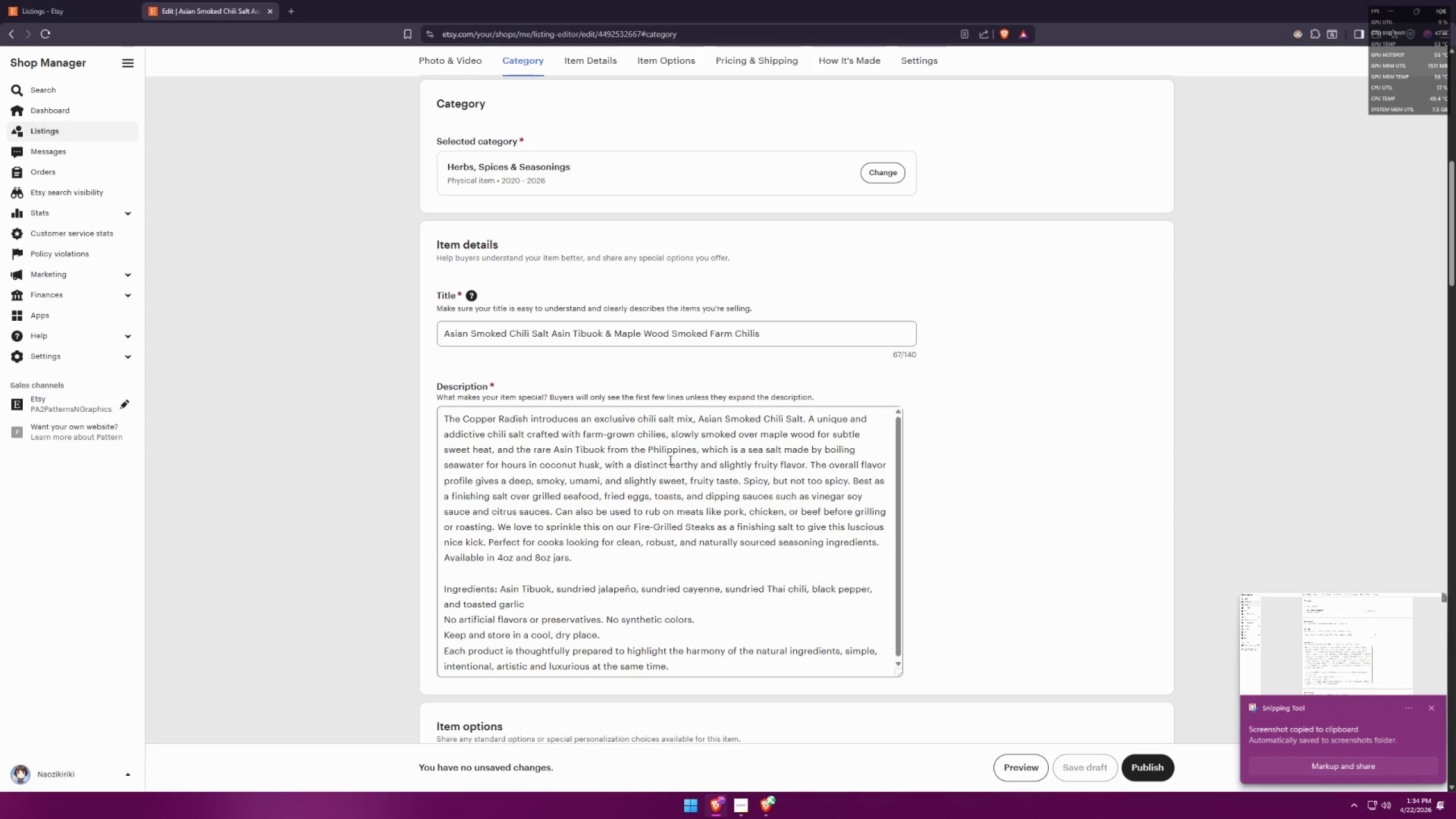 
scroll: coordinate [725, 422], scroll_direction: down, amount: 13.0
 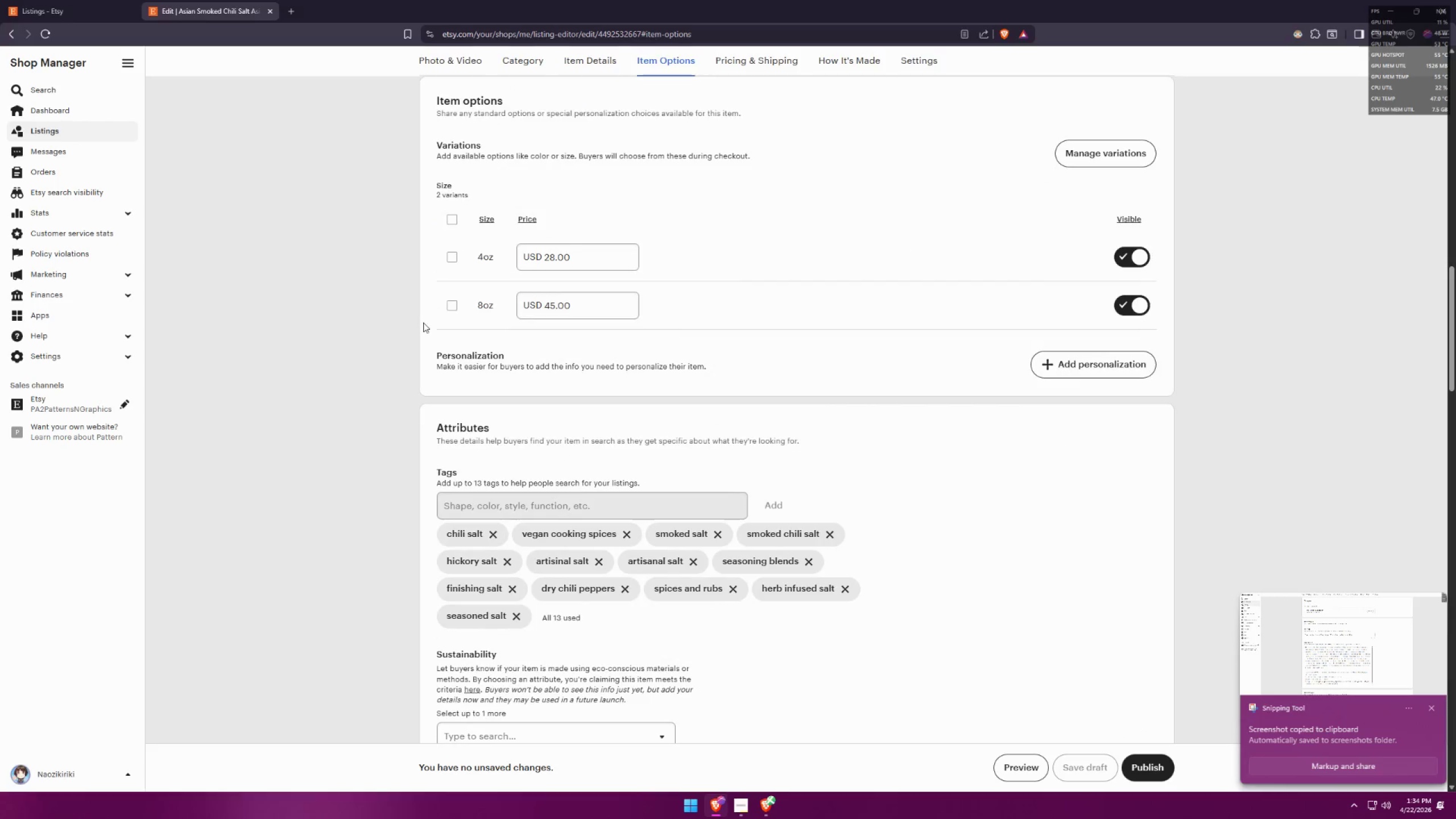 
key(Meta+MetaLeft)
 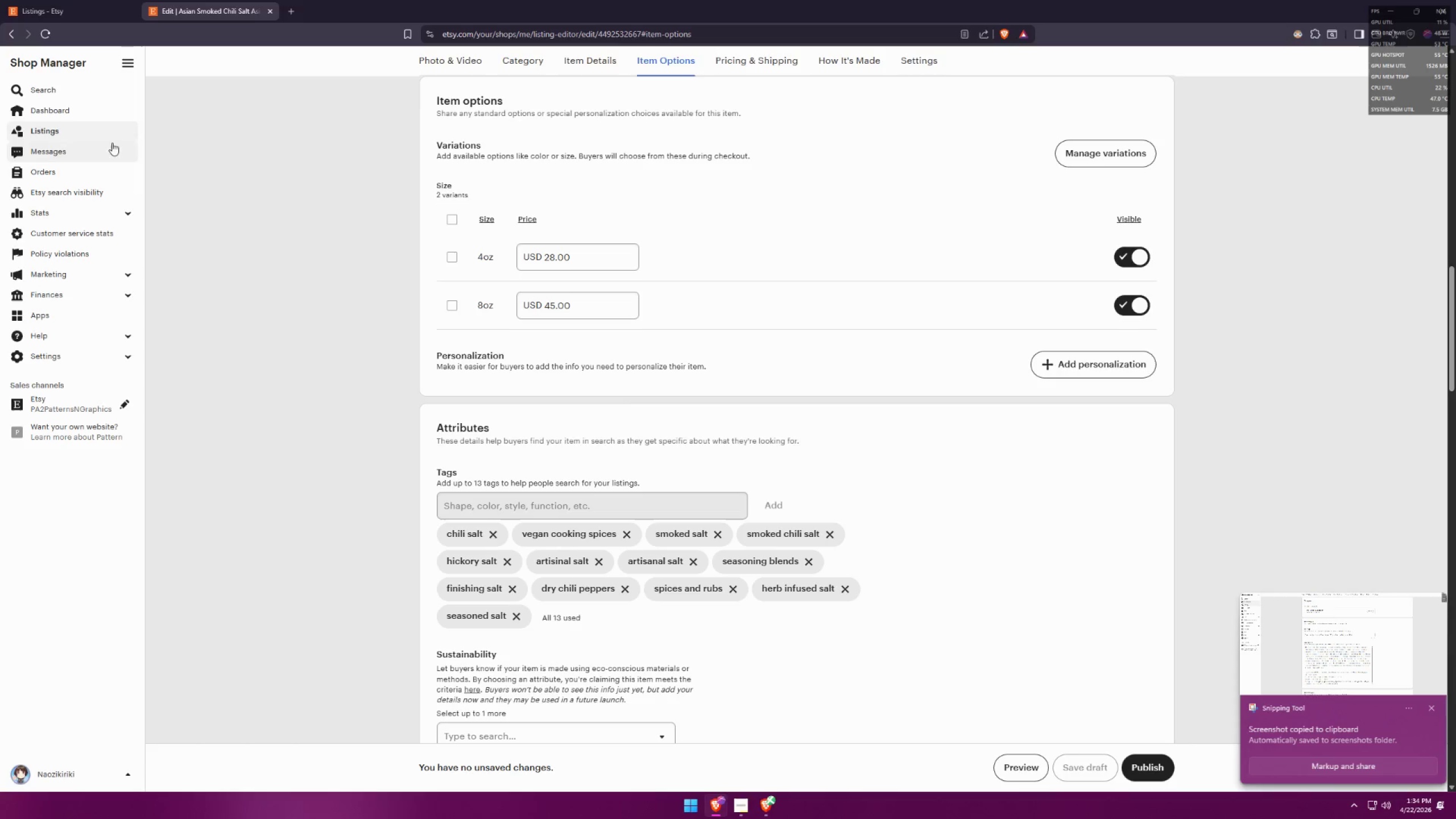 
key(Meta+Shift+ShiftLeft)
 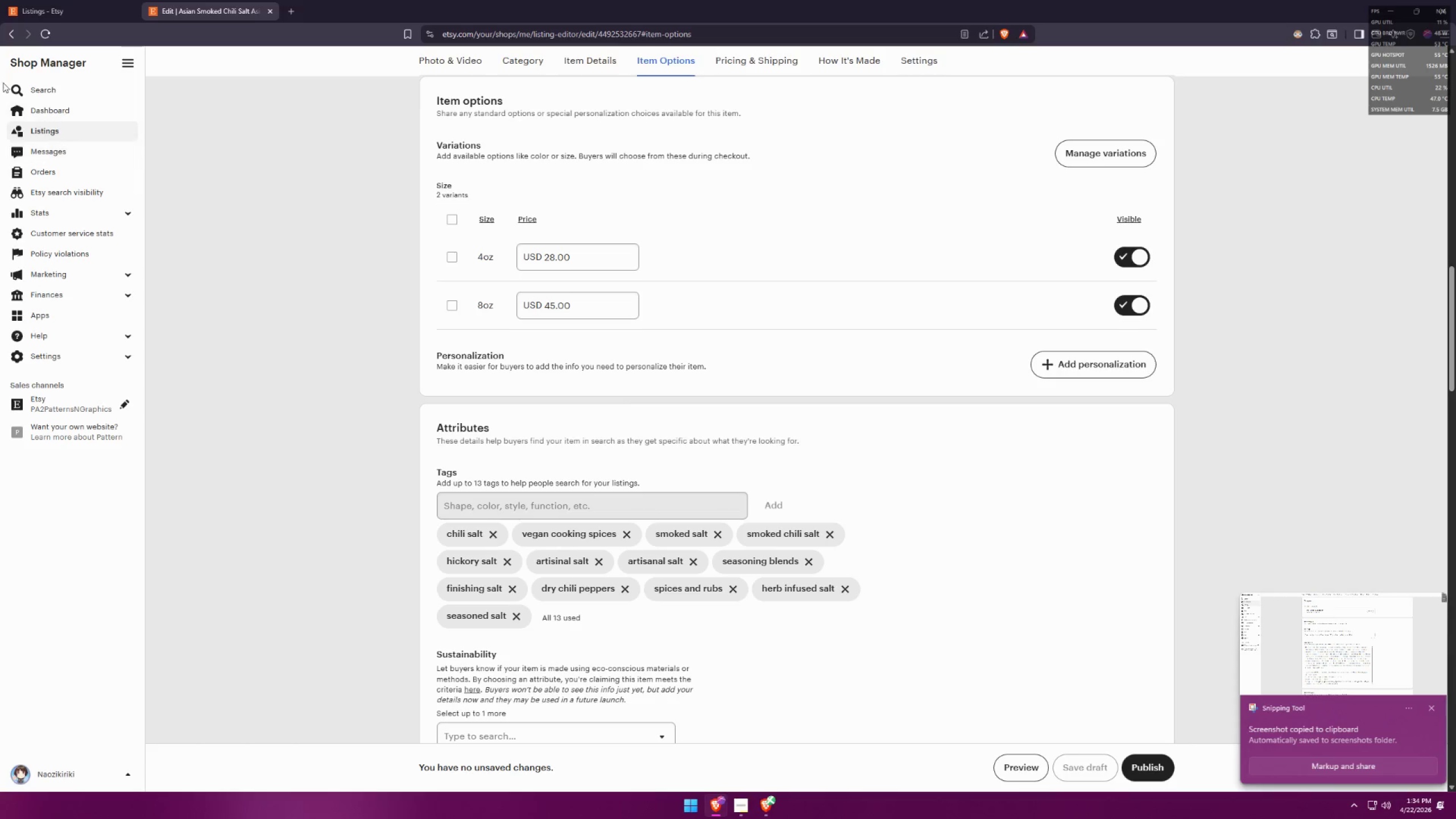 
key(Meta+Shift+S)
 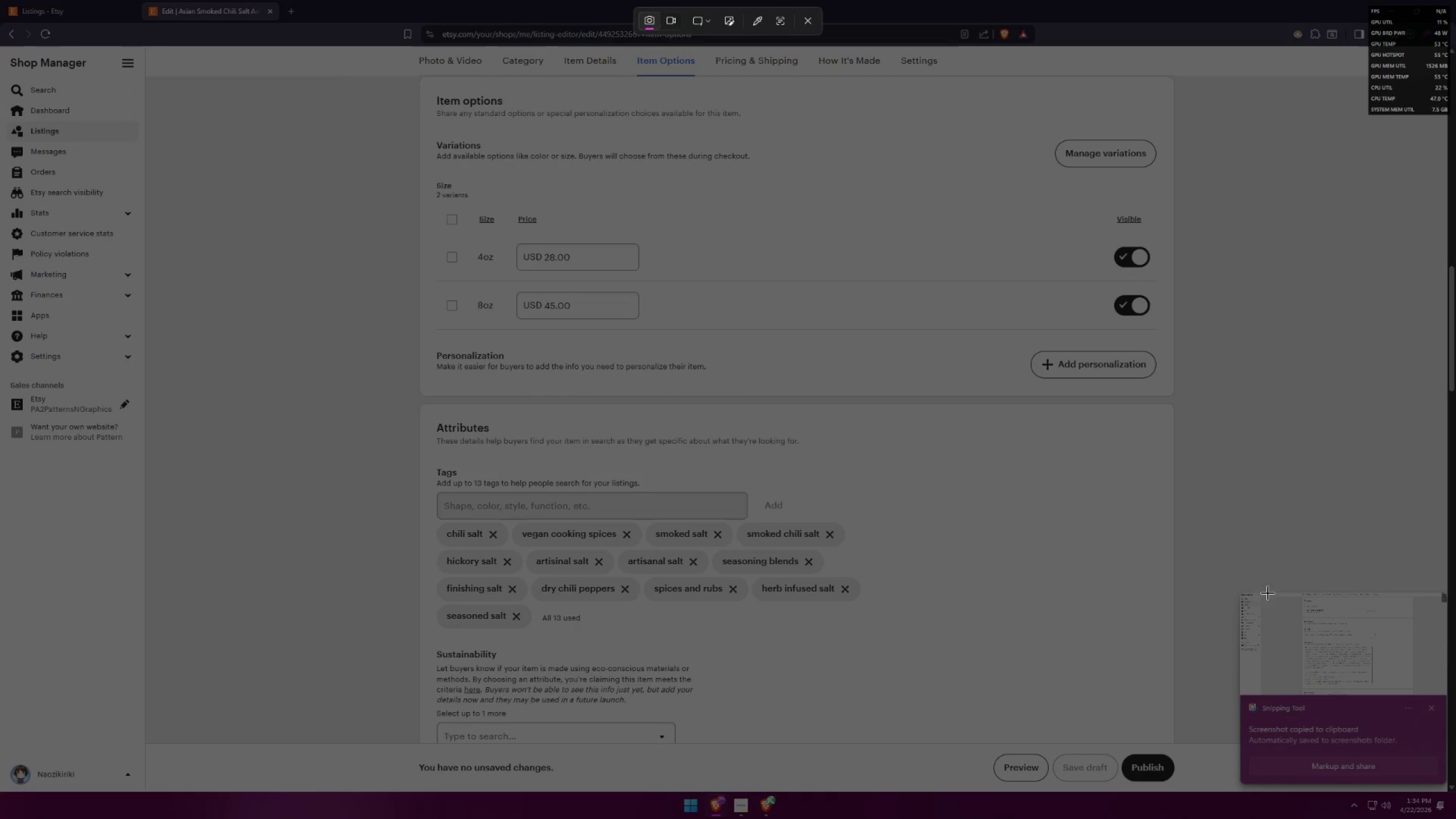 
key(Escape)
 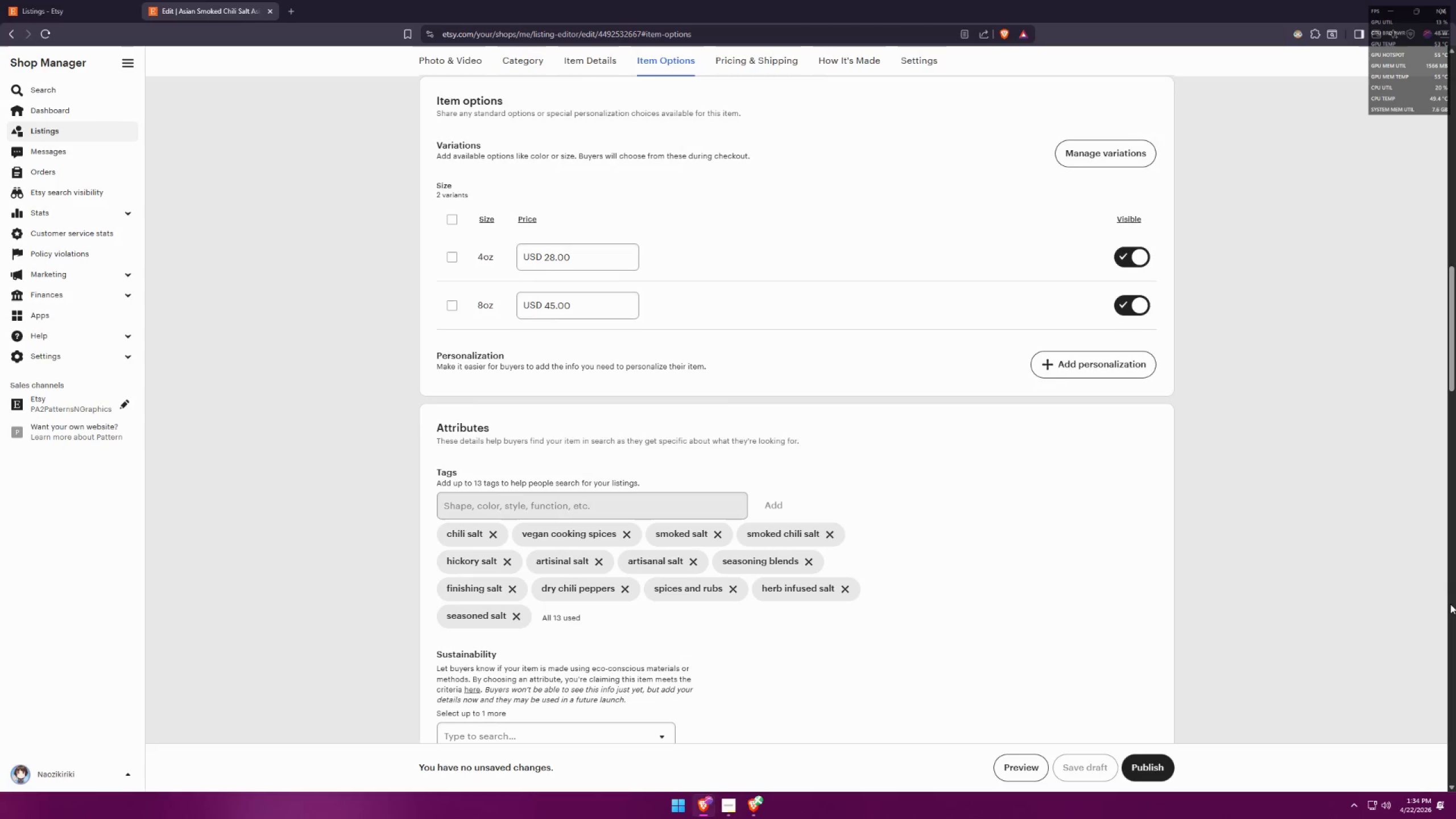 
key(Alt+AltLeft)
 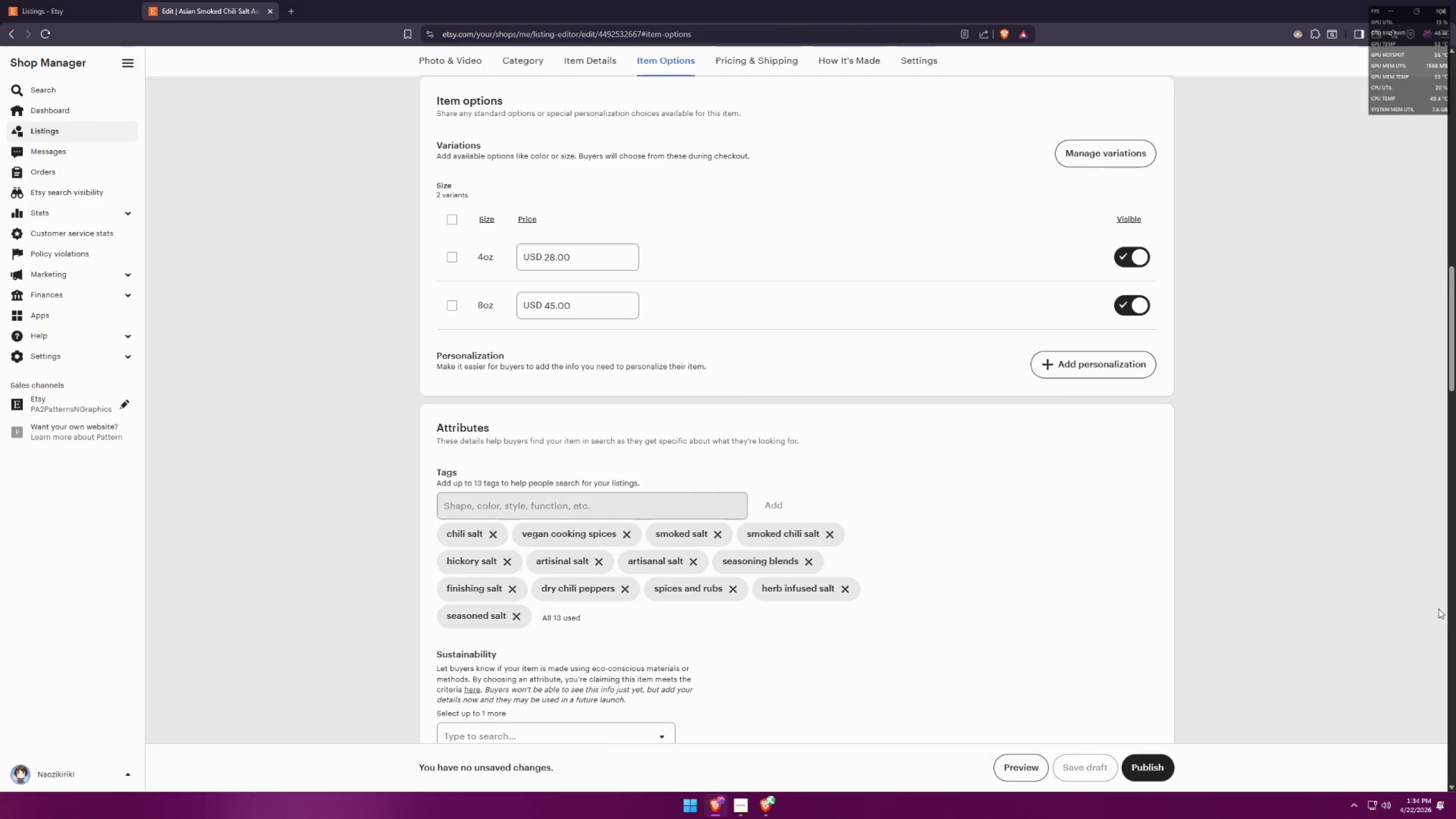 
key(Alt+Tab)
 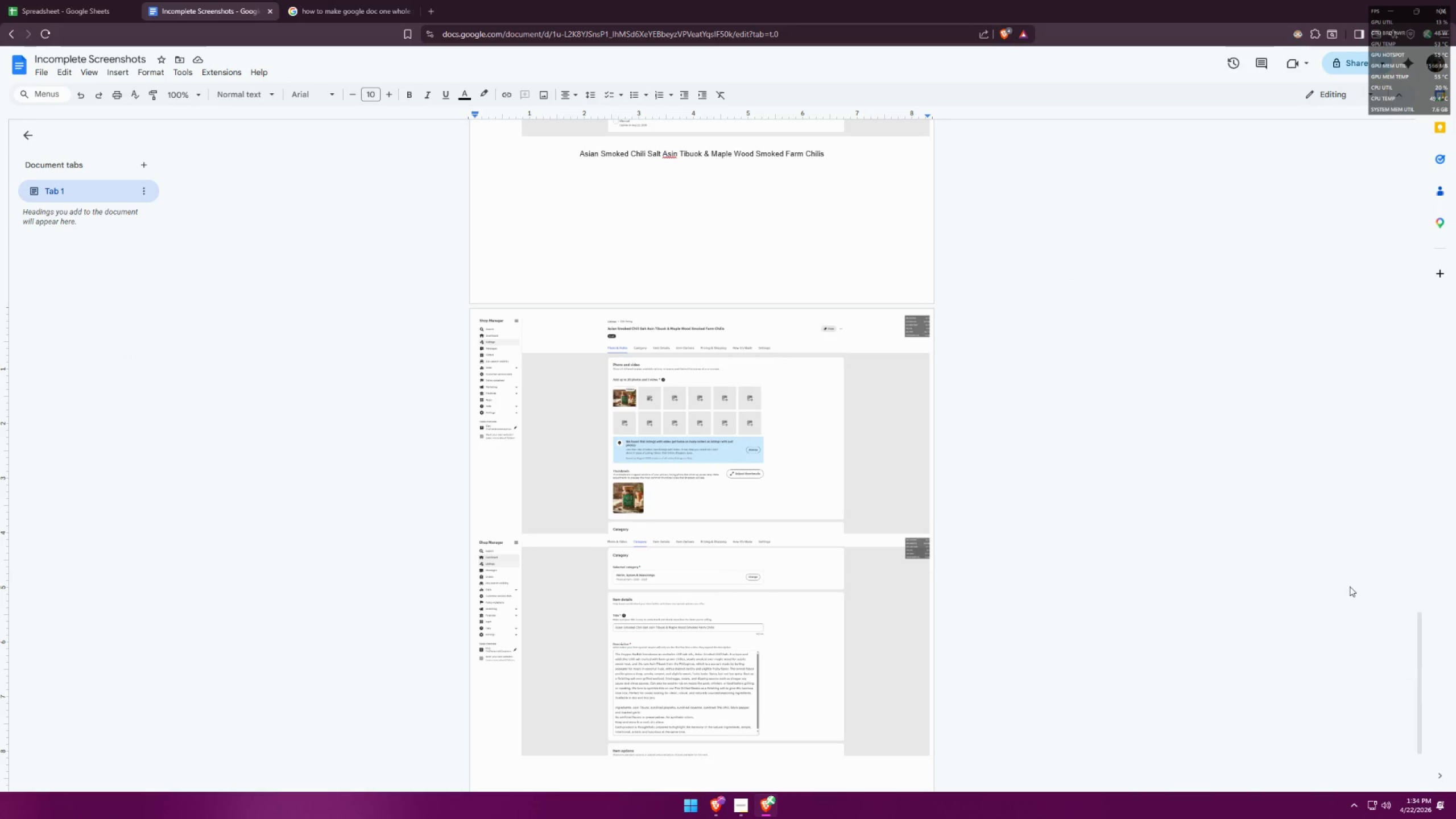 
key(Alt+AltLeft)
 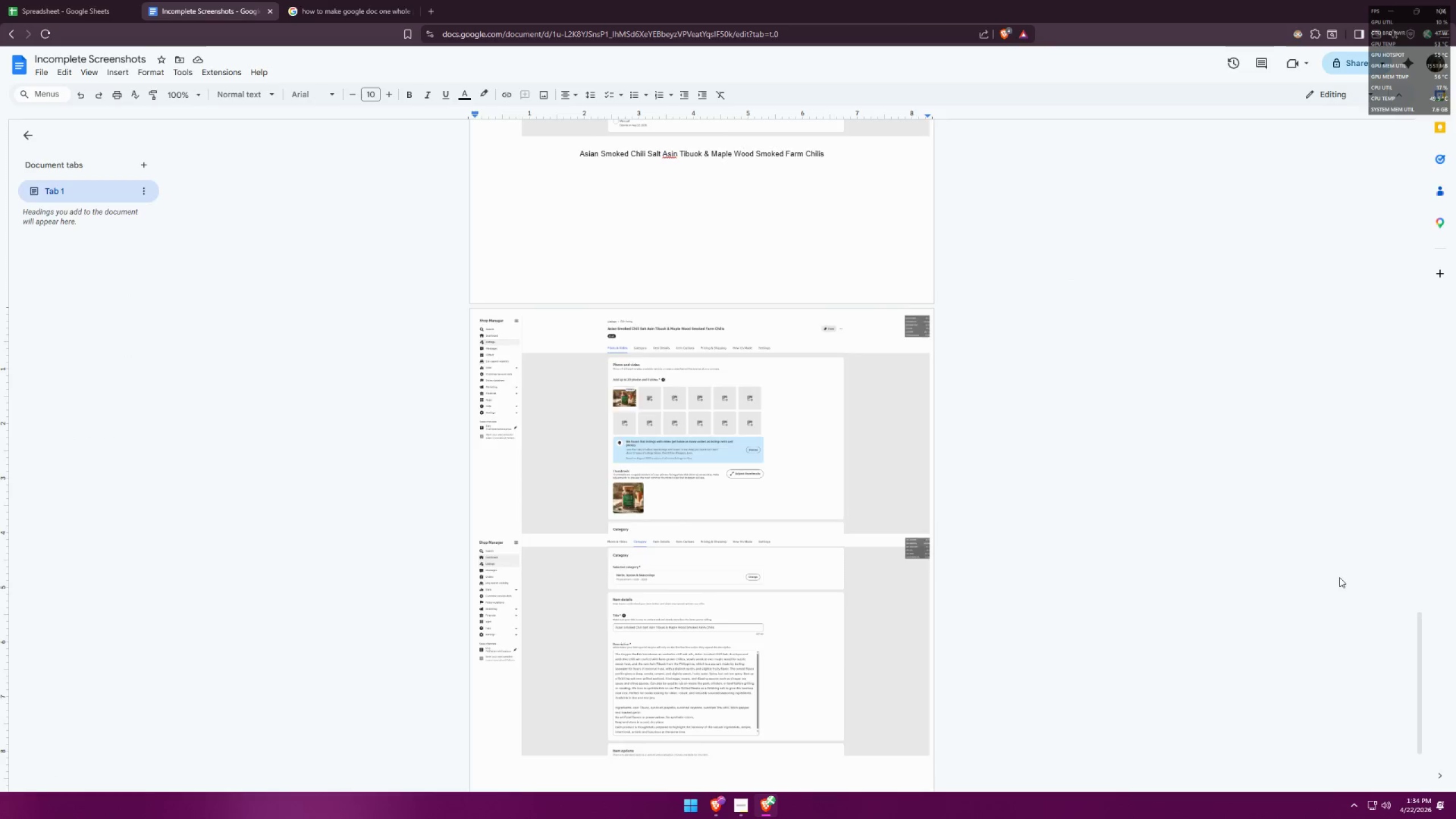 
key(Alt+Tab)
 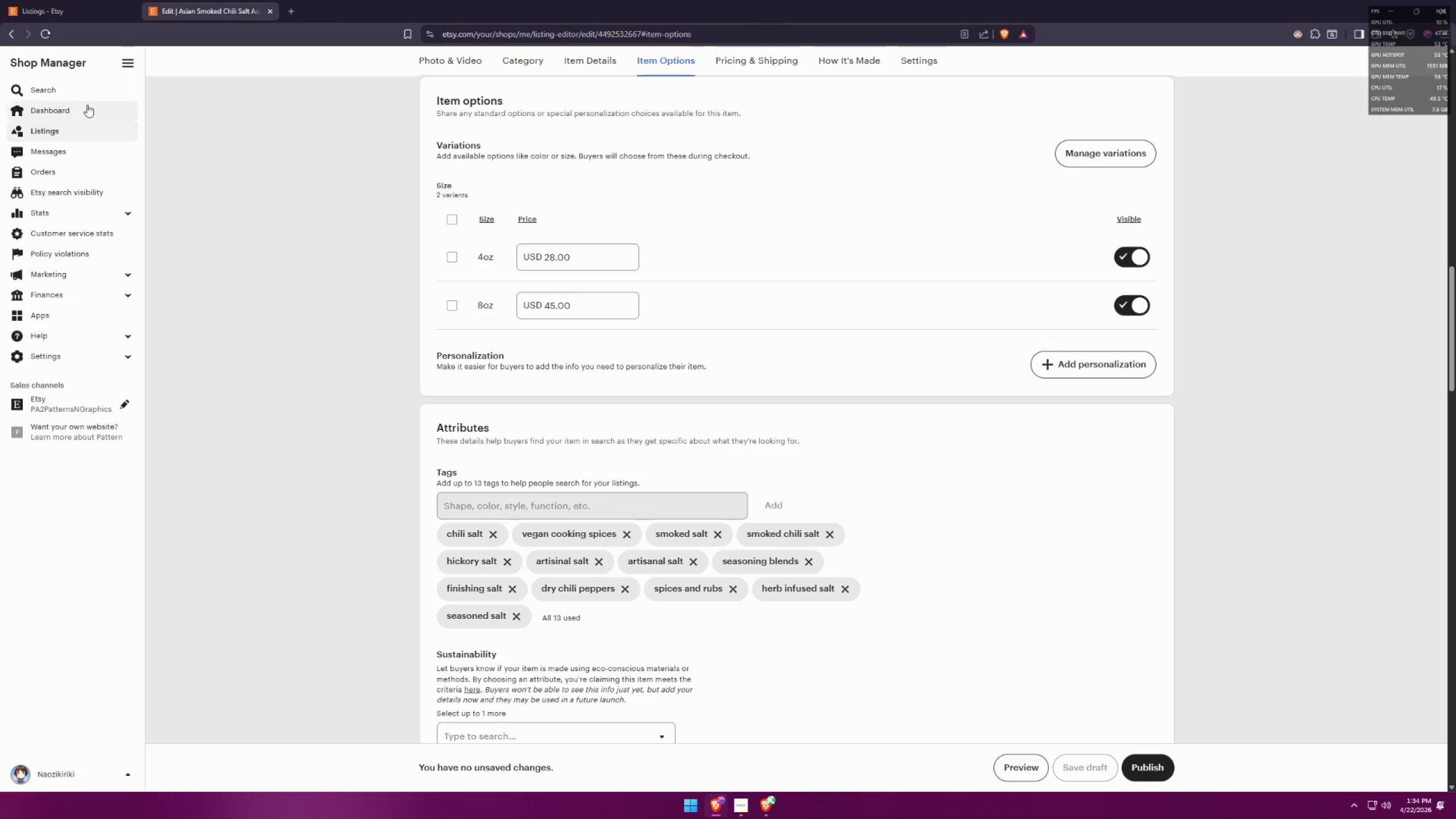 
key(Meta+MetaLeft)
 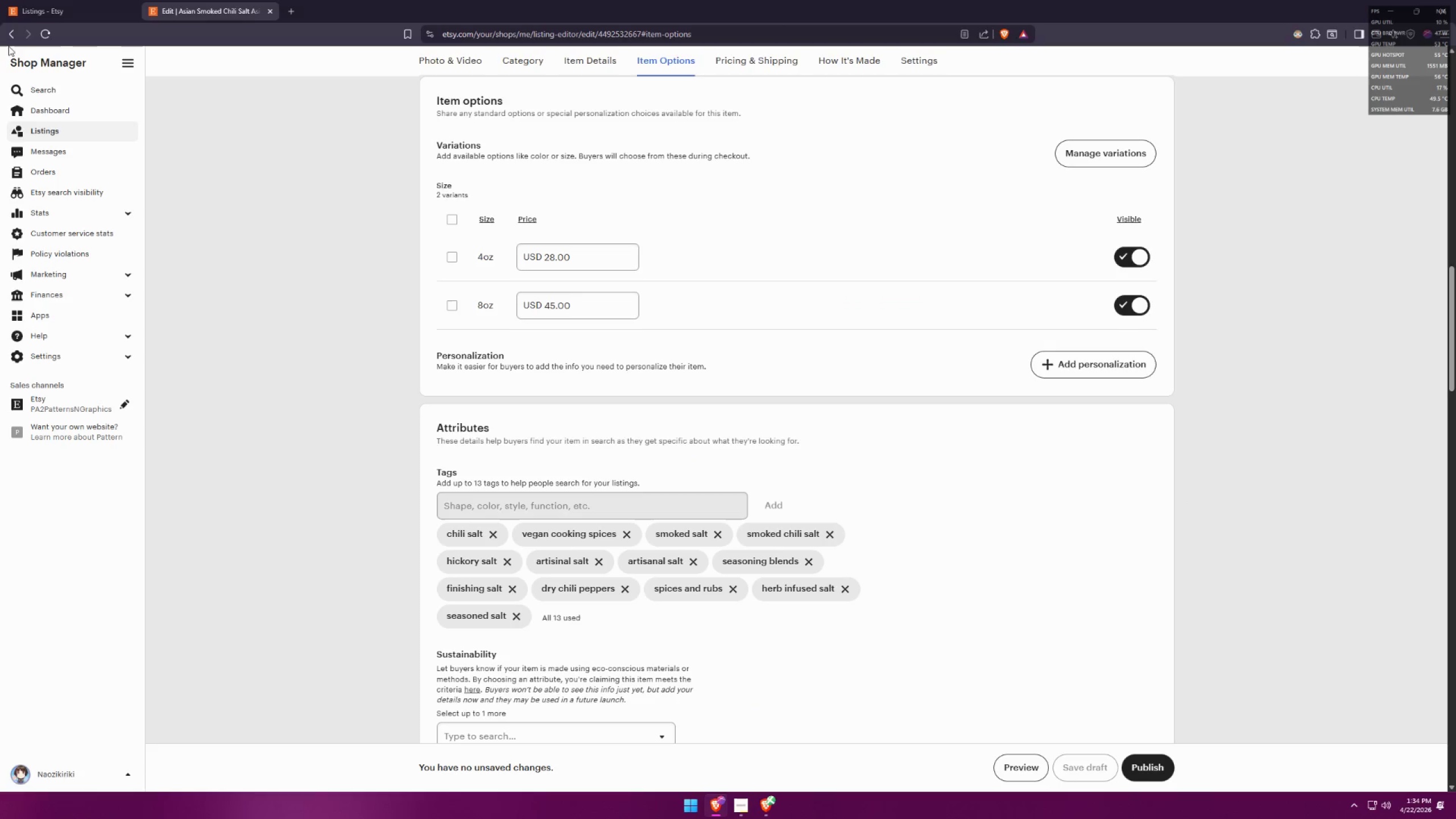 
key(Meta+Shift+ShiftLeft)
 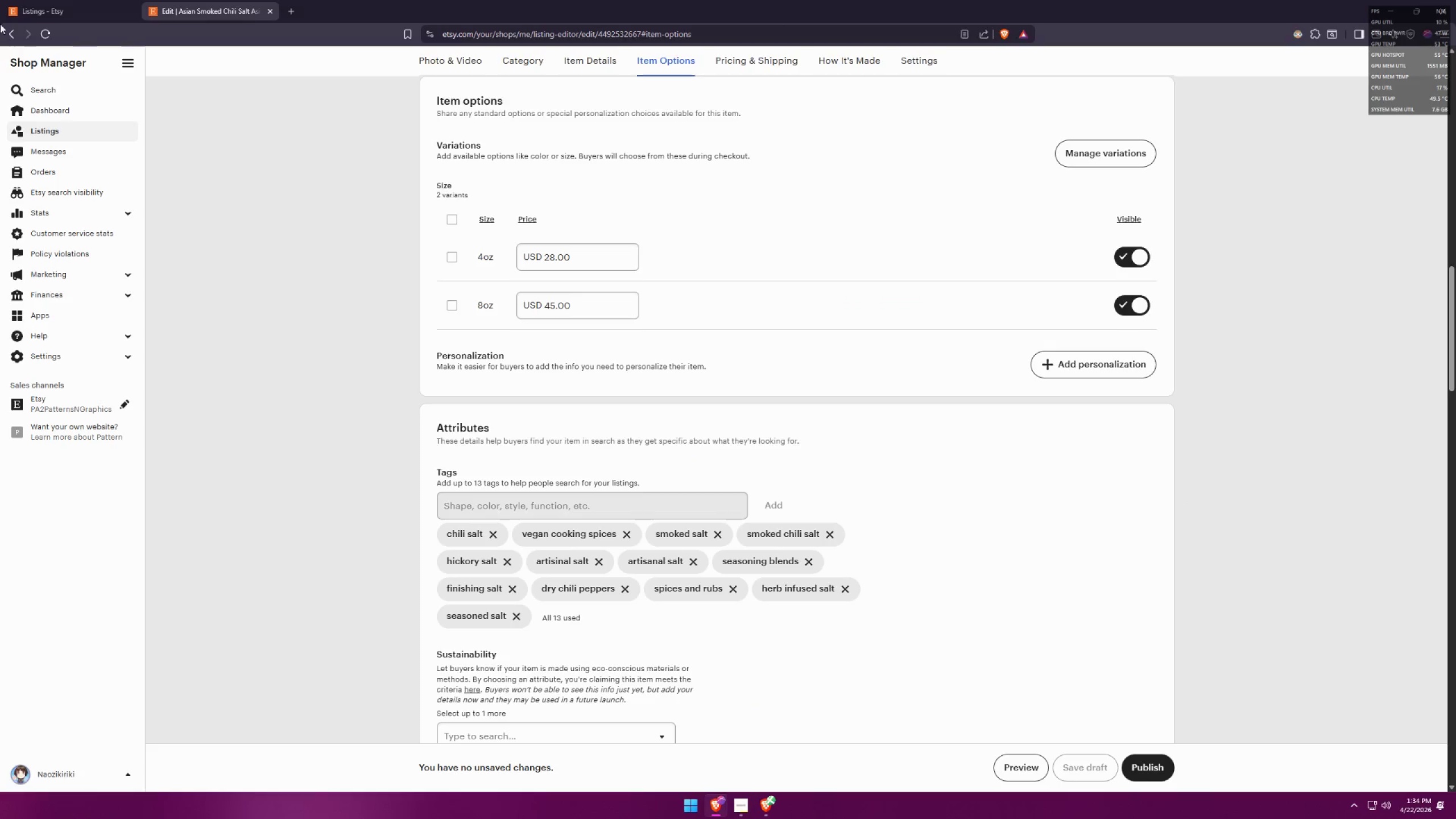 
key(Meta+Shift+S)
 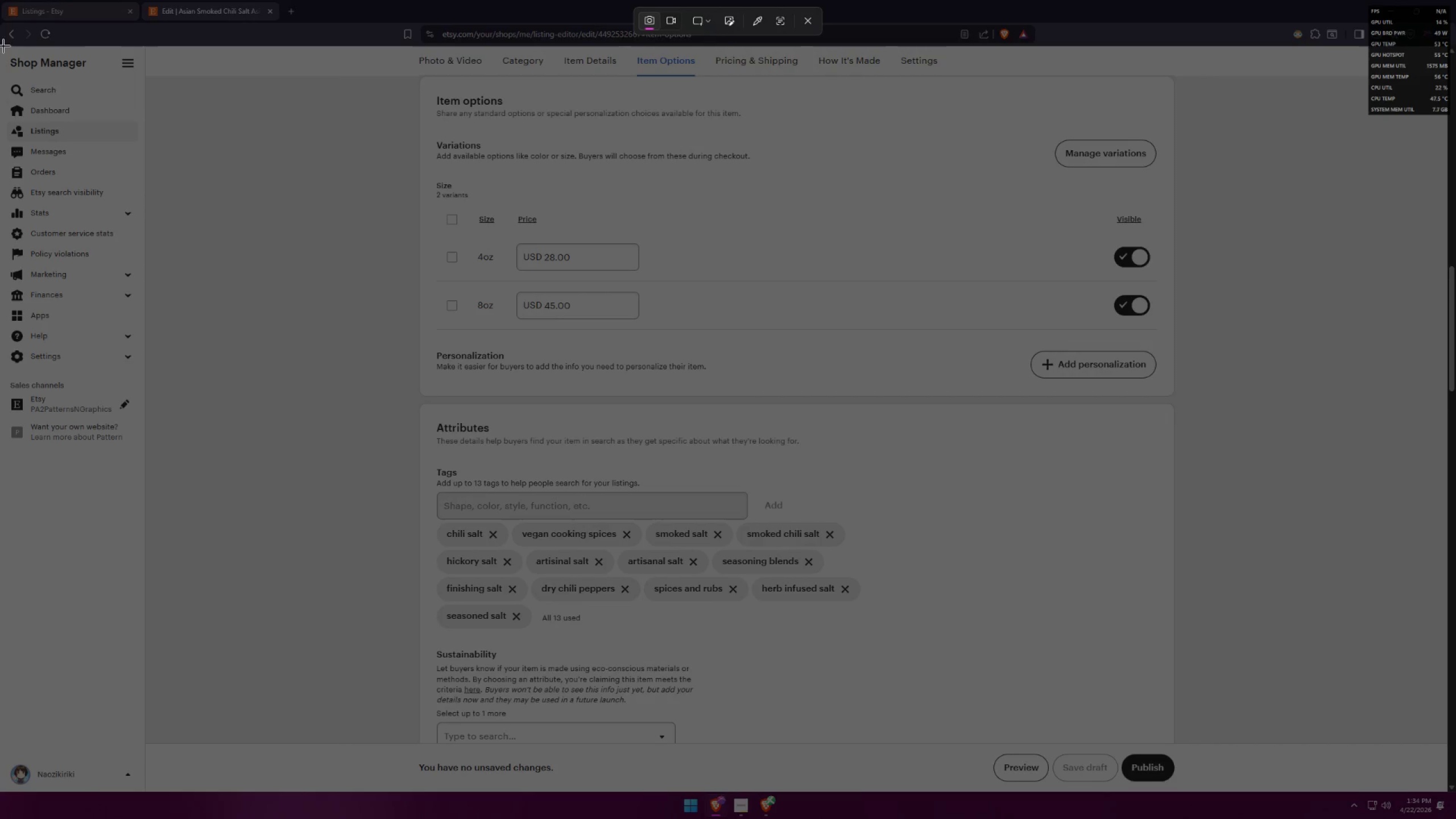 
left_click_drag(start_coordinate=[1, 47], to_coordinate=[1445, 742])
 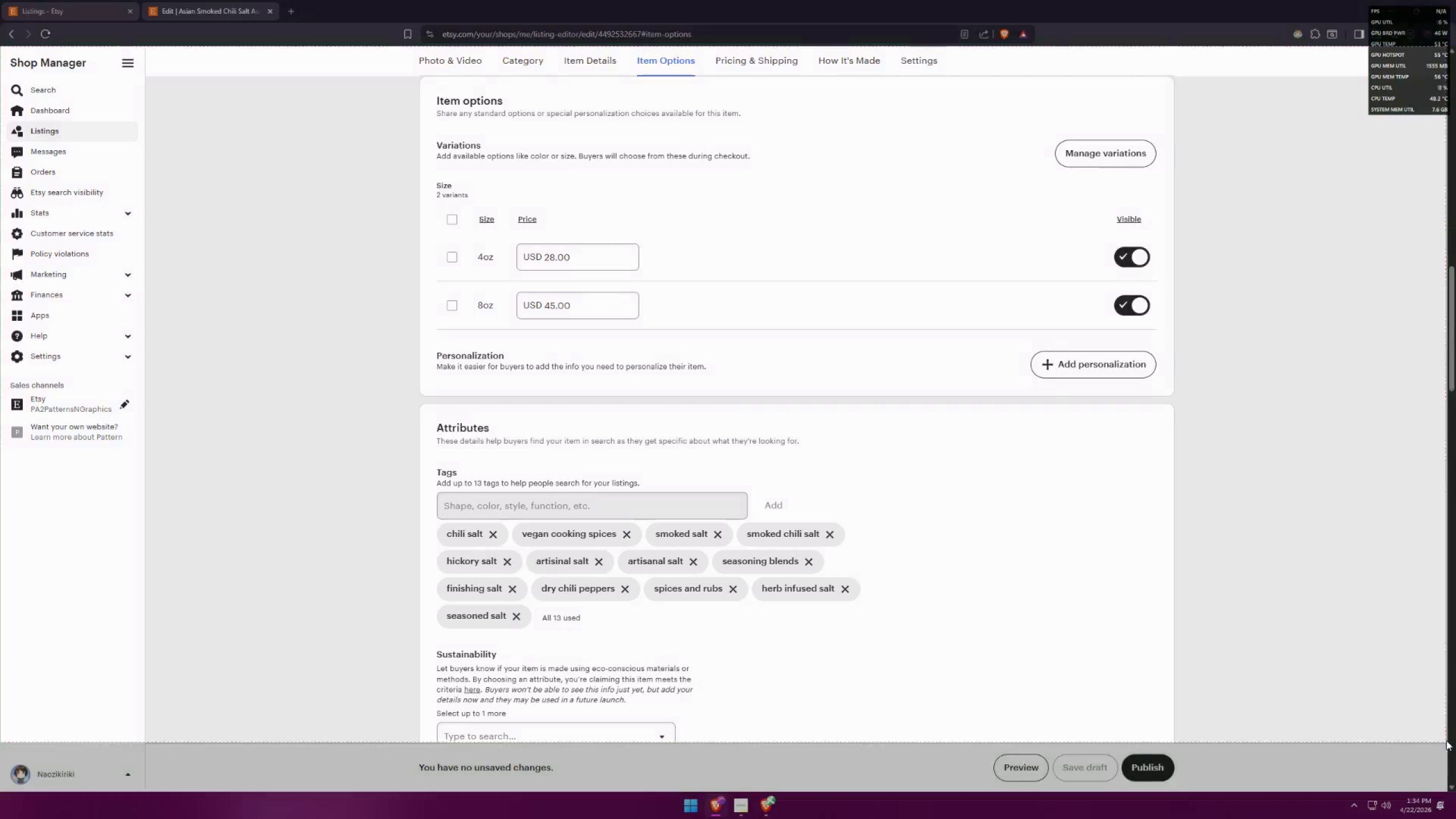 
key(Alt+AltLeft)
 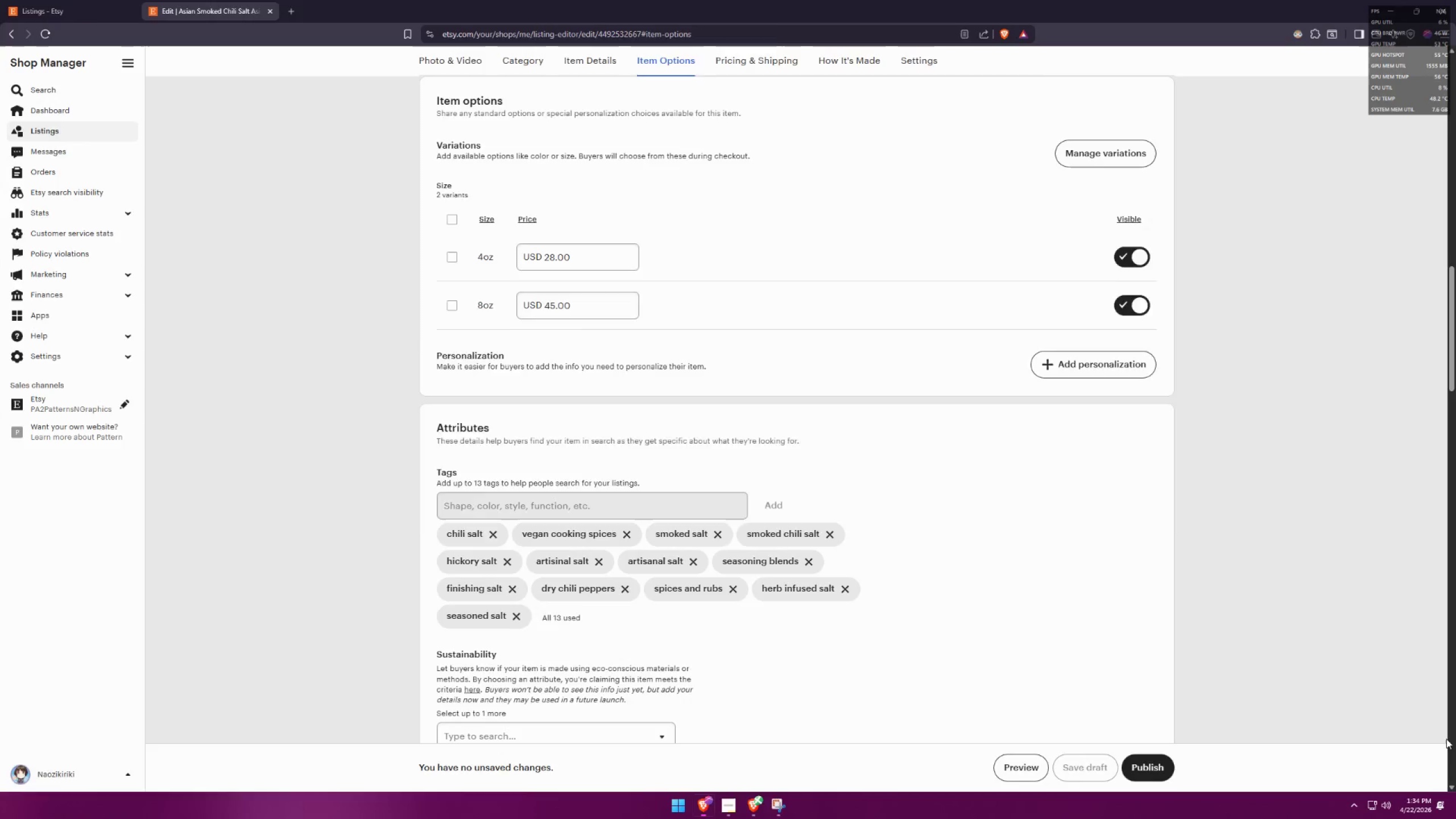 
key(Alt+Tab)
 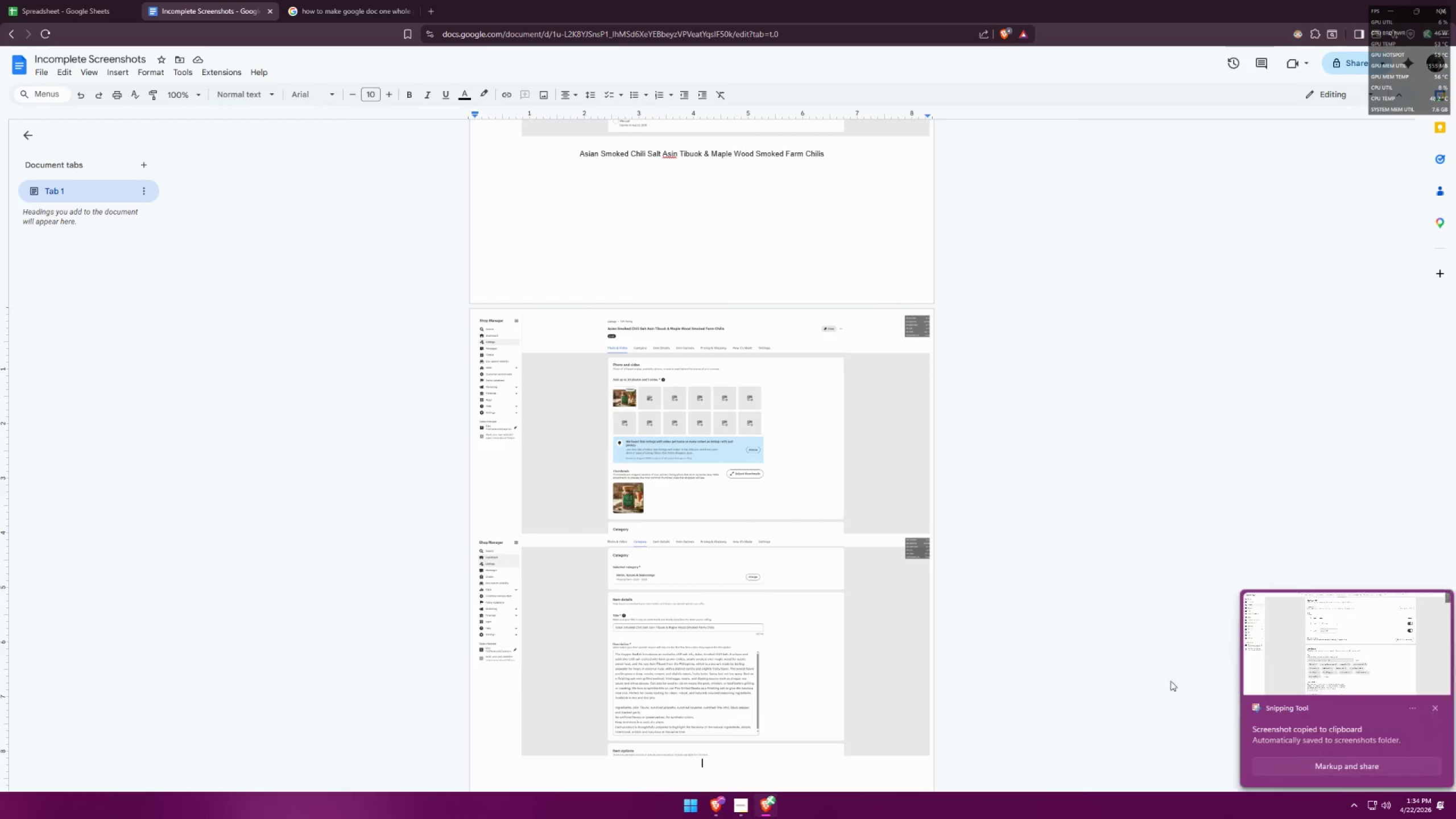 
key(Control+ControlLeft)
 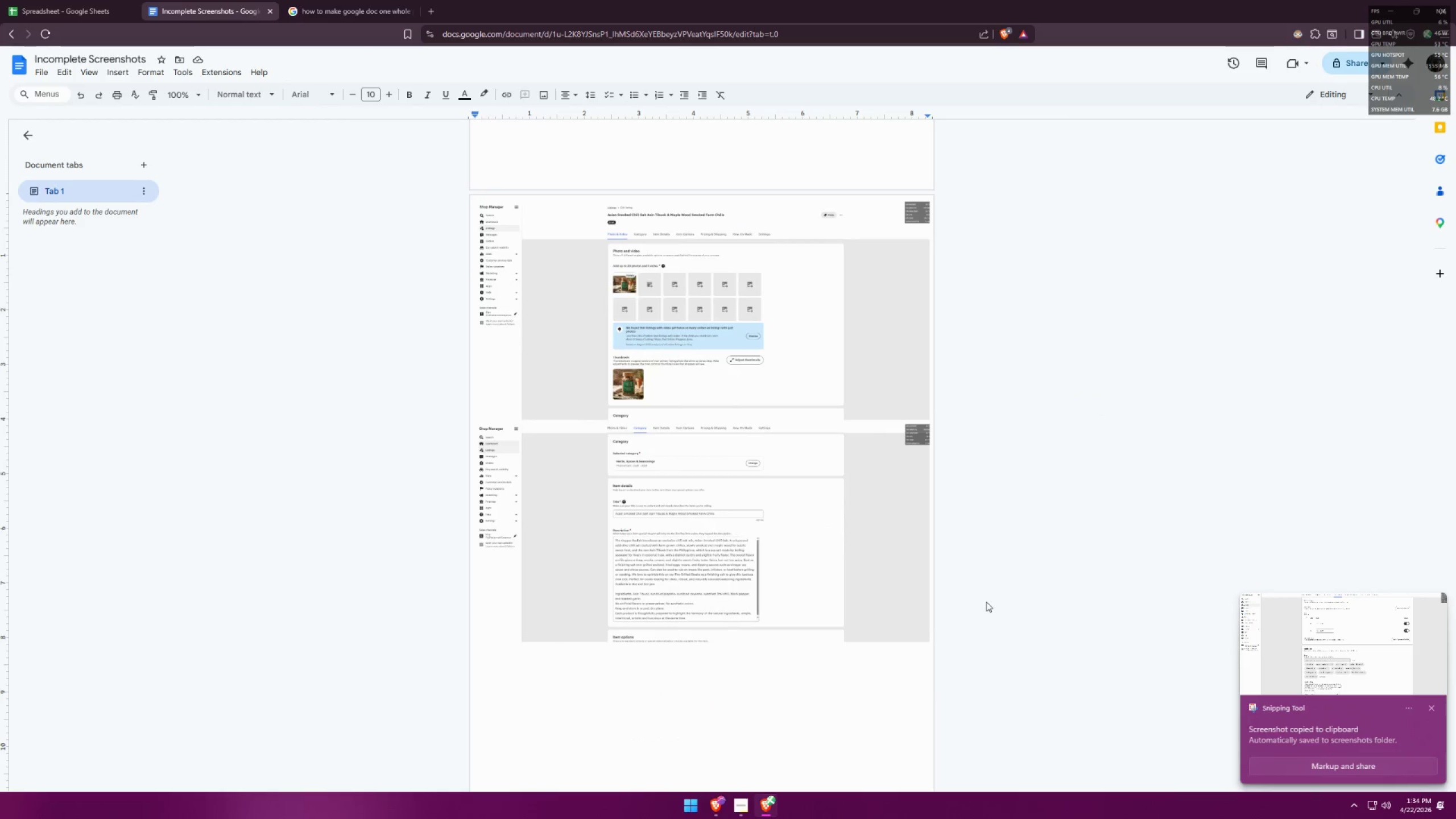 
key(Control+V)
 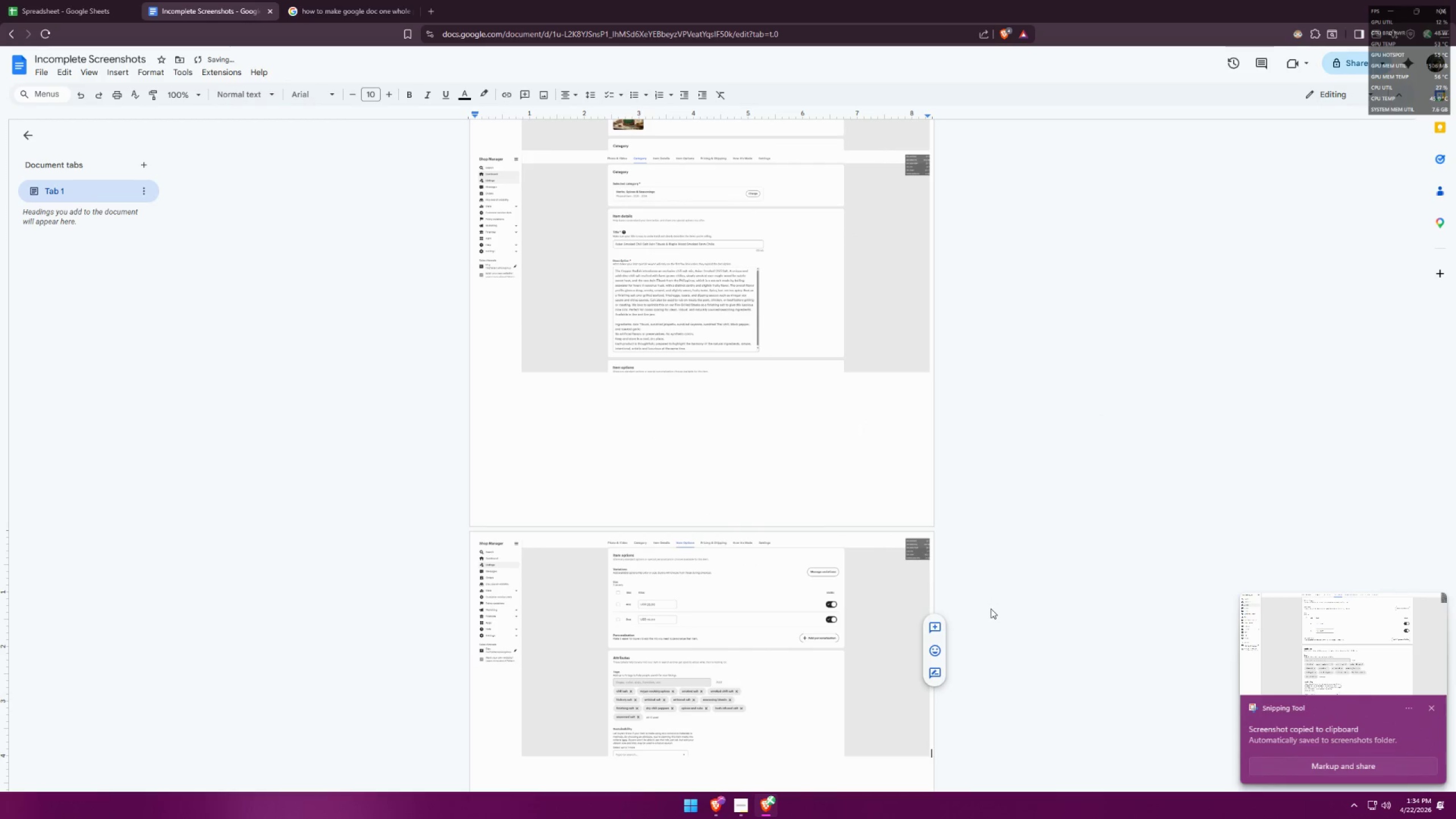 
scroll: coordinate [989, 615], scroll_direction: down, amount: 2.0
 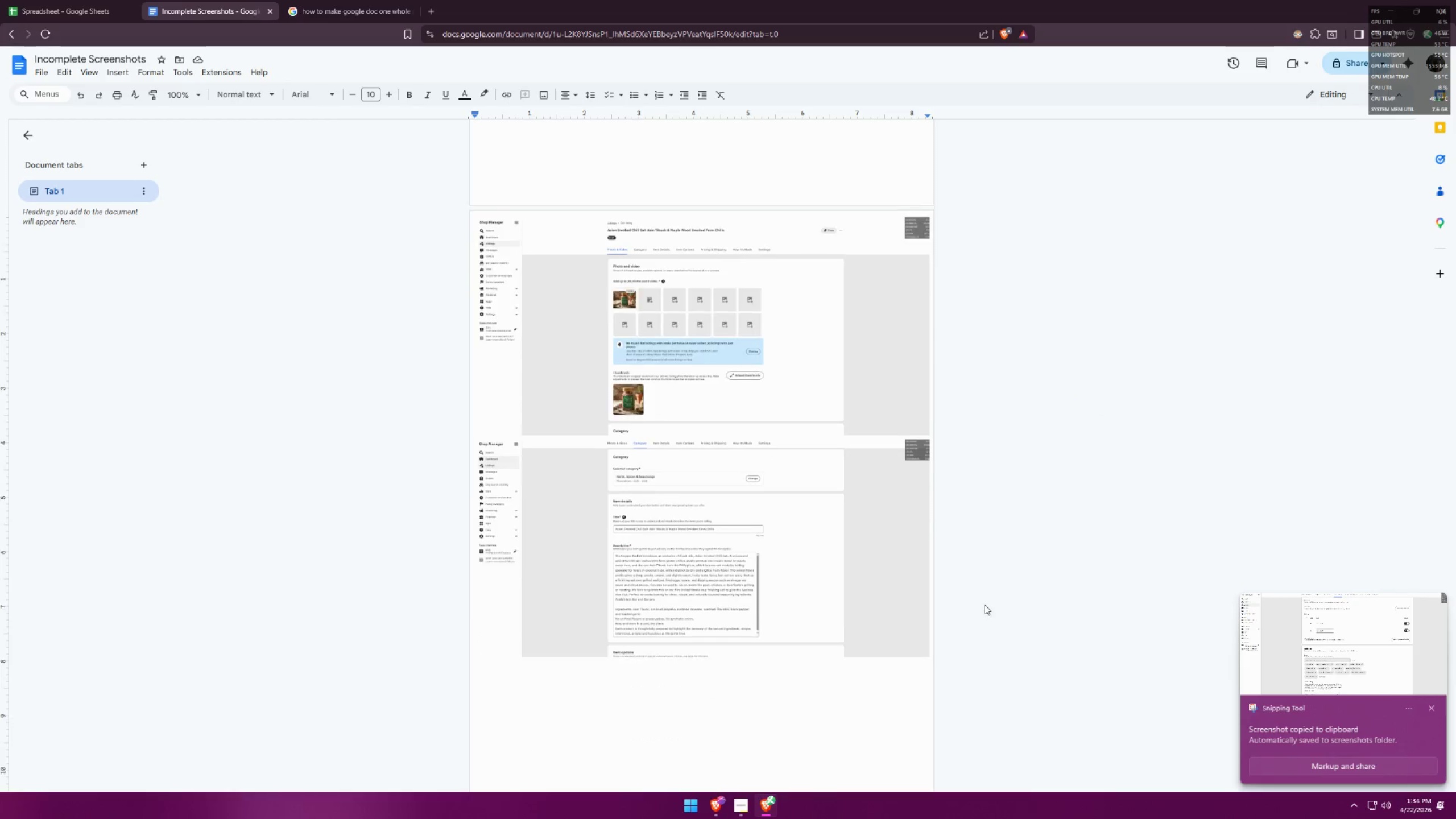 
key(Enter)
 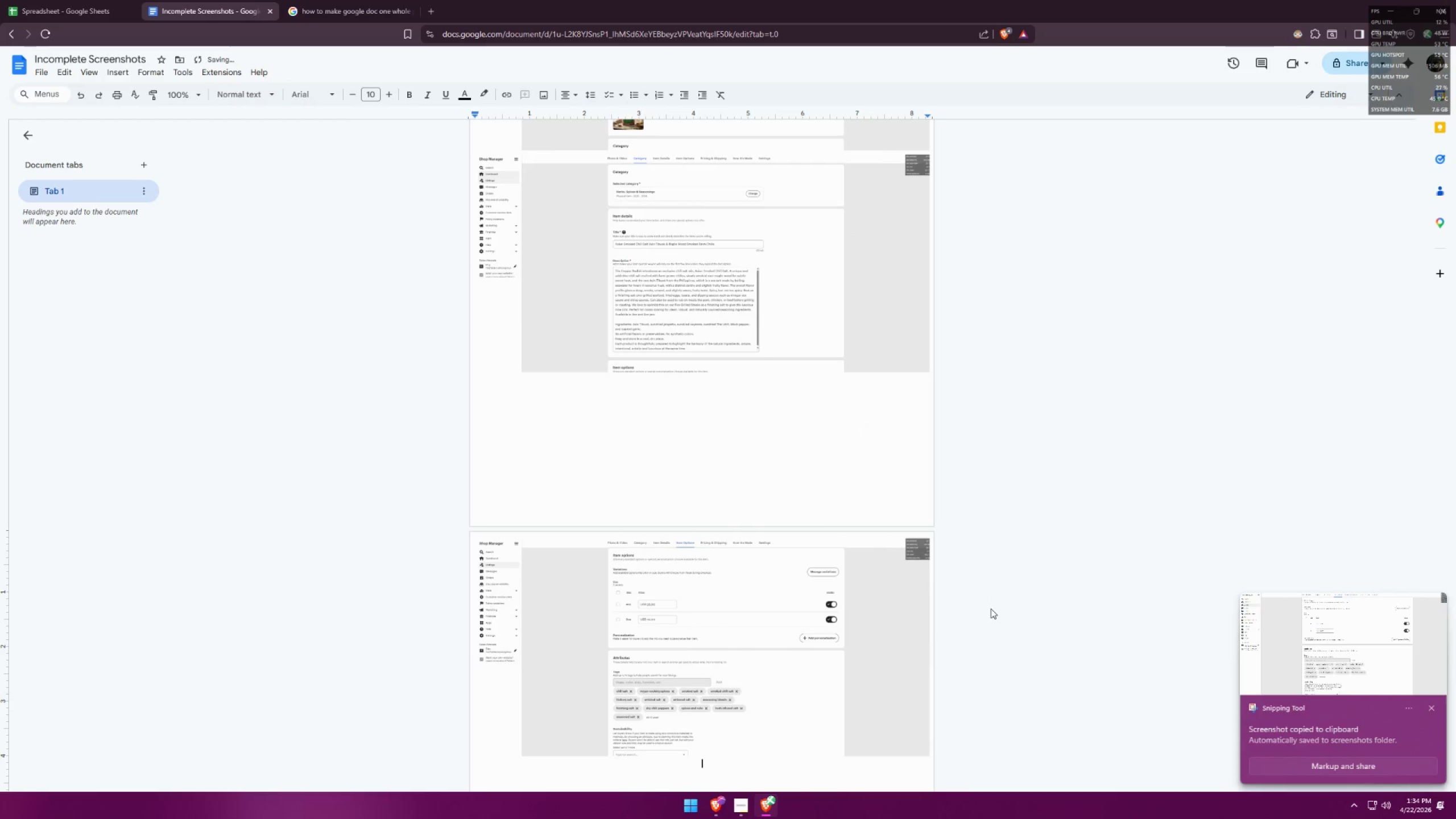 
key(Alt+AltLeft)
 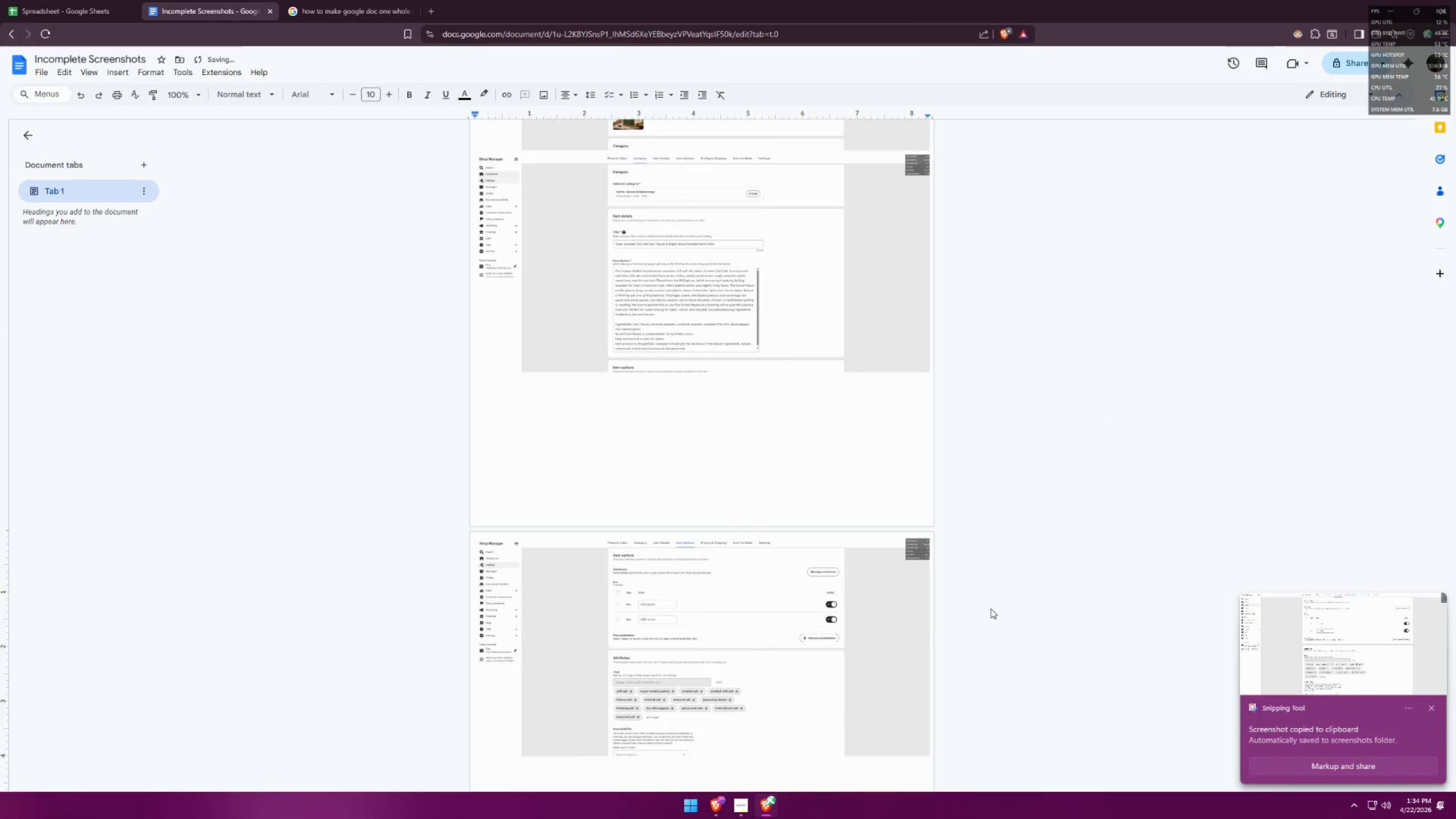 
key(Alt+Tab)
 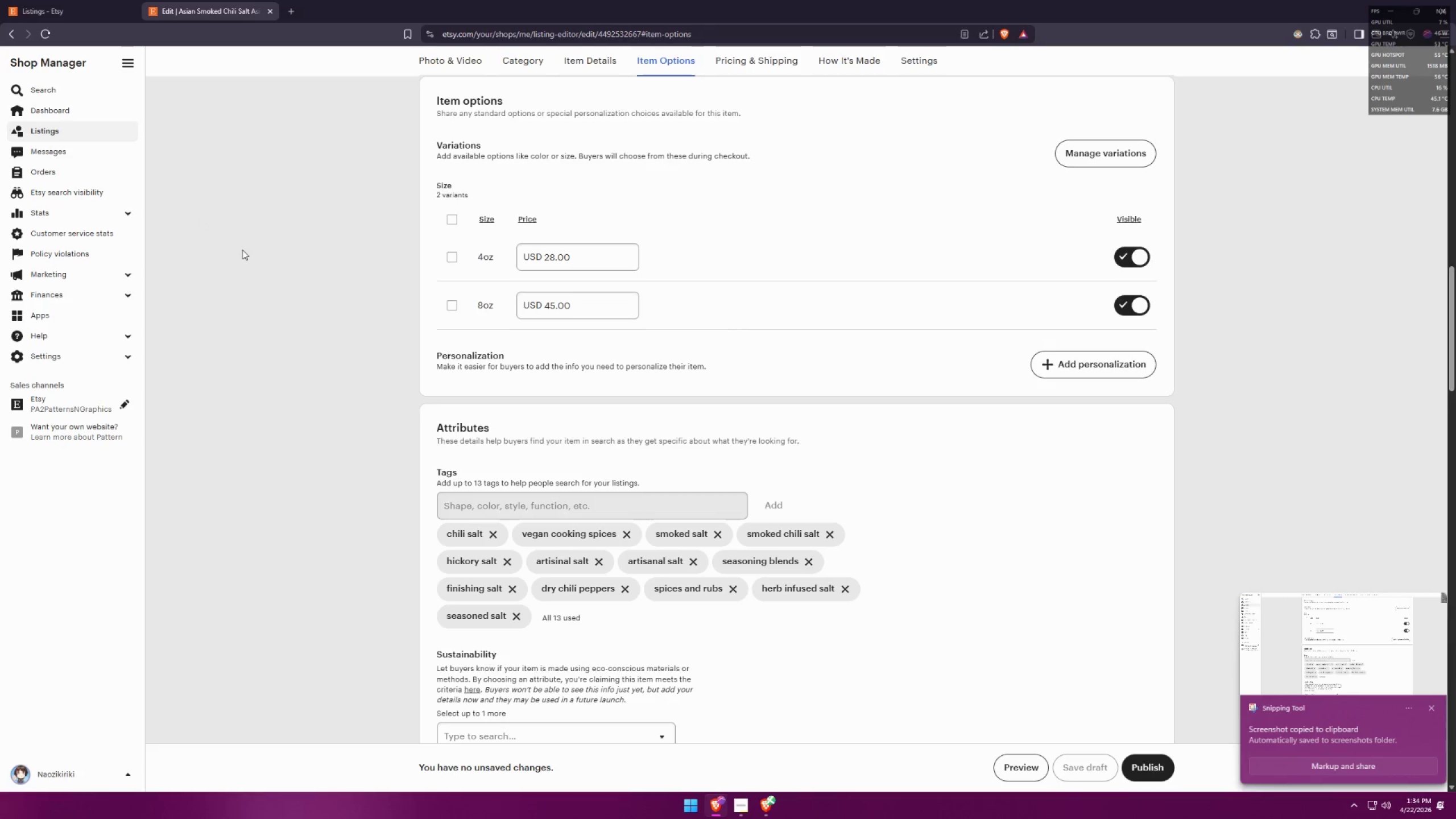 
scroll: coordinate [245, 246], scroll_direction: down, amount: 1.0
 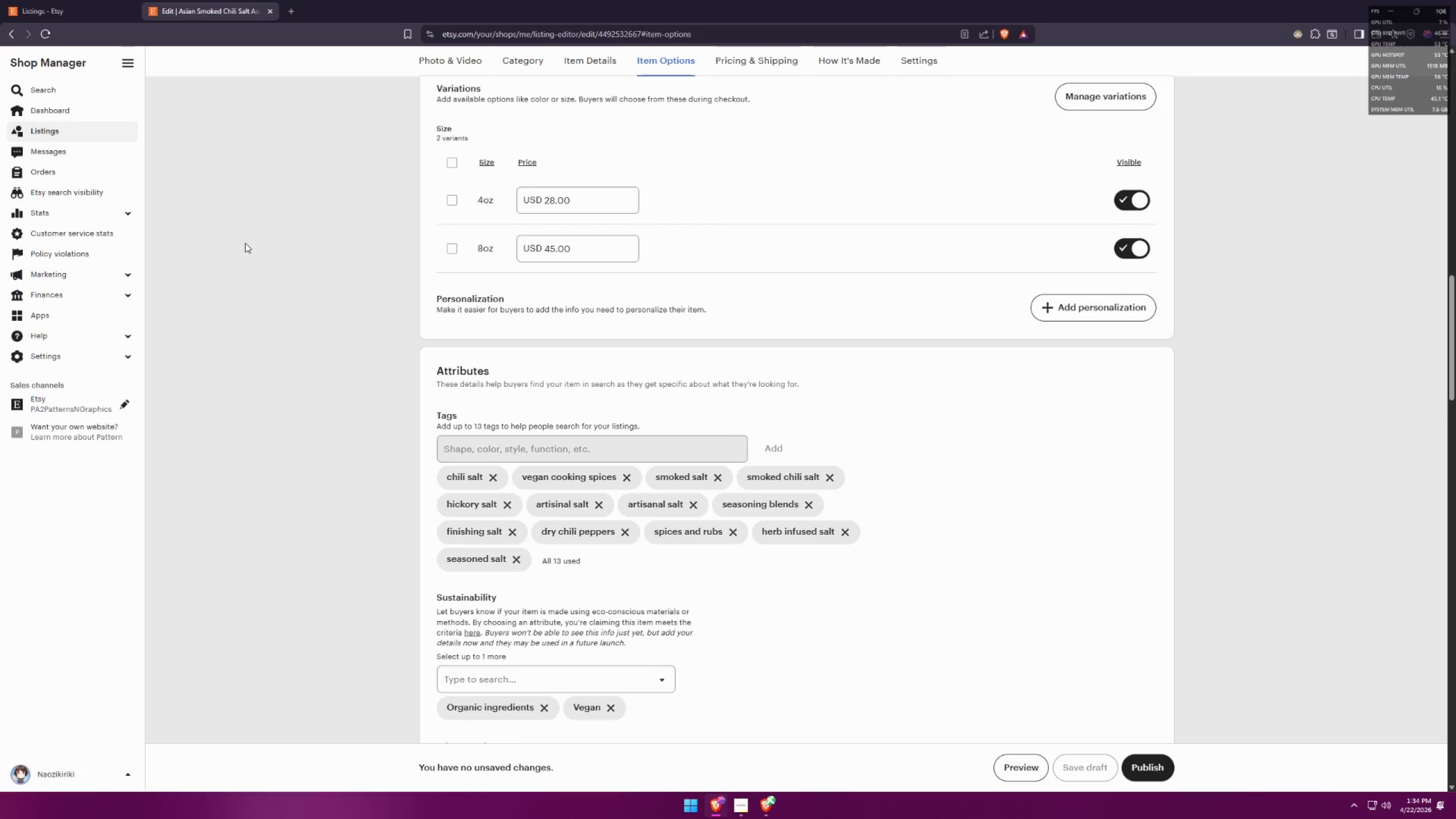 
scroll: coordinate [245, 243], scroll_direction: up, amount: 1.0
 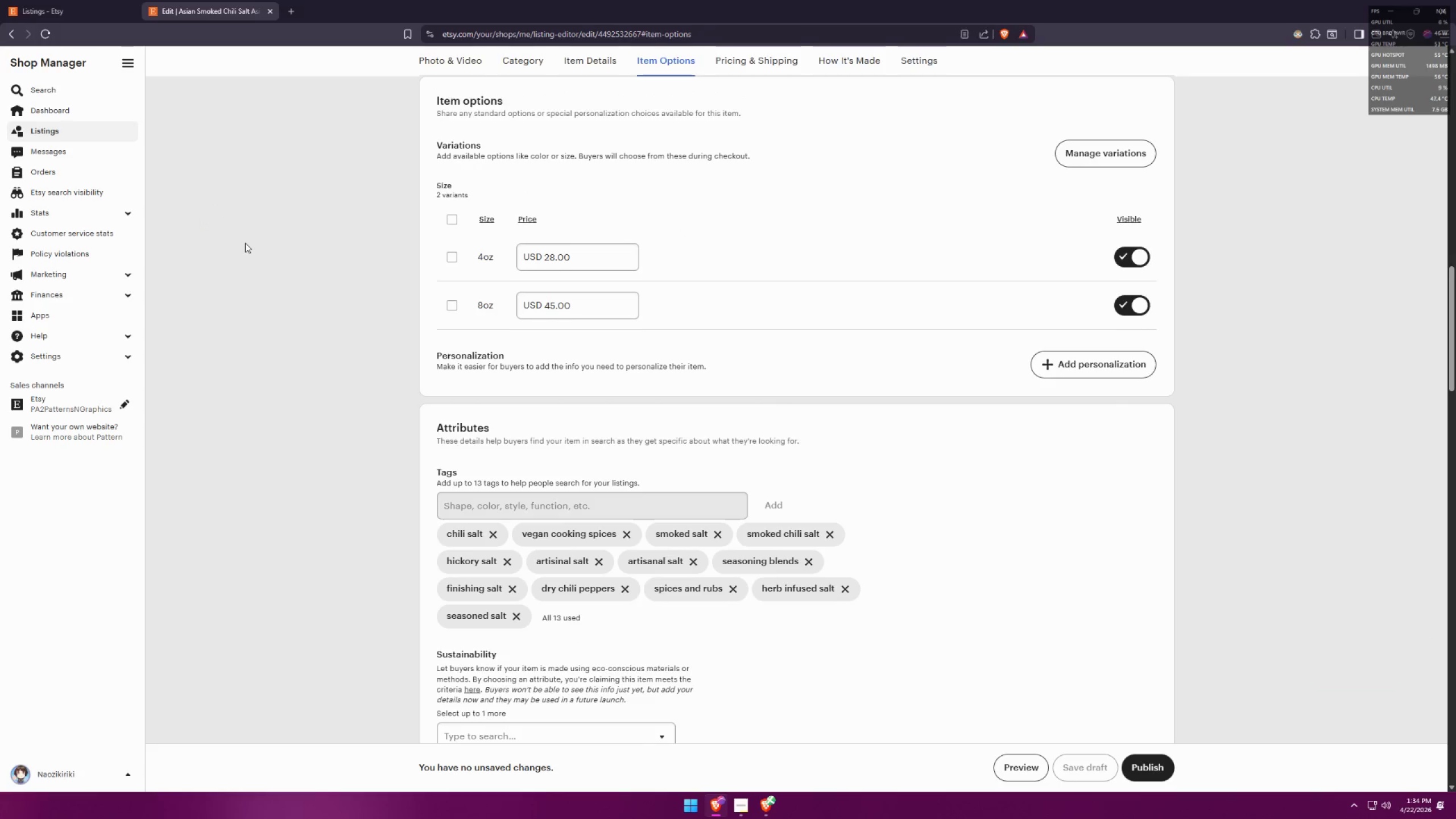 
scroll: coordinate [250, 229], scroll_direction: down, amount: 10.0
 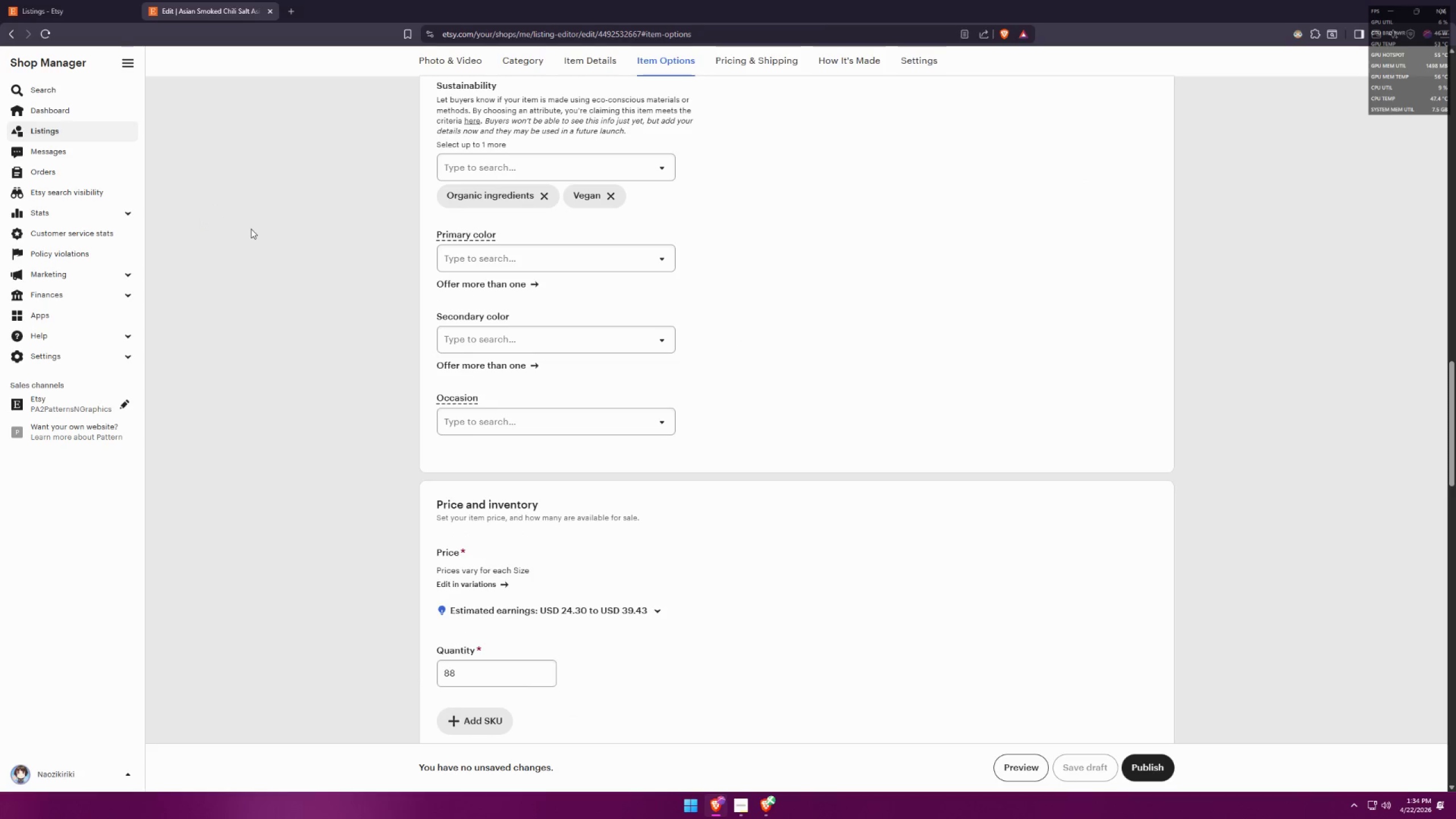 
key(Meta+MetaLeft)
 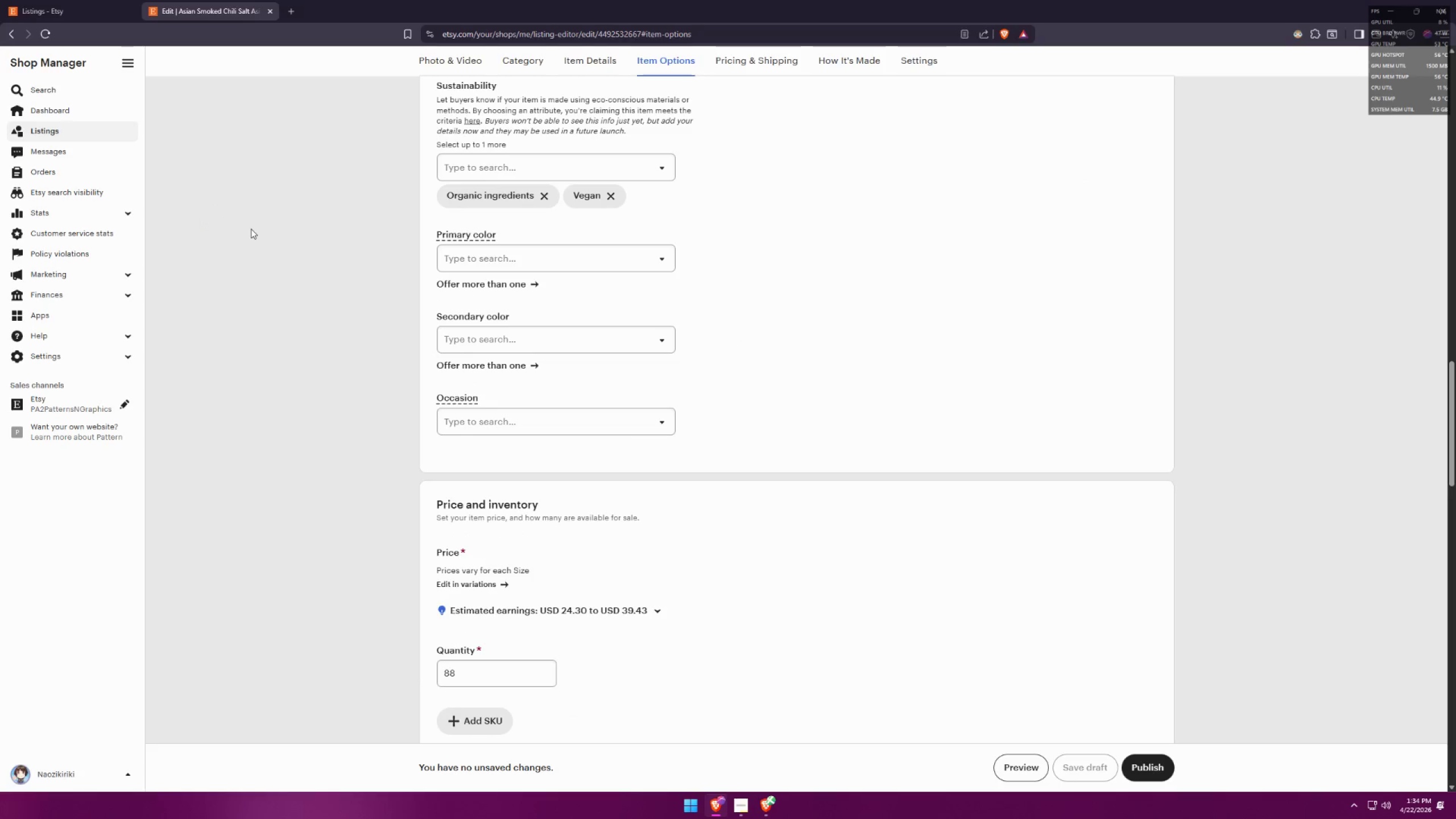 
key(Meta+Shift+ShiftLeft)
 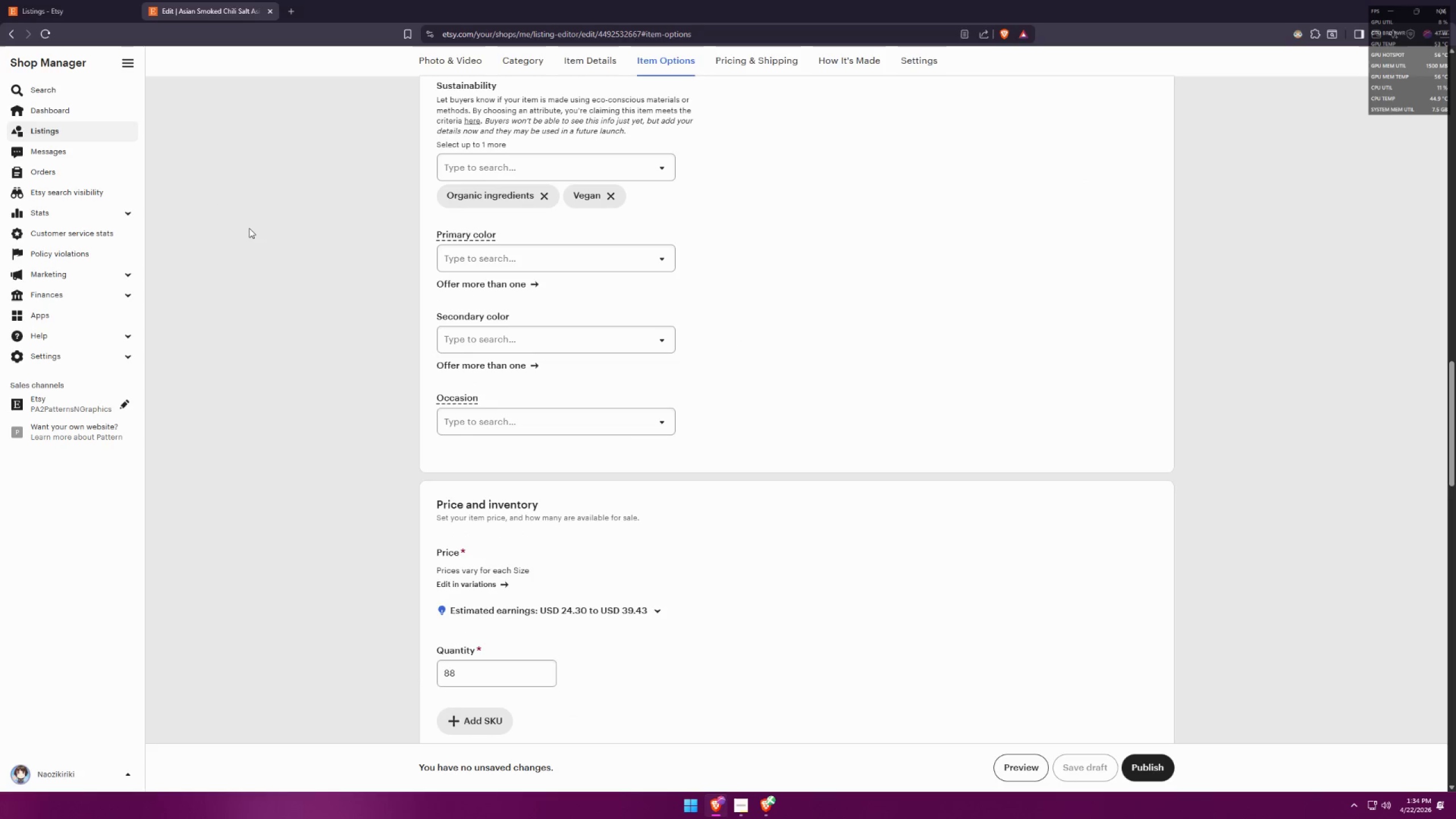 
key(Meta+Shift+S)
 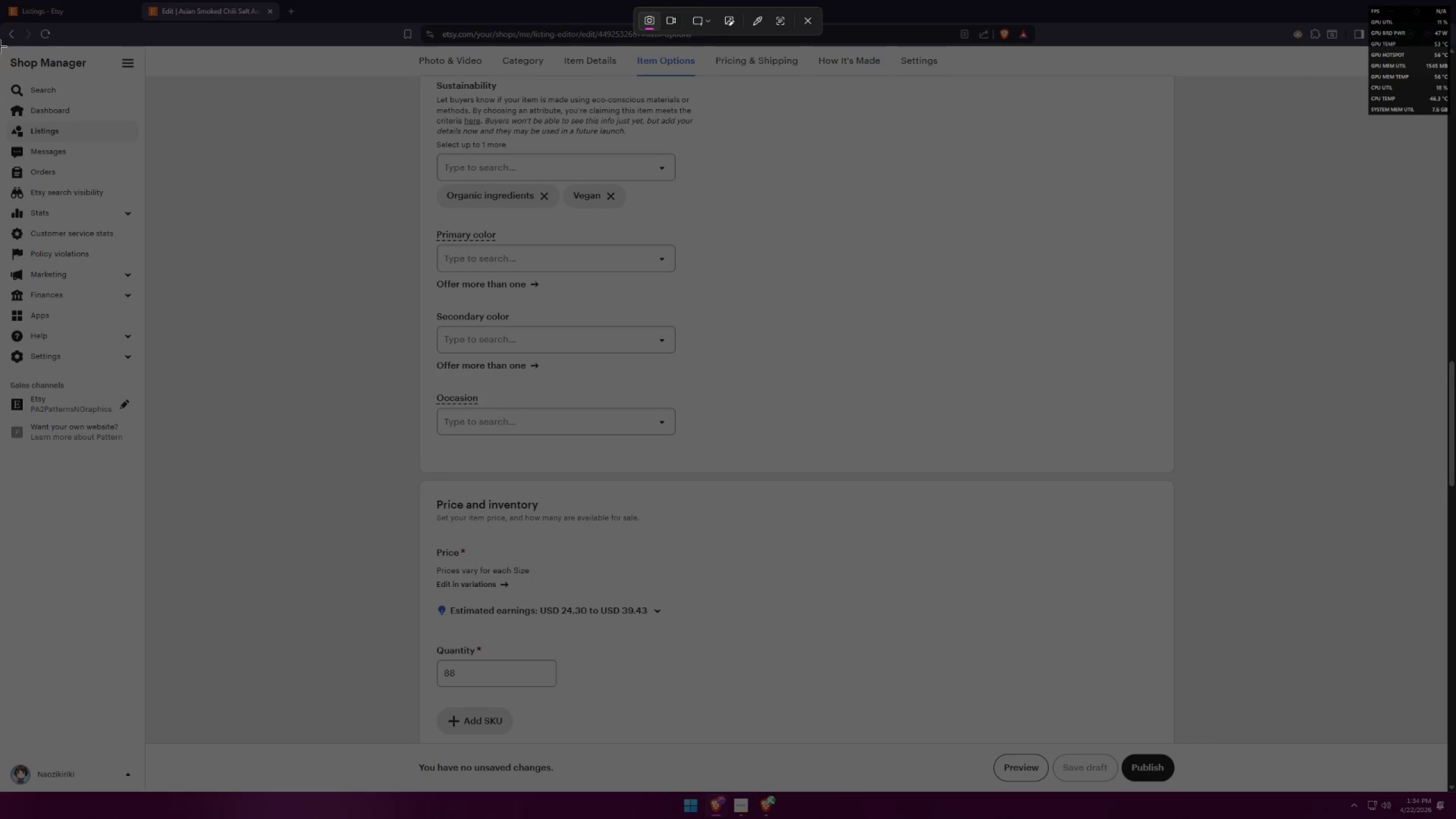 
left_click_drag(start_coordinate=[1, 46], to_coordinate=[1447, 742])
 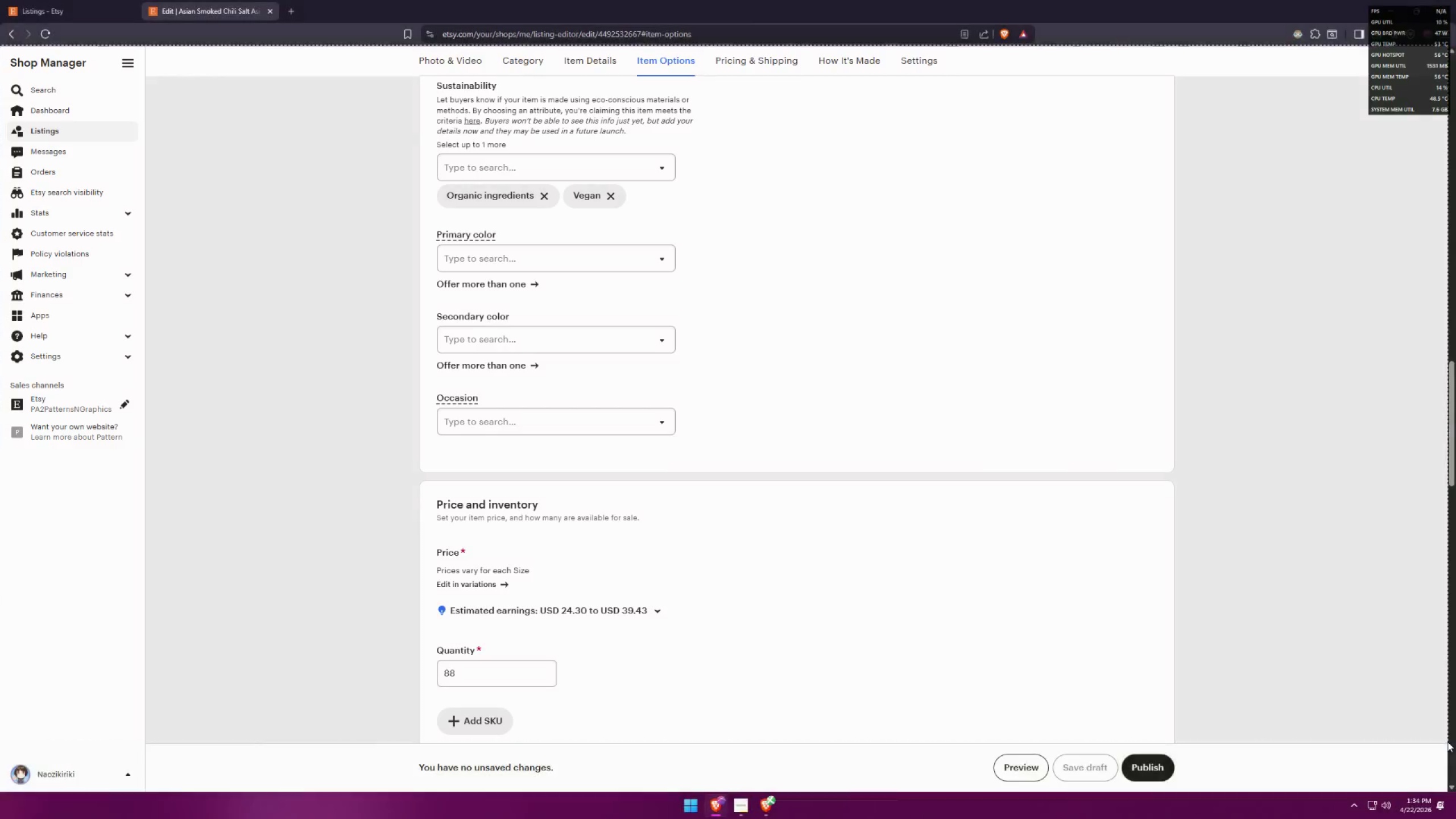 
key(Alt+AltLeft)
 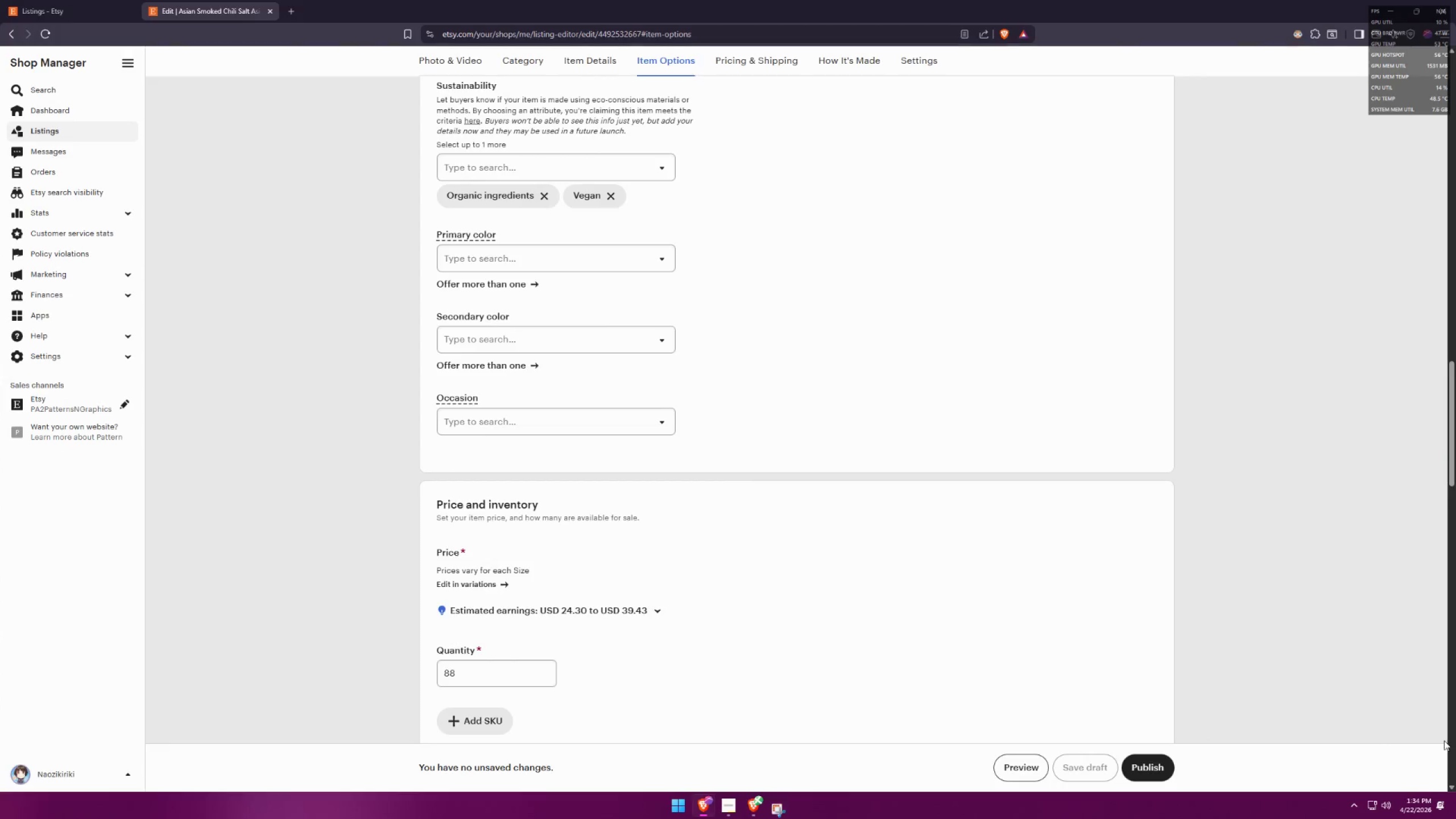 
key(Alt+Tab)
 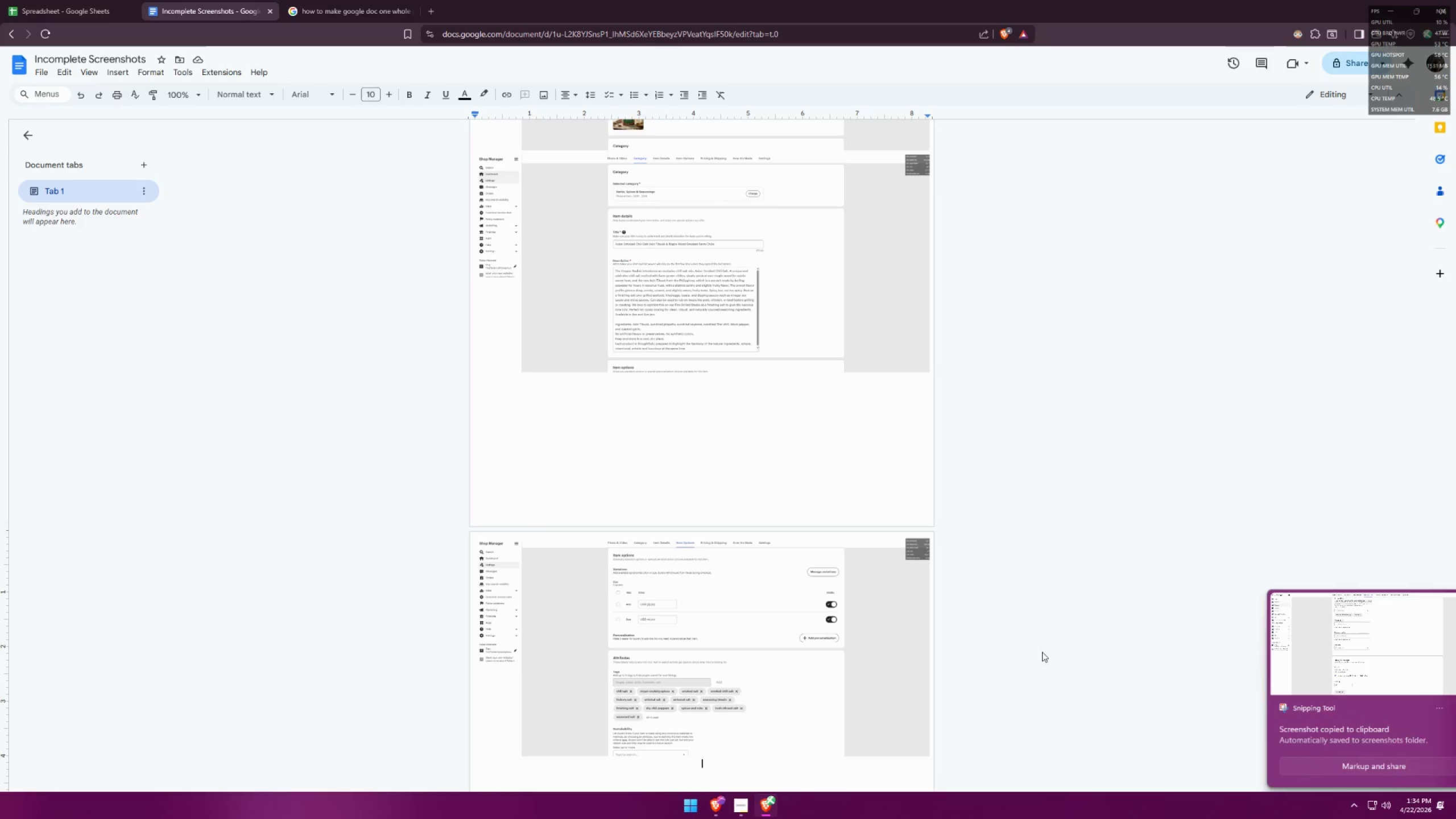 
key(Control+ControlLeft)
 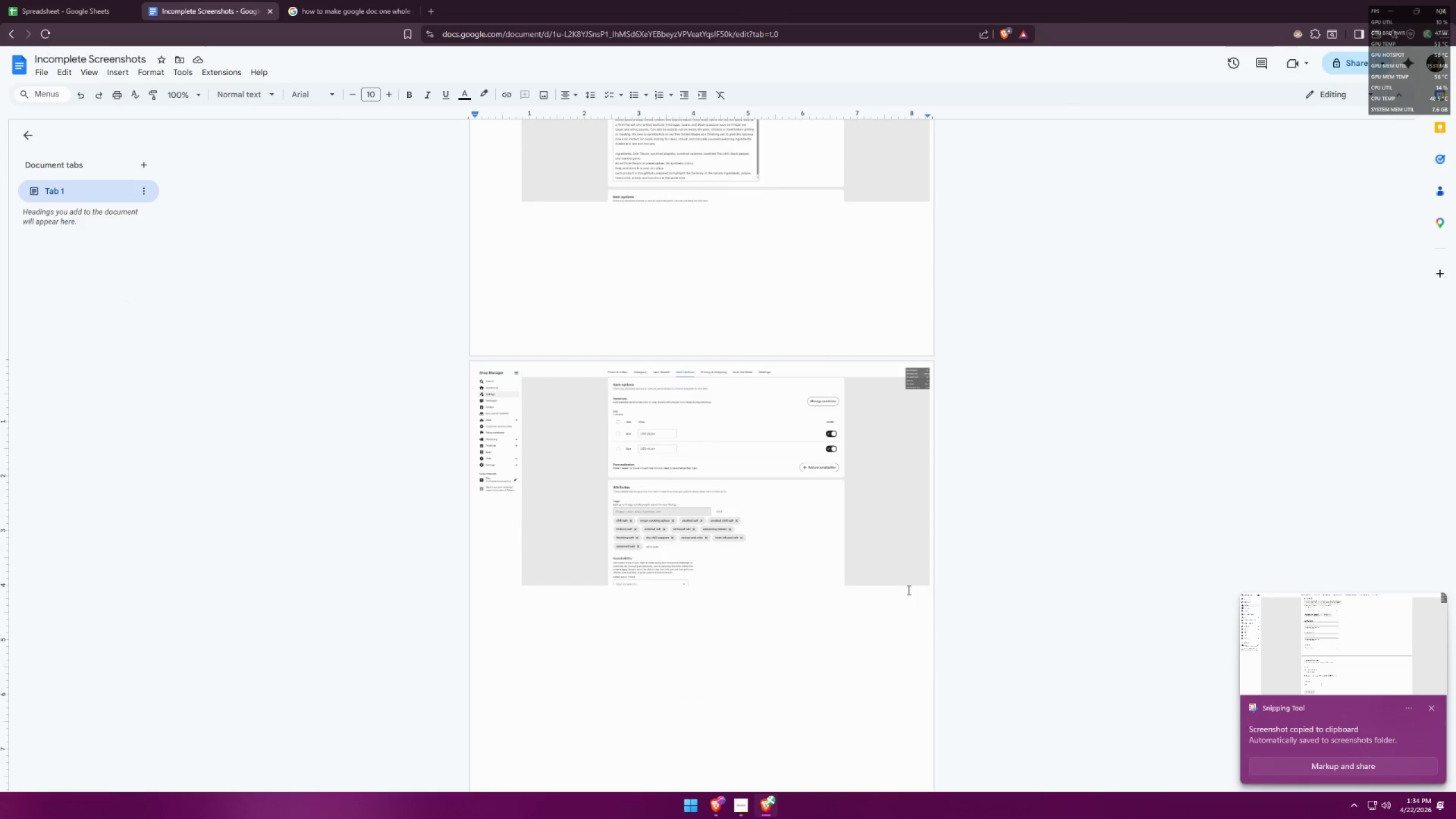 
key(Control+V)
 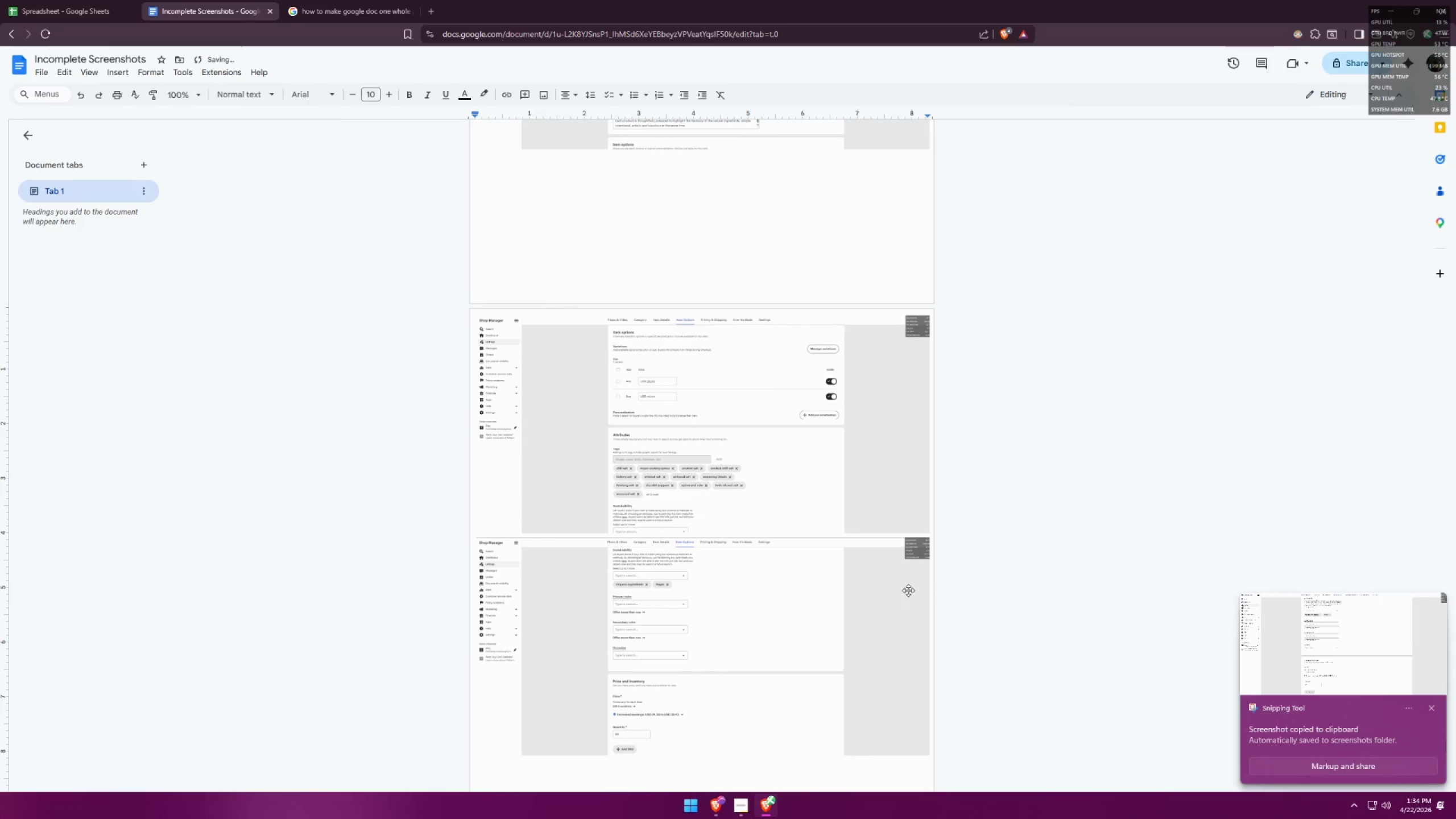 
scroll: coordinate [901, 595], scroll_direction: down, amount: 3.0
 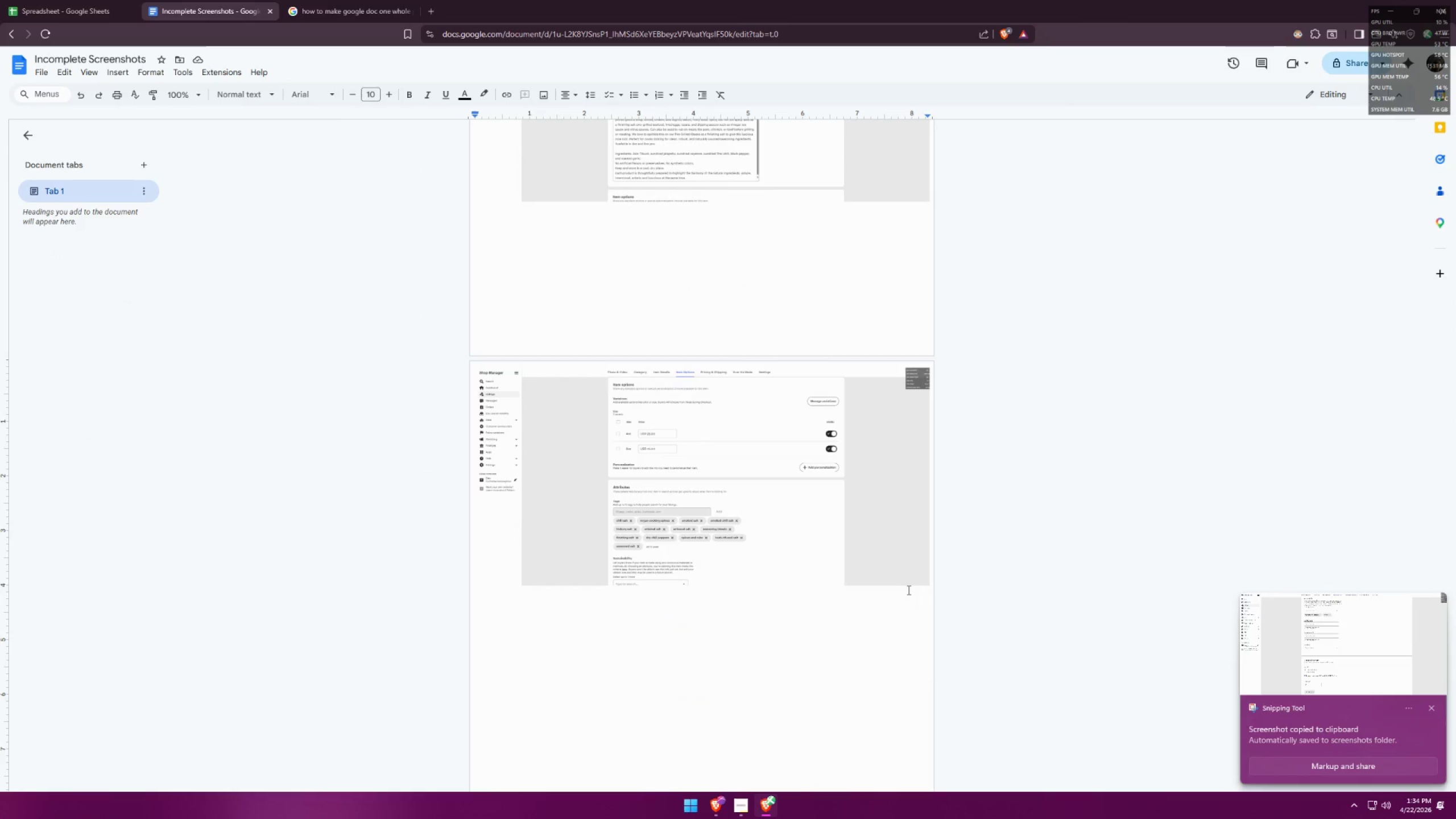 
key(Enter)
 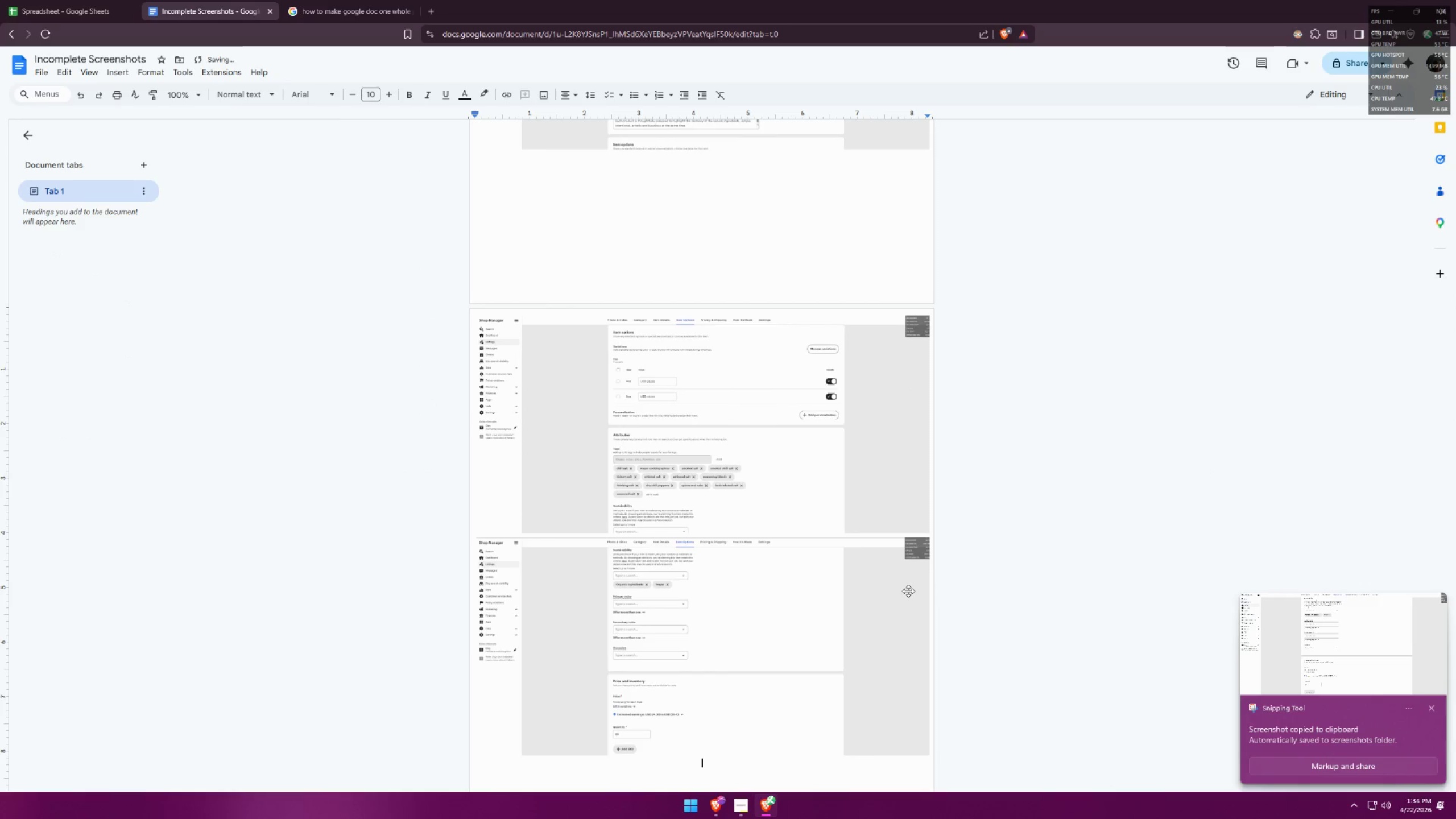 
key(Alt+AltLeft)
 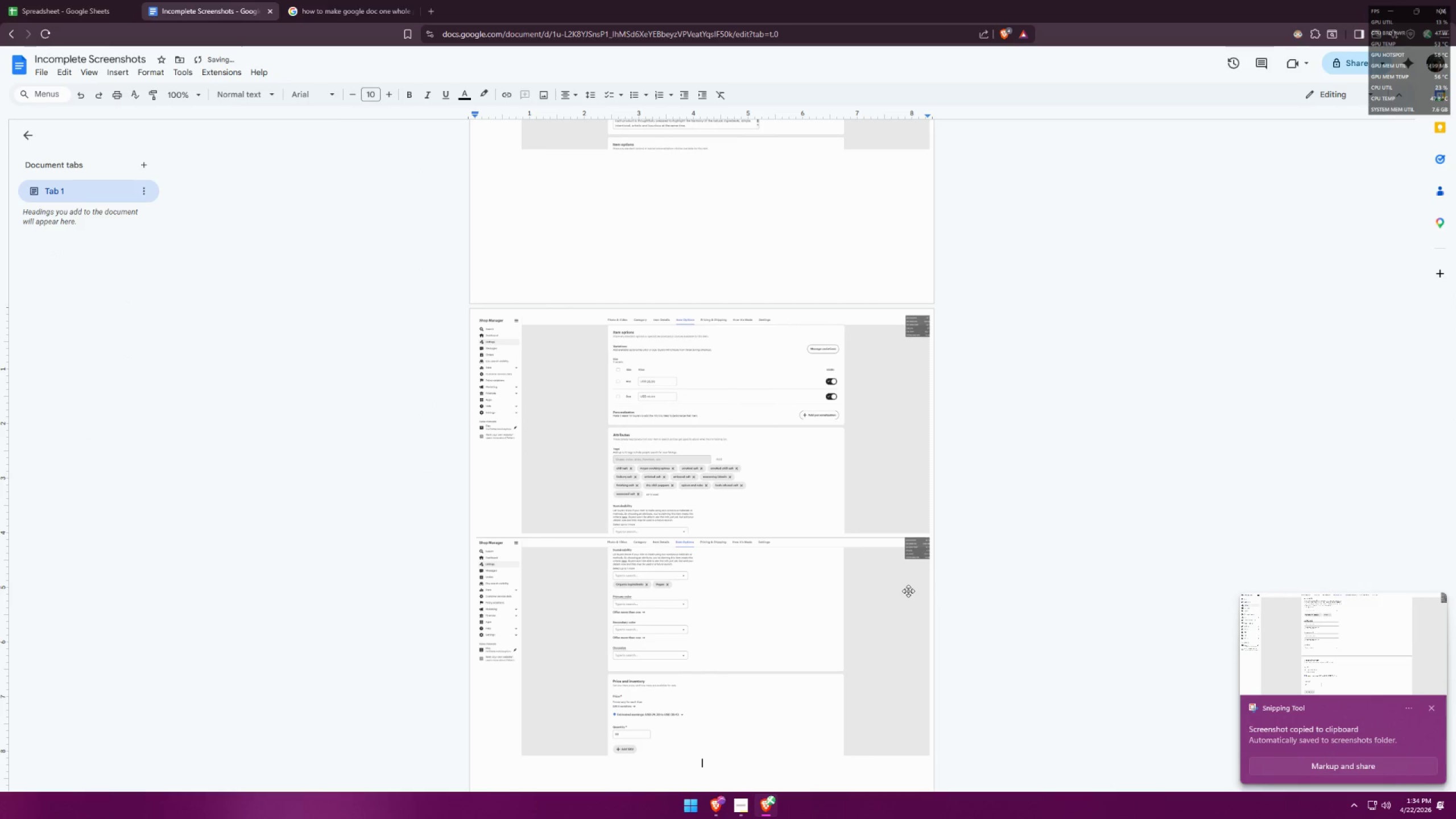 
key(Alt+Tab)
 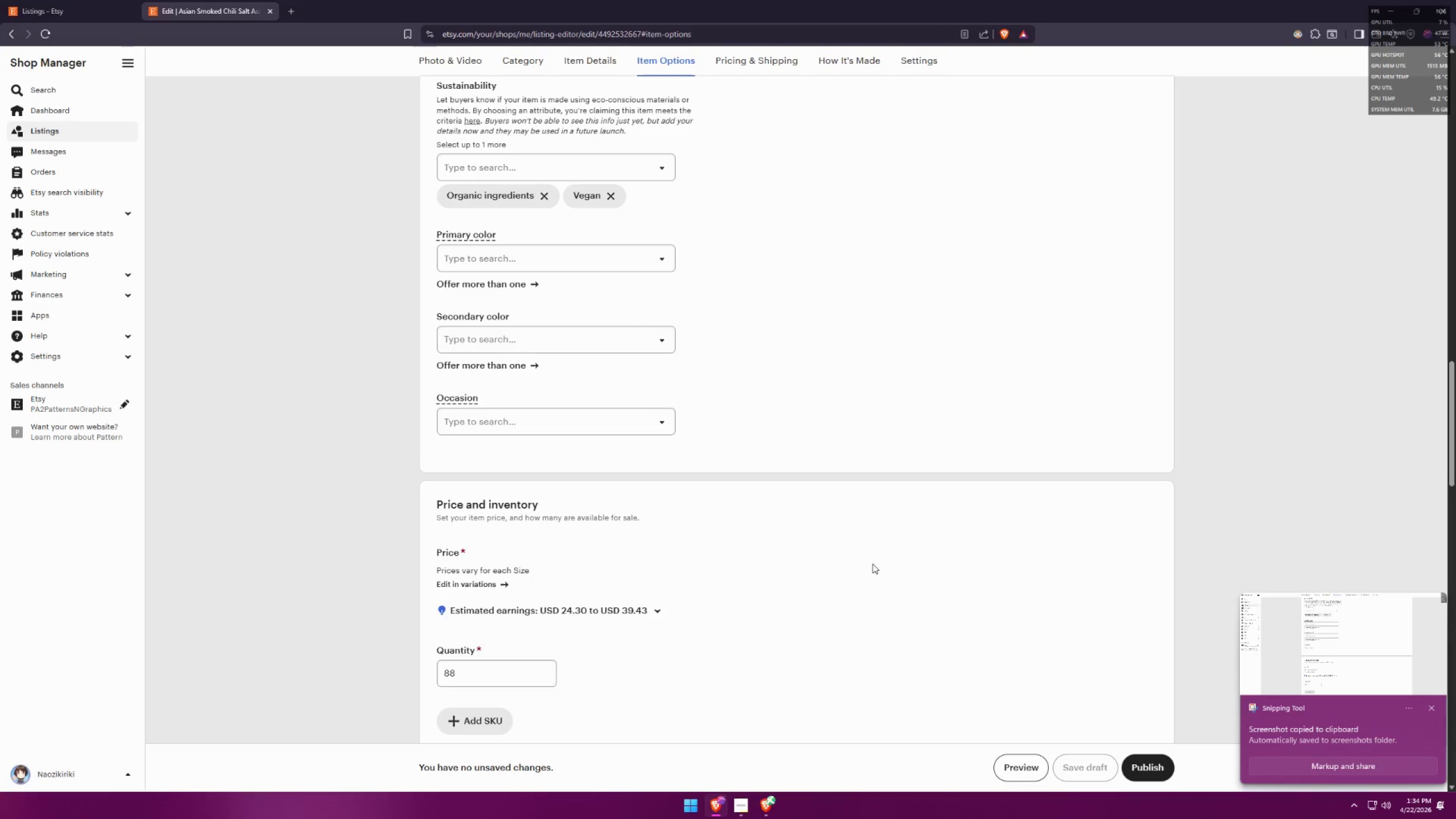 
scroll: coordinate [879, 545], scroll_direction: down, amount: 2.0
 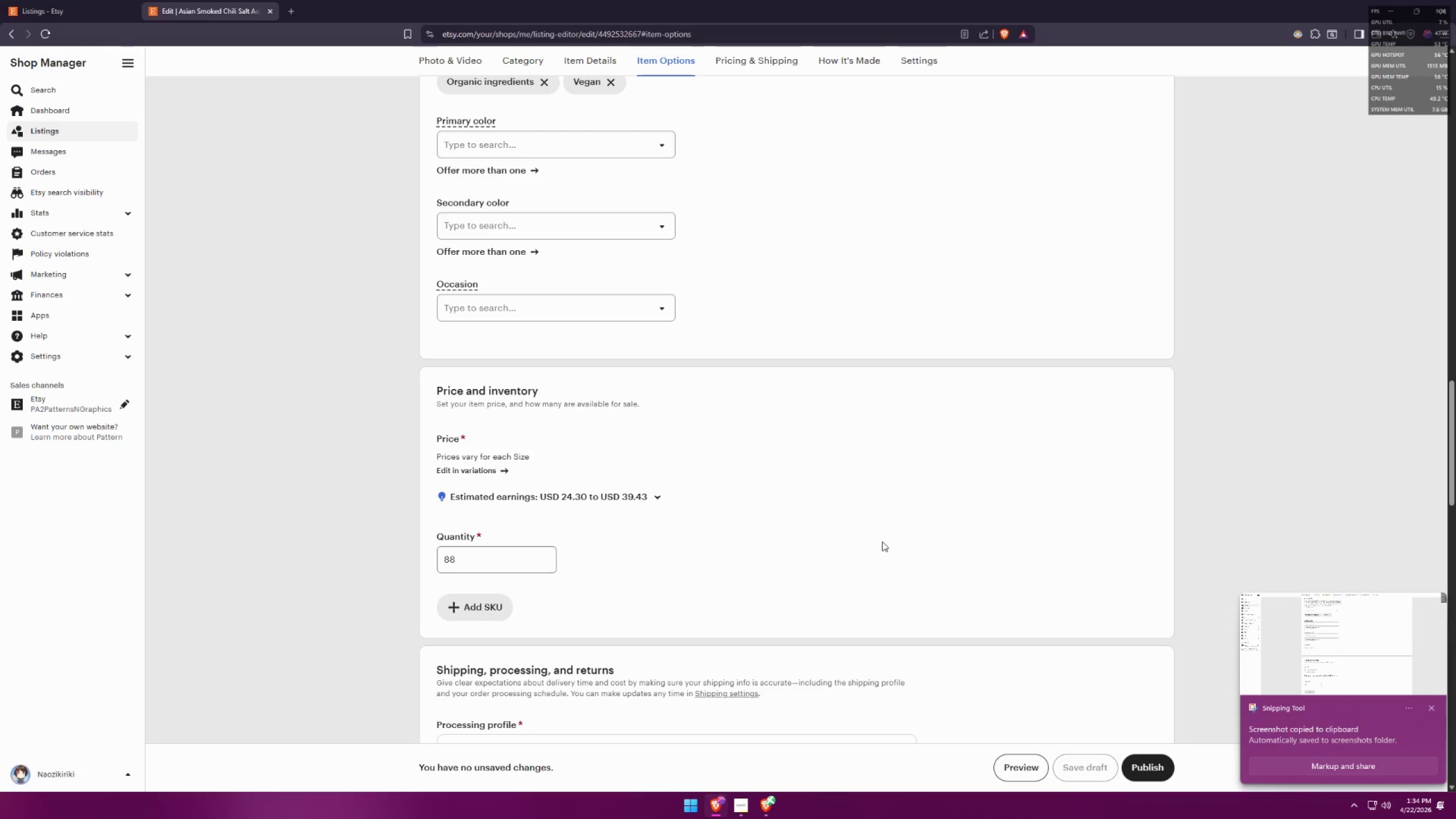 
key(Alt+AltLeft)
 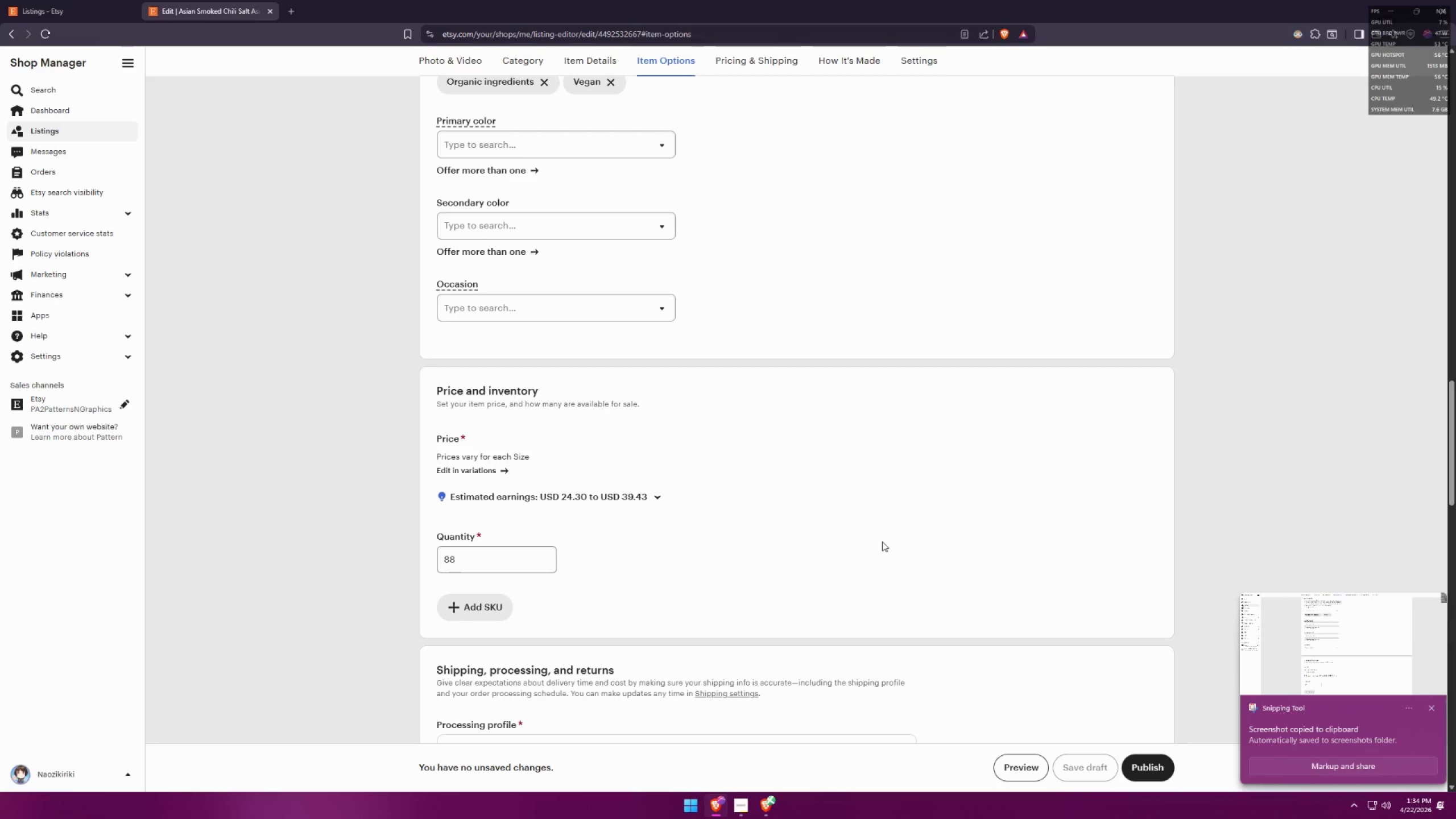 
key(Alt+Tab)
 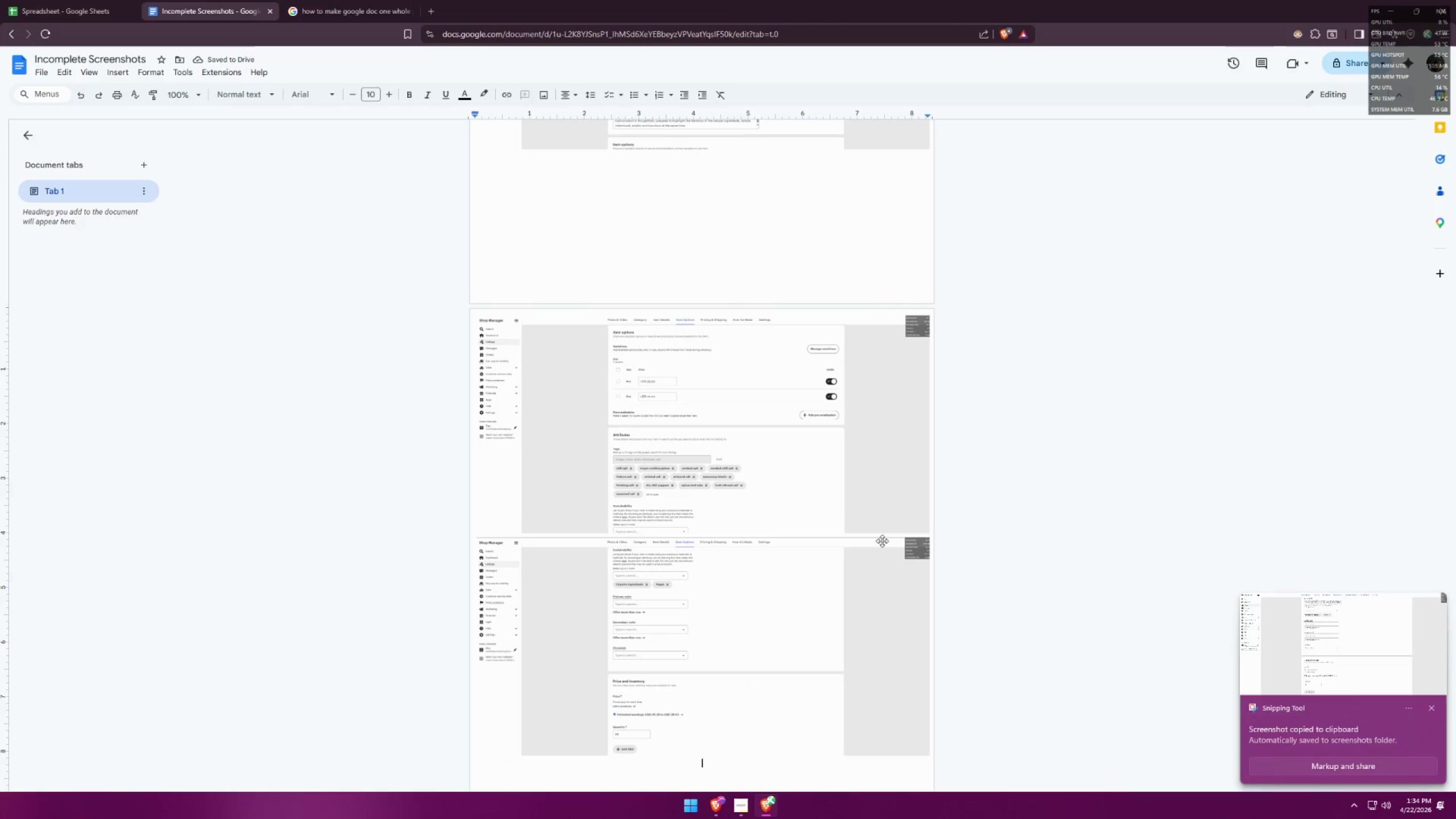 
key(Alt+AltLeft)
 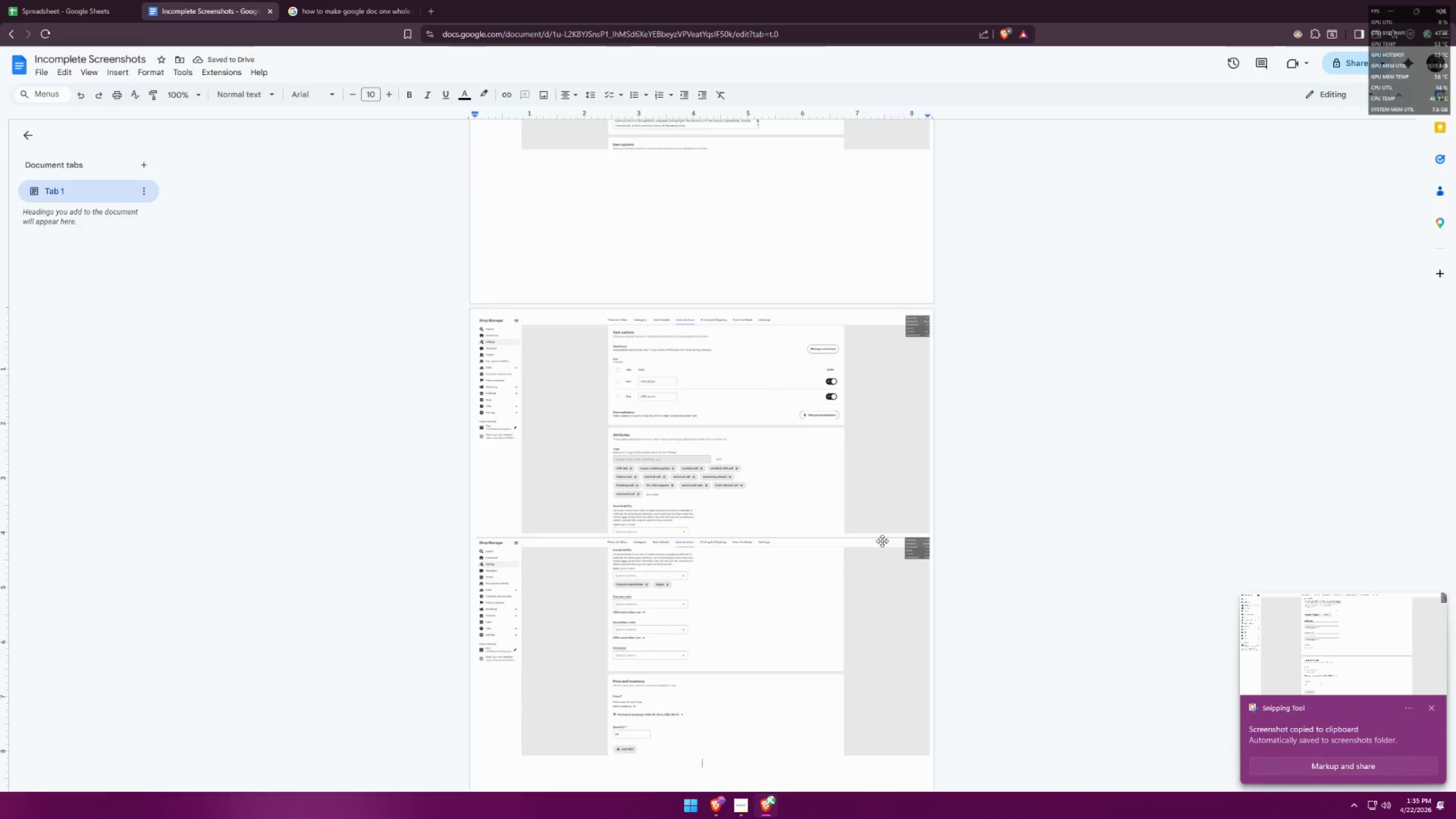 
key(Alt+Tab)
 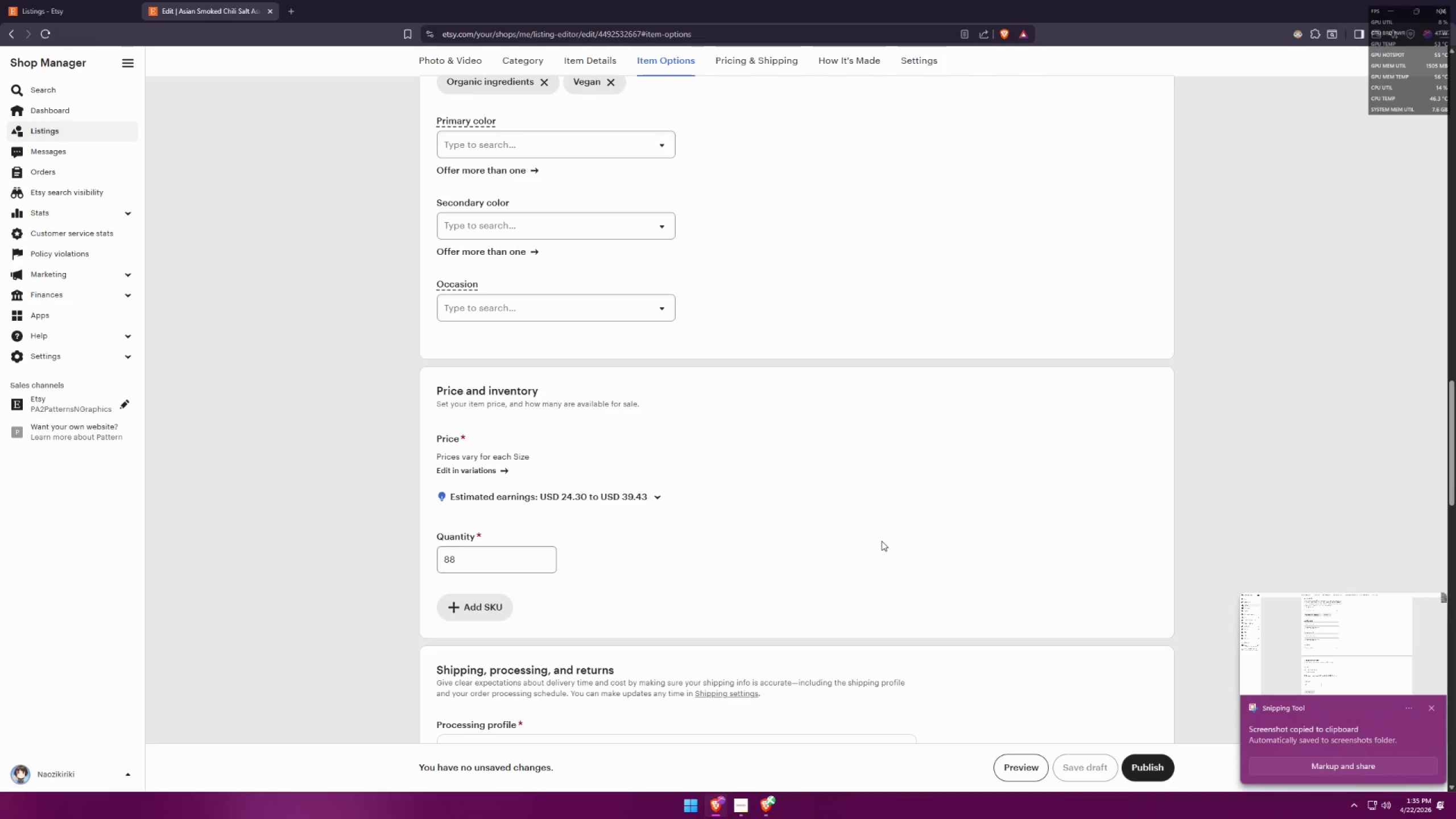 
scroll: coordinate [883, 533], scroll_direction: down, amount: 10.0
 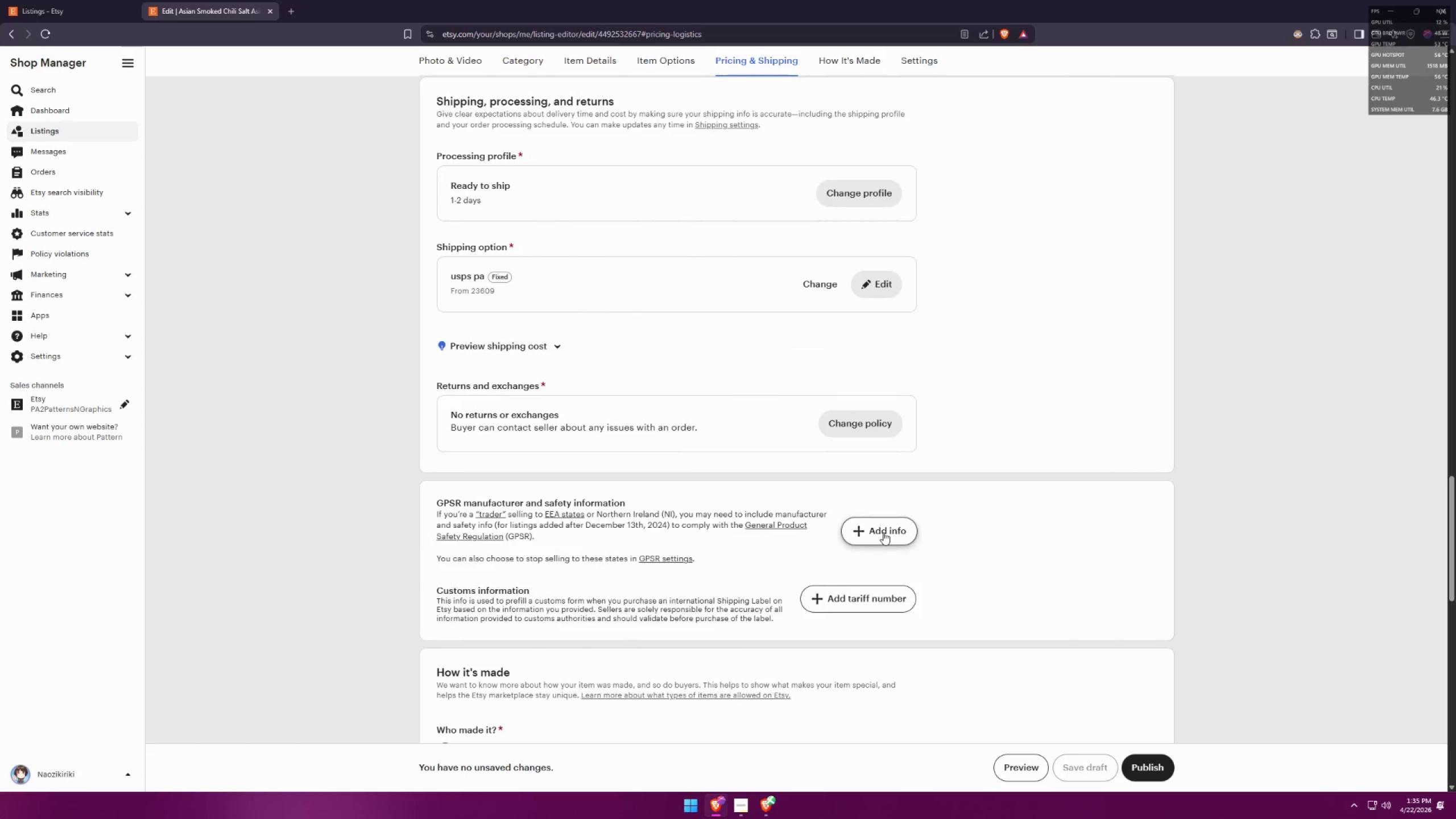 
key(Meta+MetaLeft)
 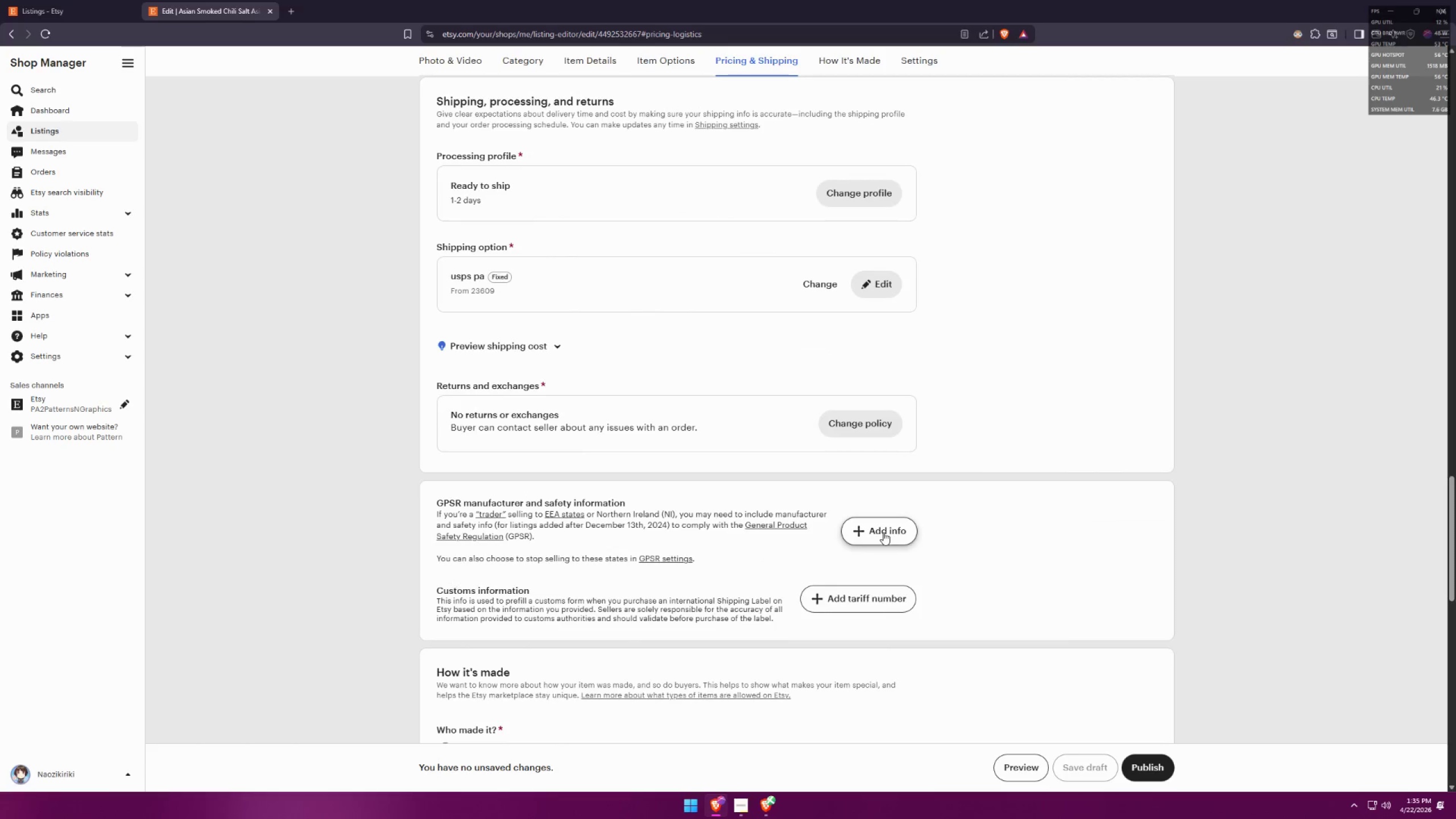 
key(Meta+Shift+ShiftLeft)
 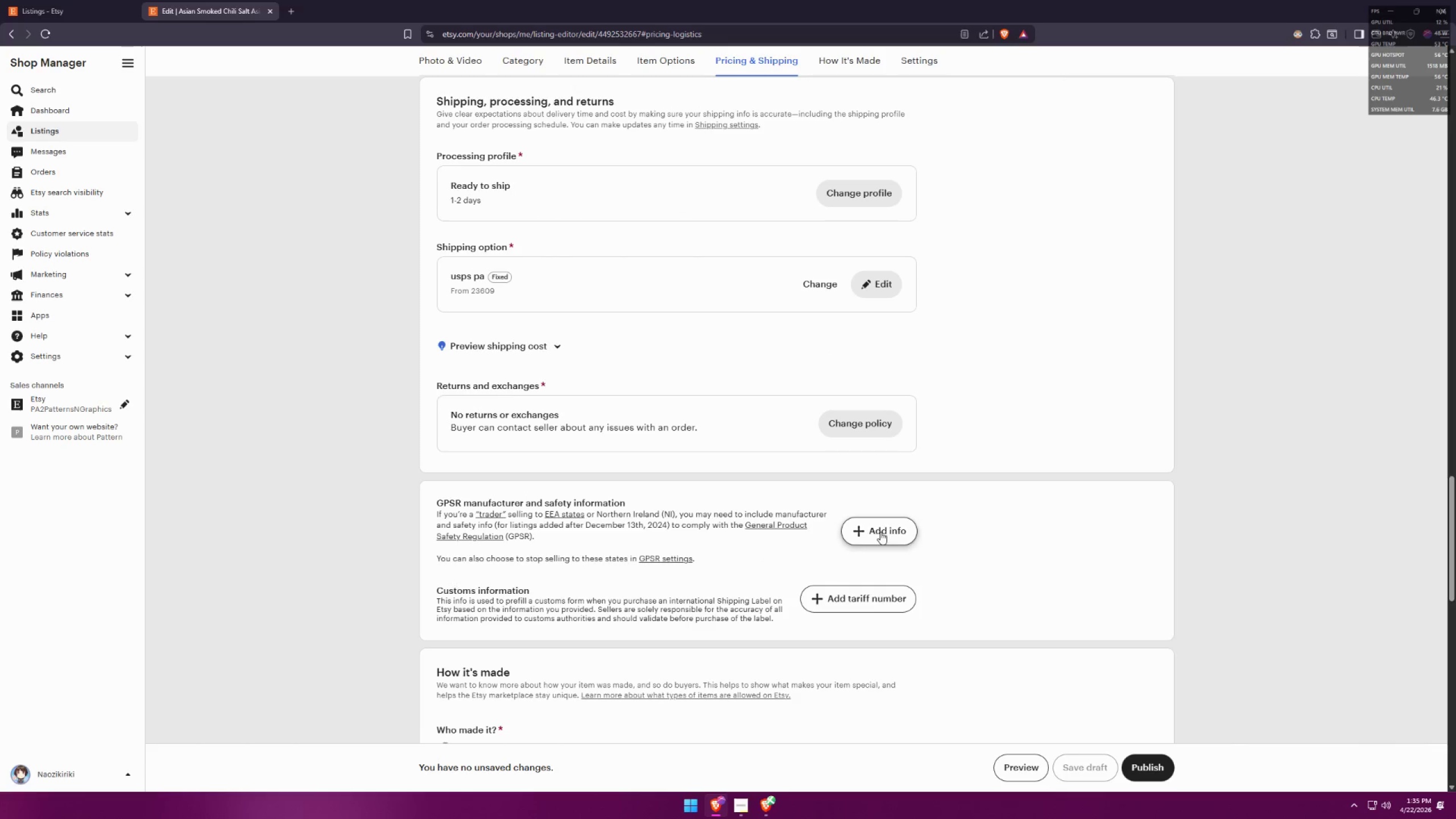 
key(Meta+Shift+S)
 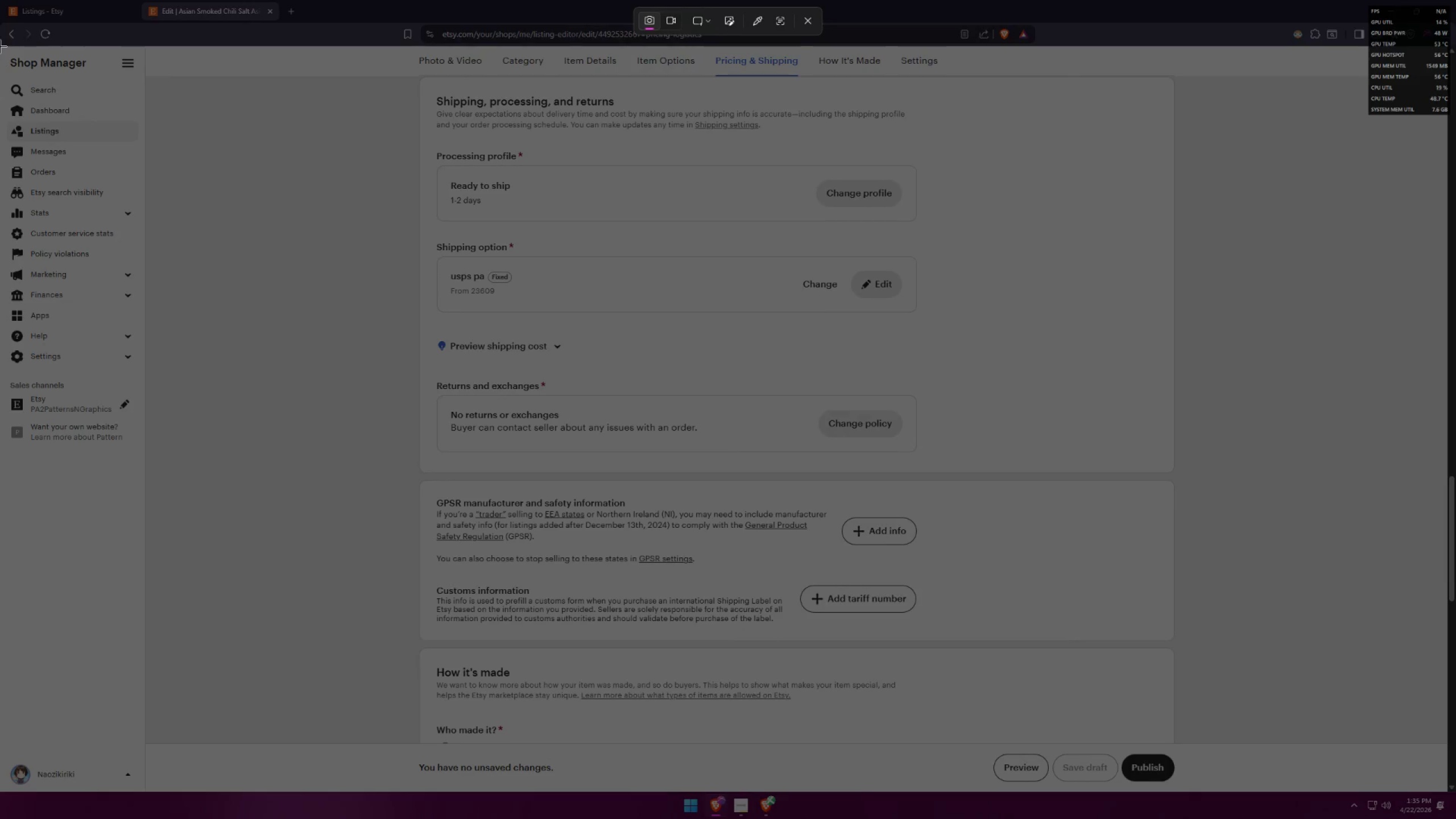 
left_click_drag(start_coordinate=[2, 46], to_coordinate=[1445, 743])
 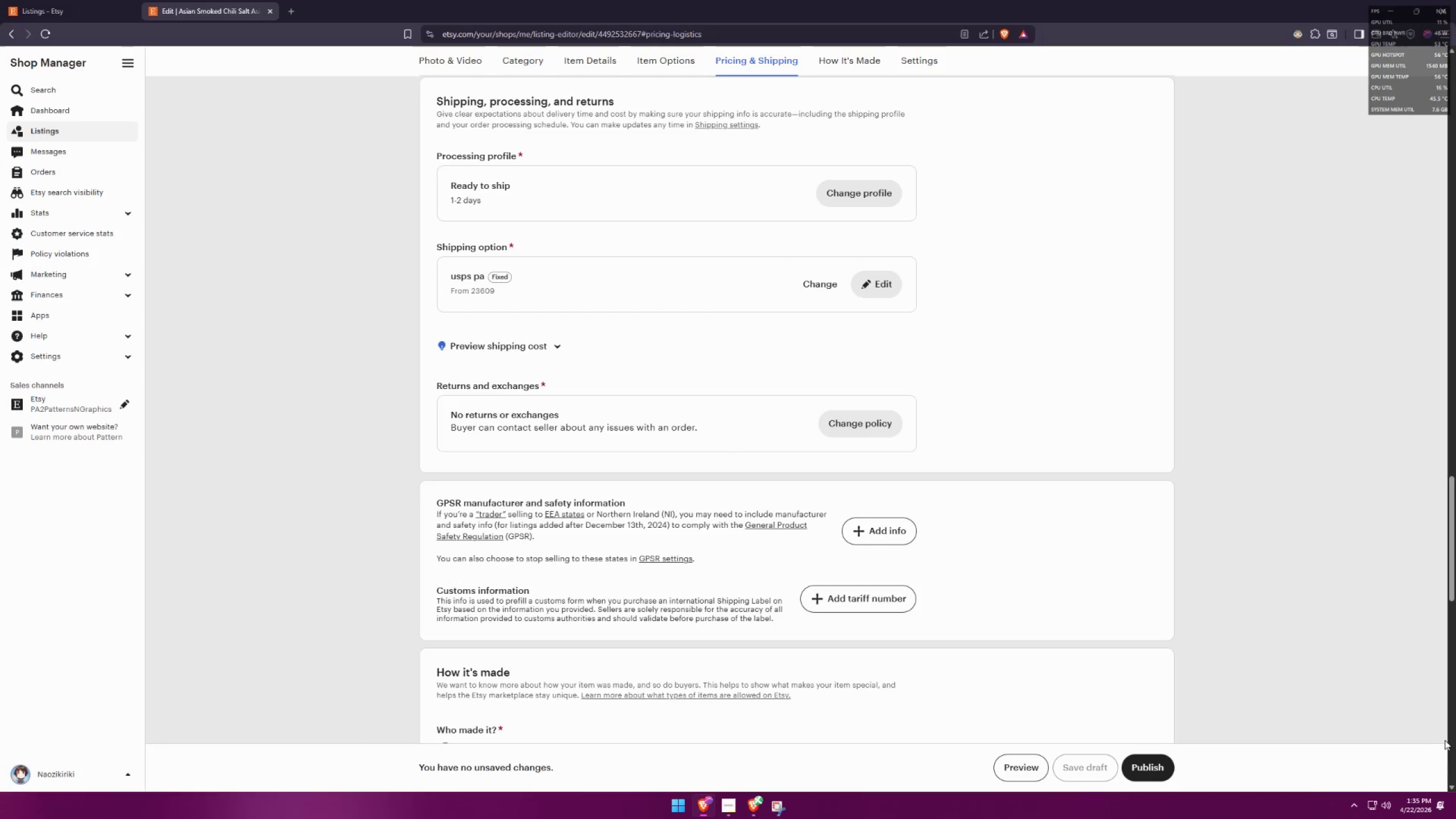 
key(Alt+AltLeft)
 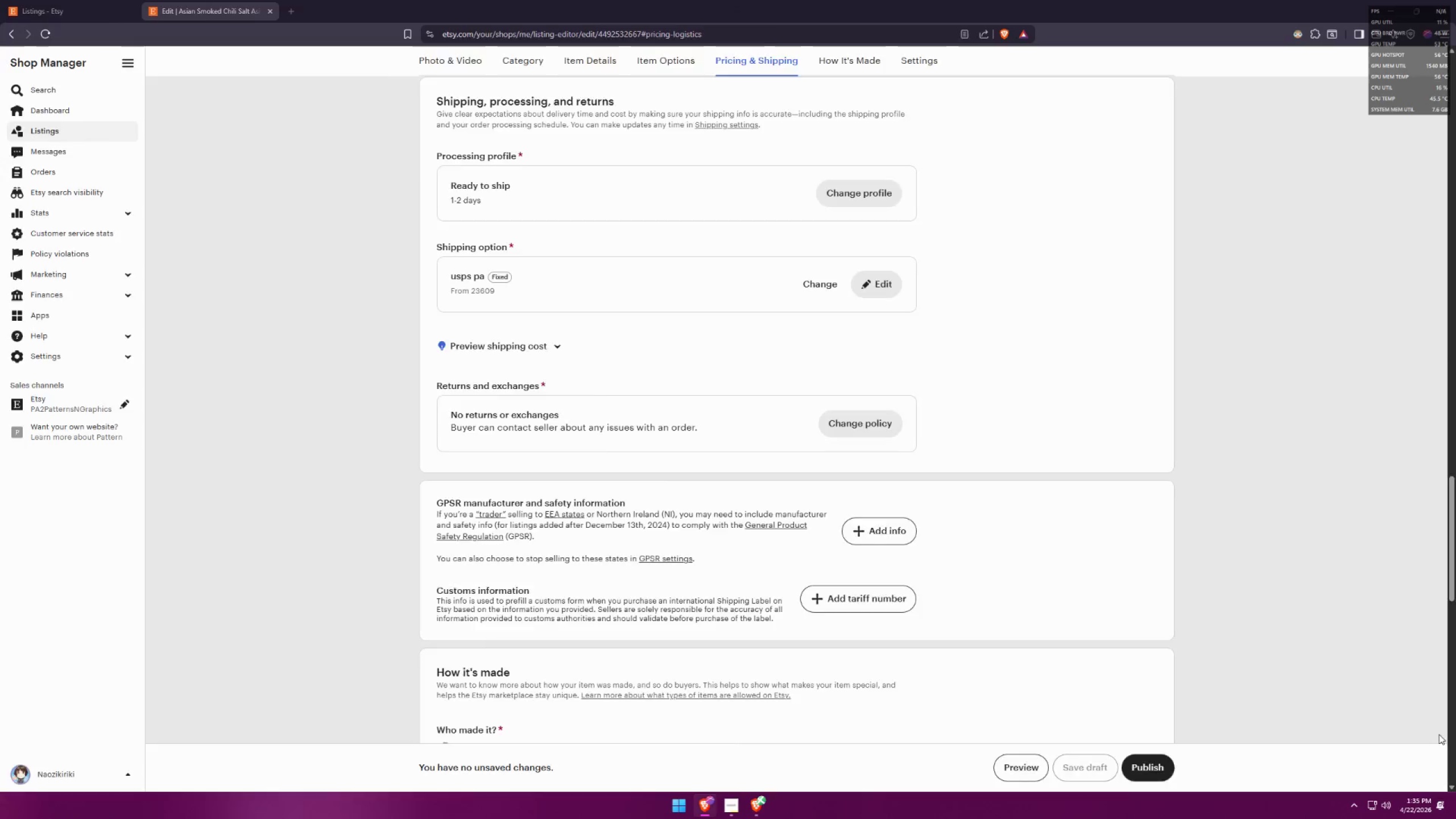 
key(Alt+Tab)
 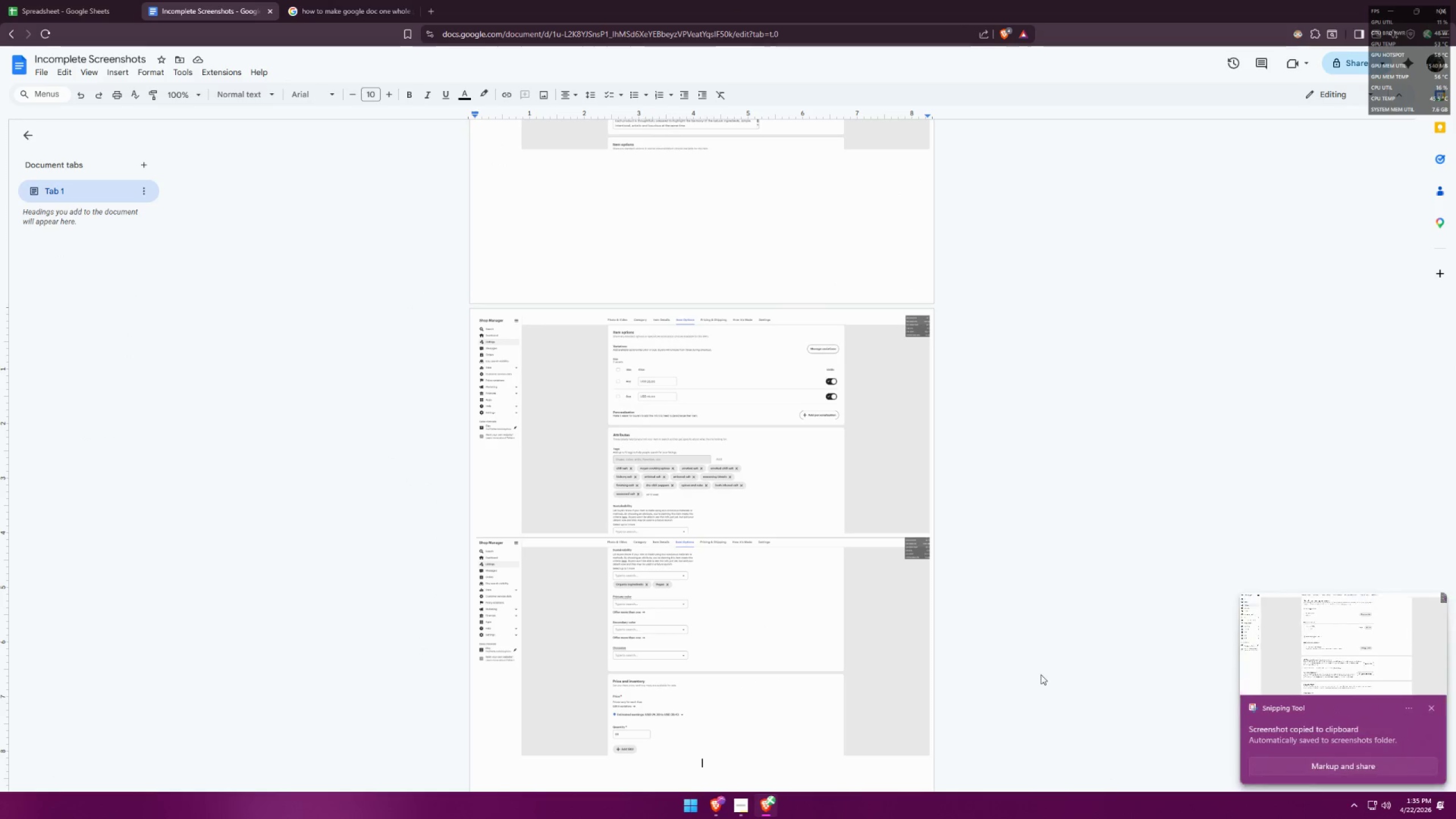 
key(Control+ControlLeft)
 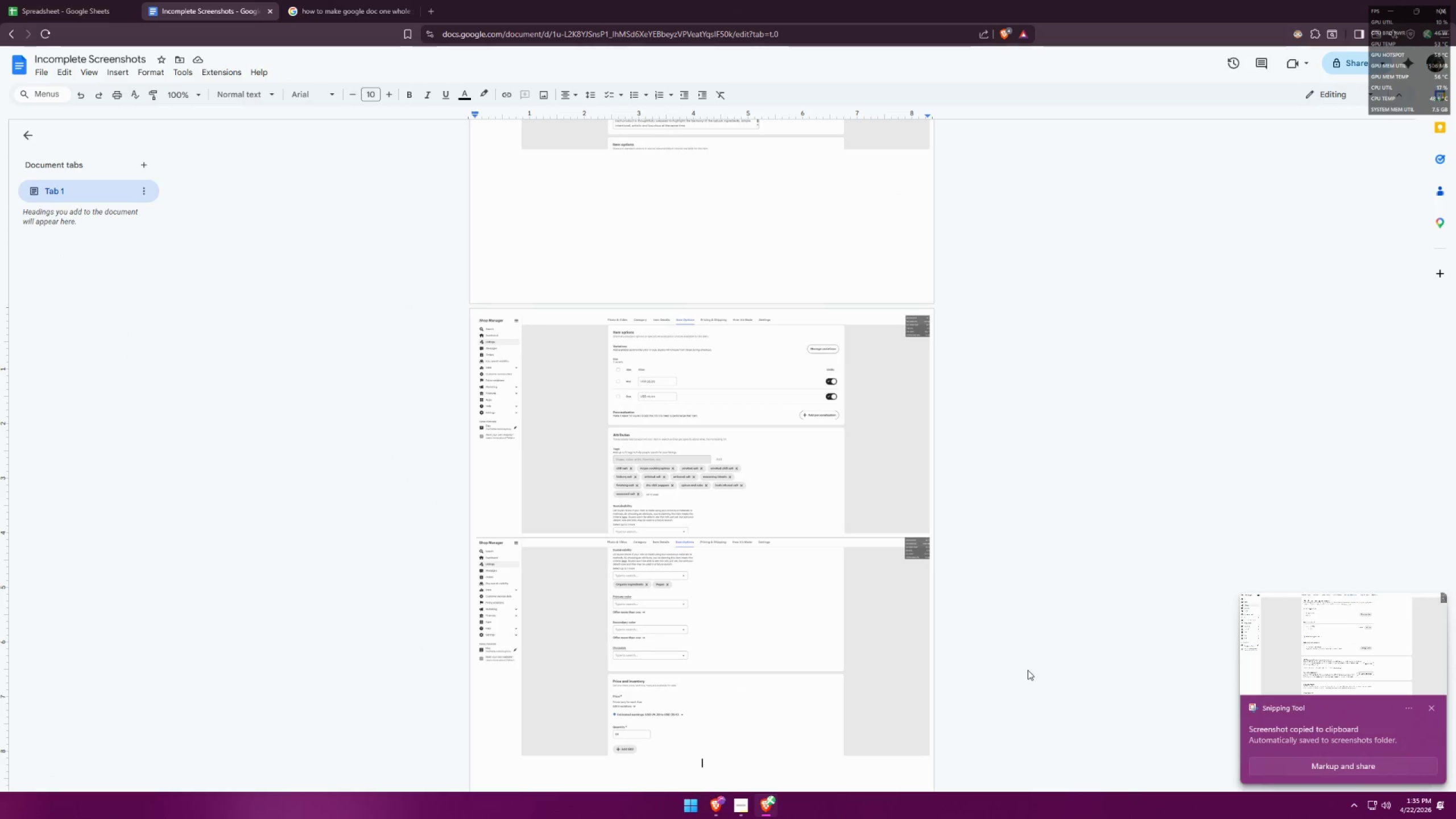 
key(Control+V)
 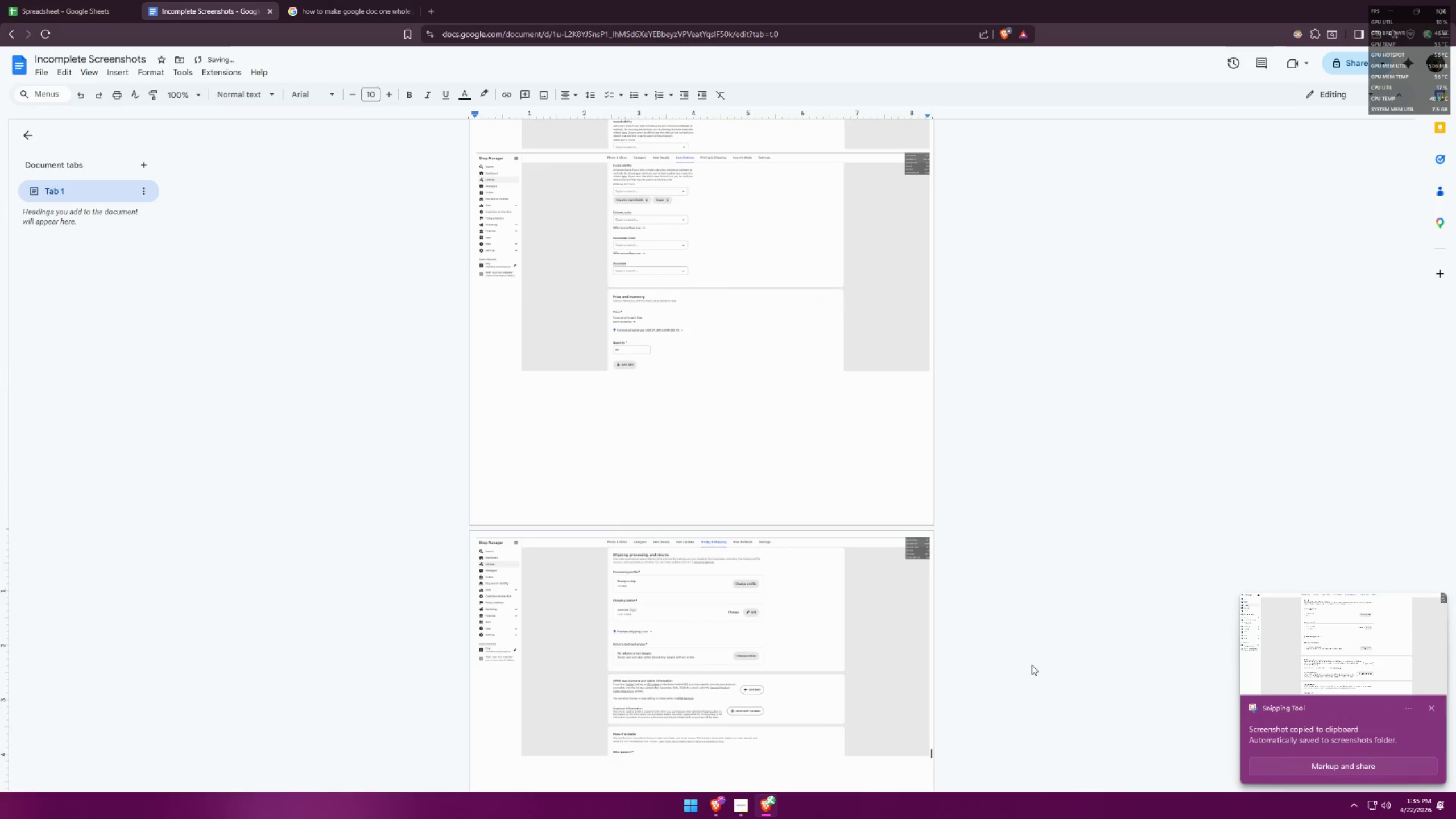 
key(Enter)
 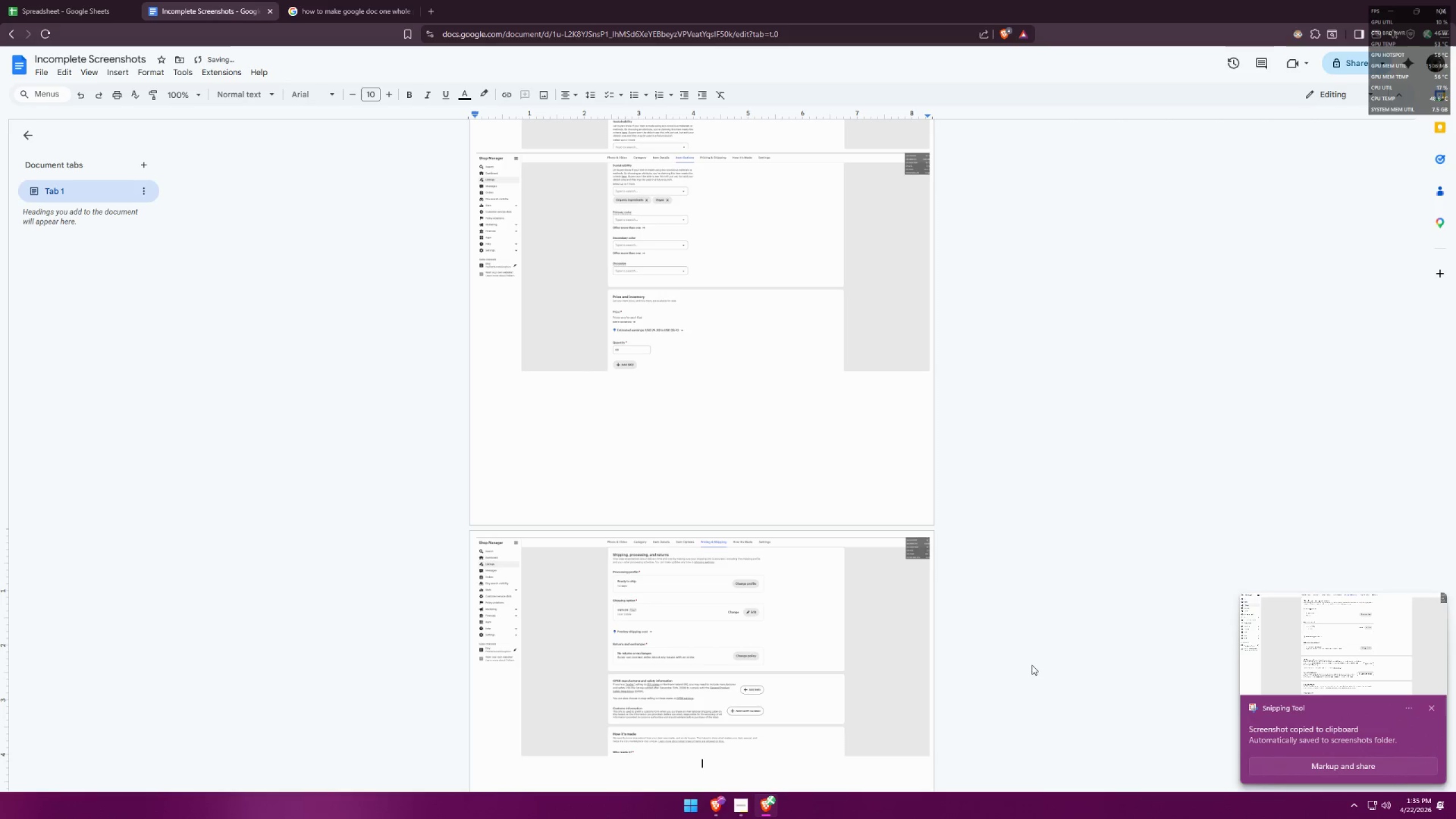 
key(Alt+AltLeft)
 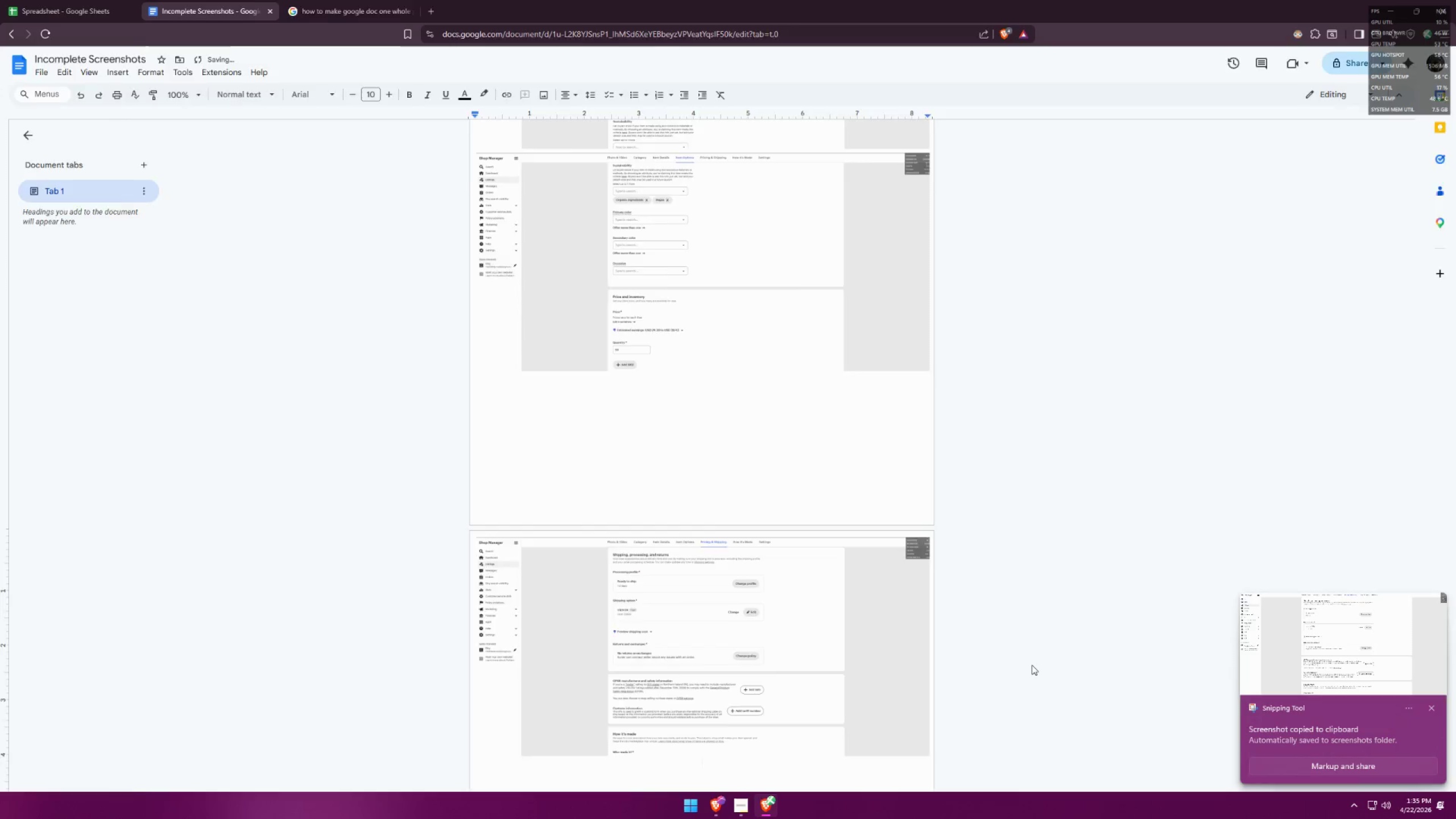 
key(Alt+Tab)
 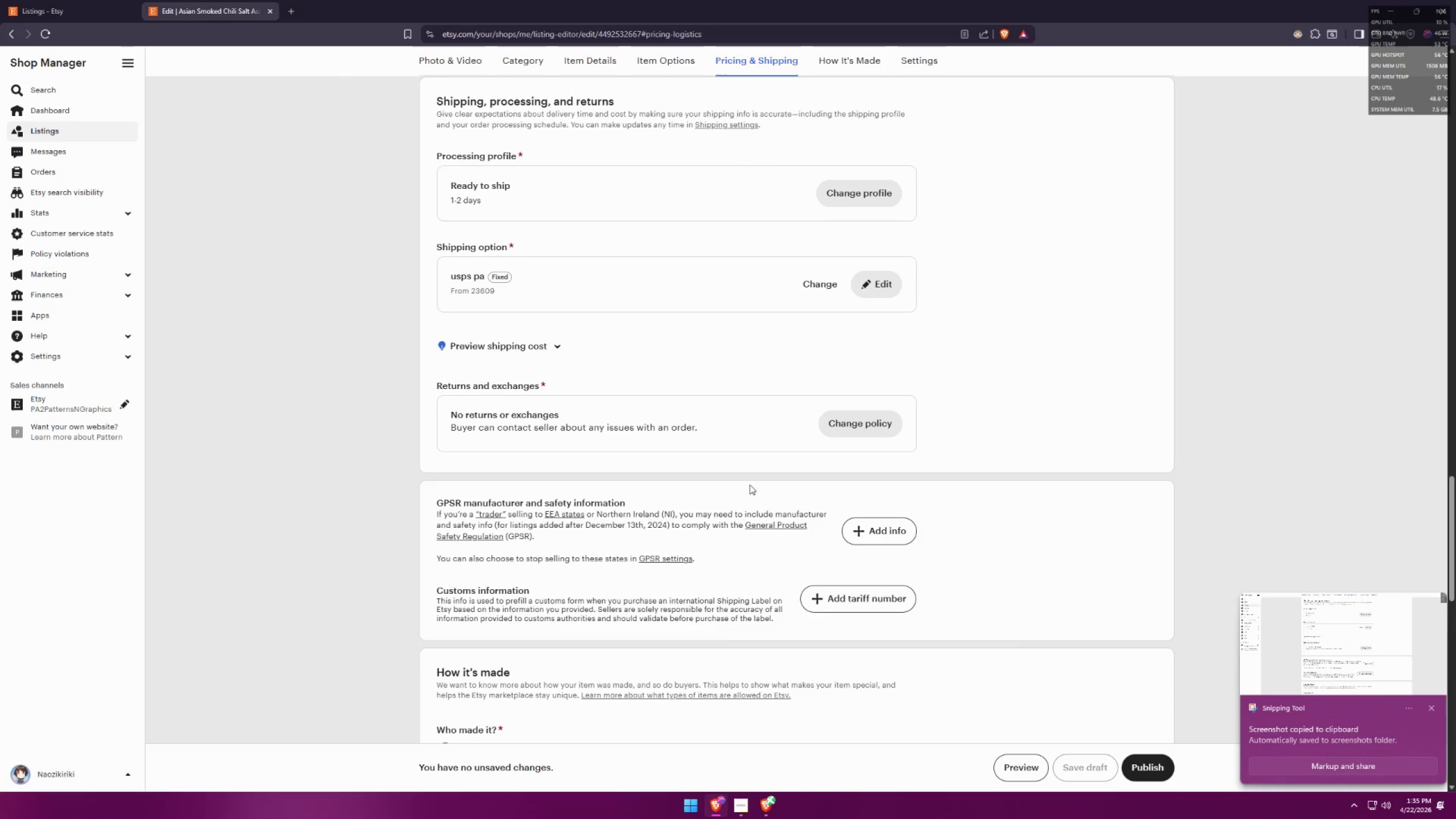 
scroll: coordinate [744, 432], scroll_direction: down, amount: 10.0
 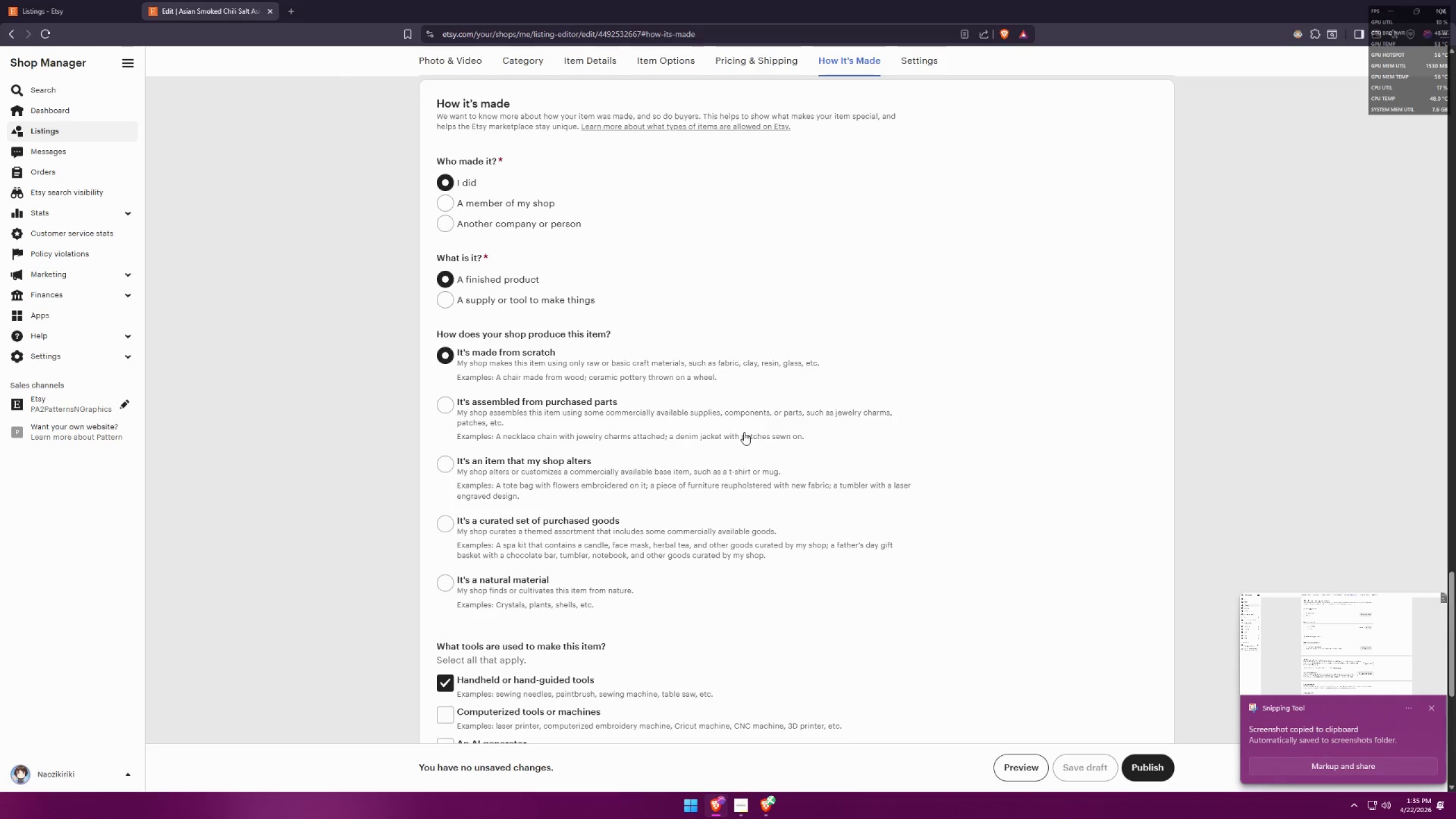 
key(Meta+MetaLeft)
 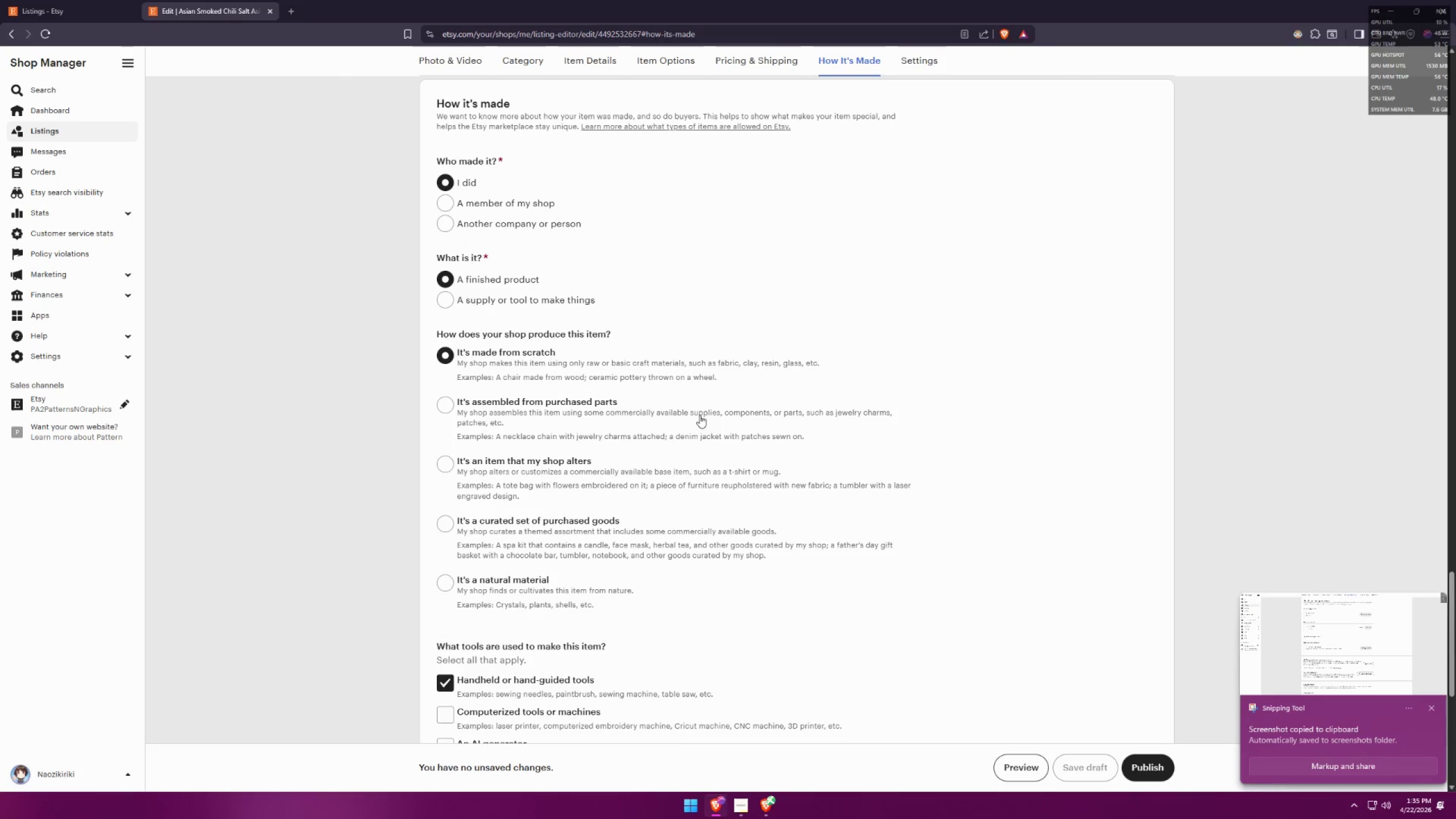 
key(Meta+Shift+ShiftLeft)
 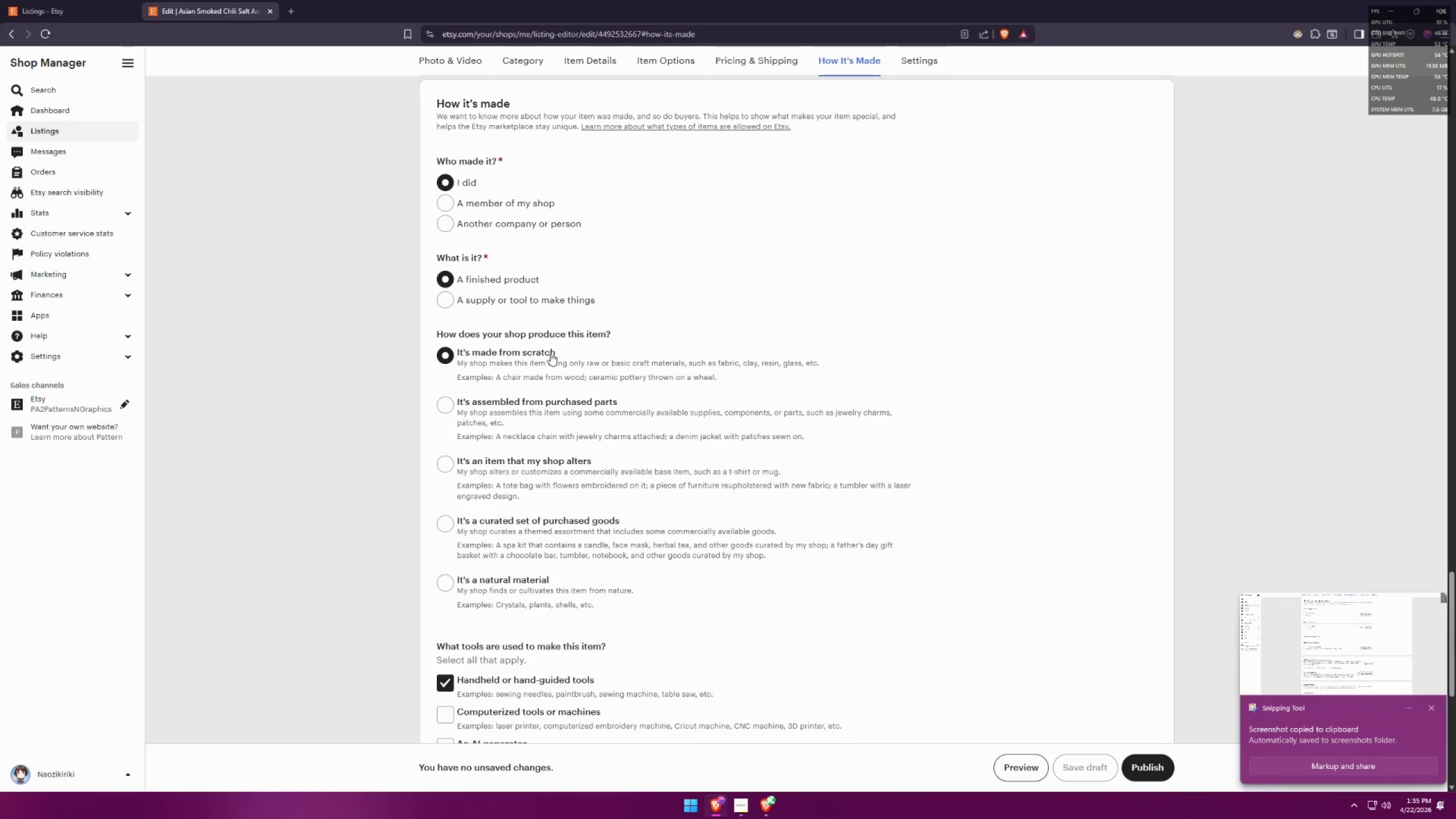 
key(Meta+Shift+S)
 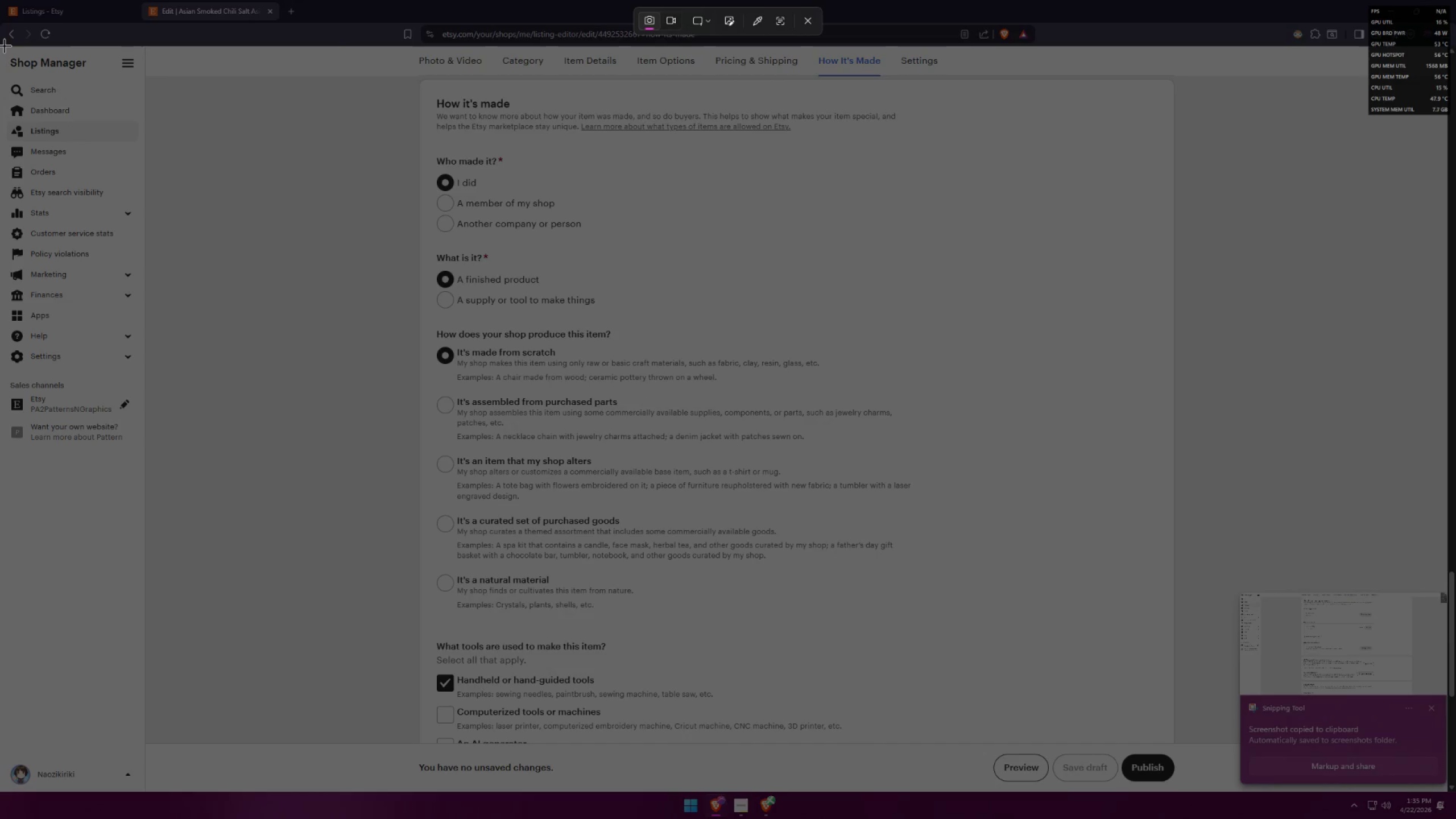 
left_click_drag(start_coordinate=[0, 46], to_coordinate=[1445, 742])
 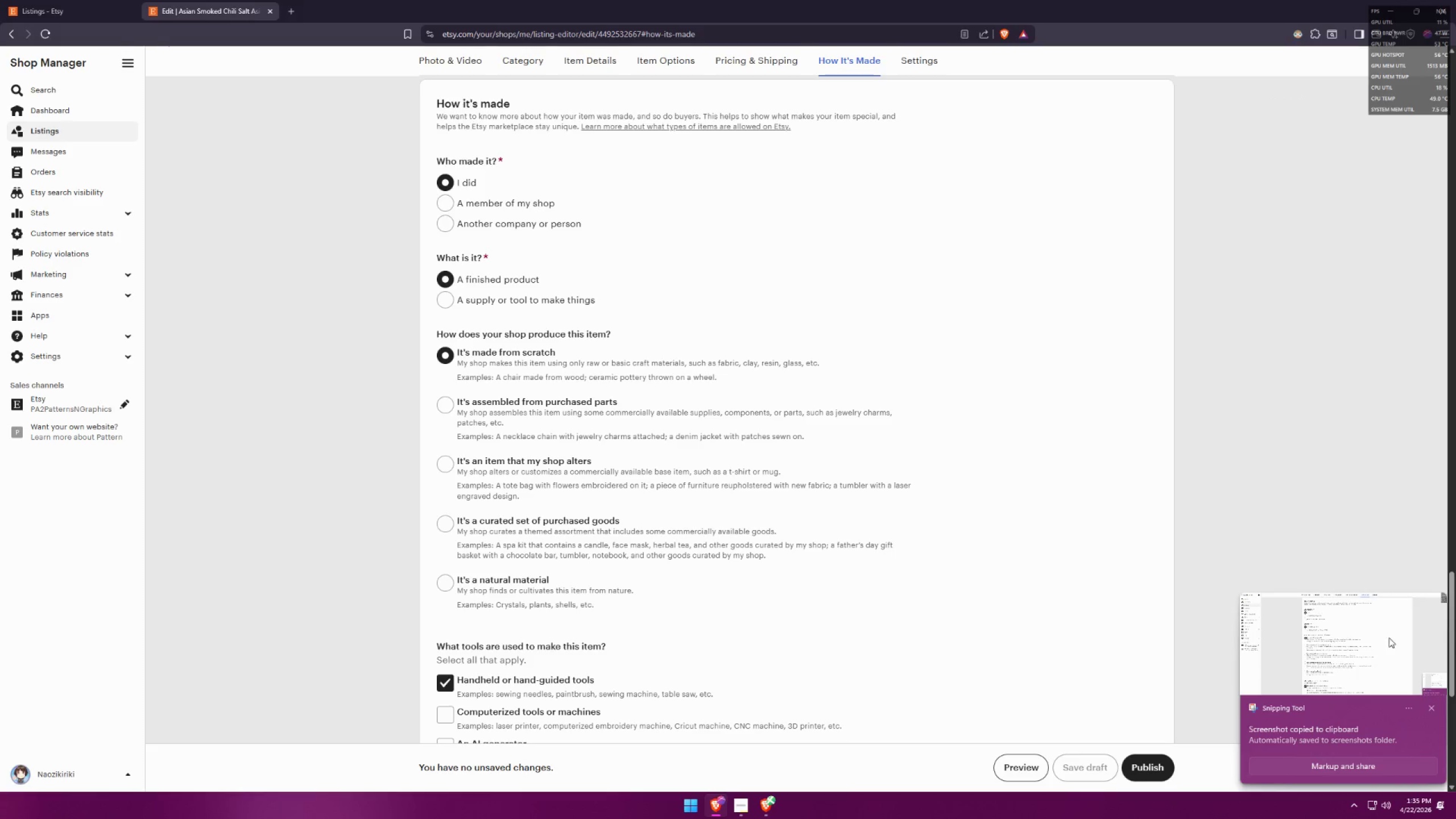 
left_click([1440, 605])
 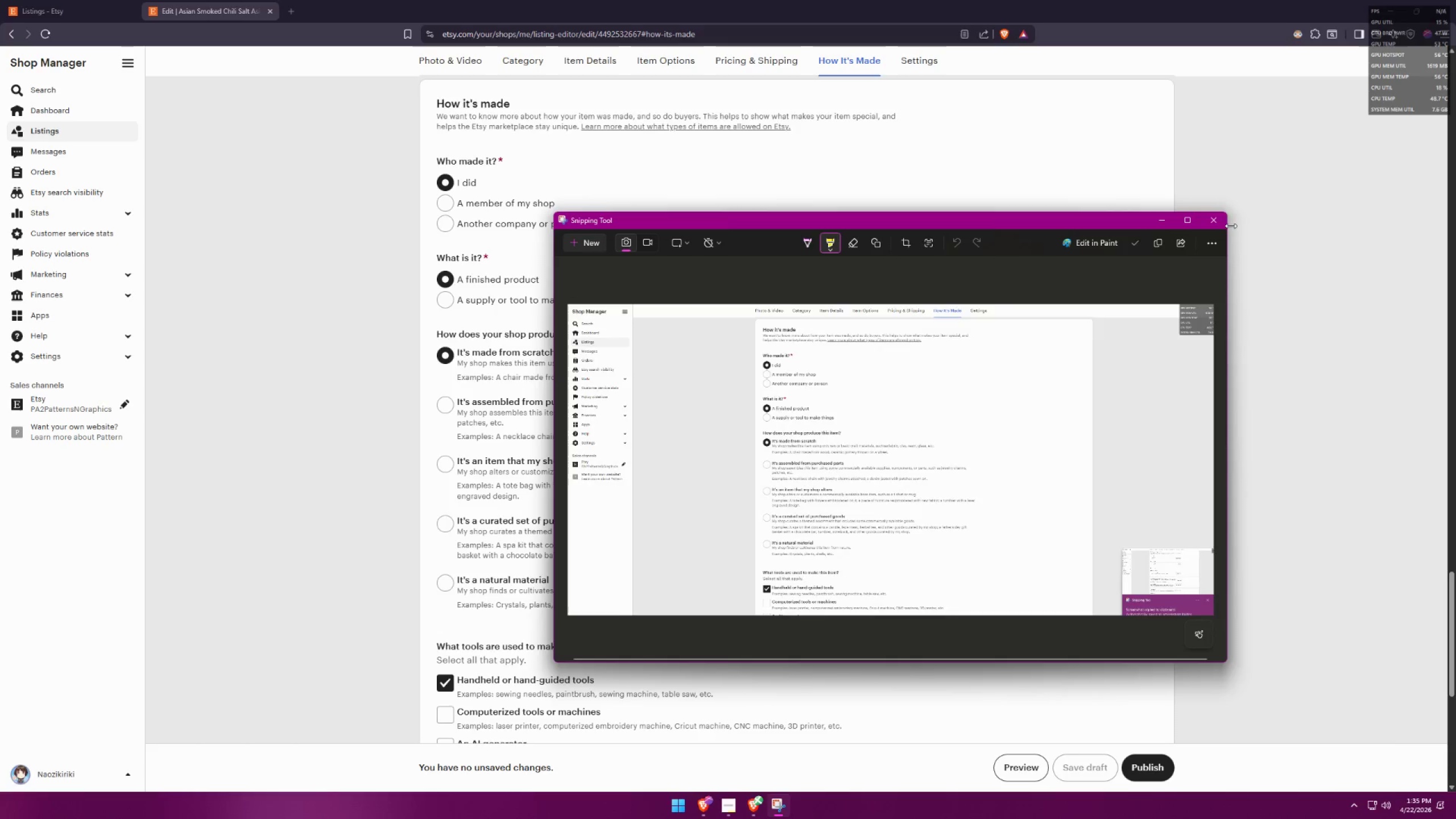 
key(Meta+MetaLeft)
 